 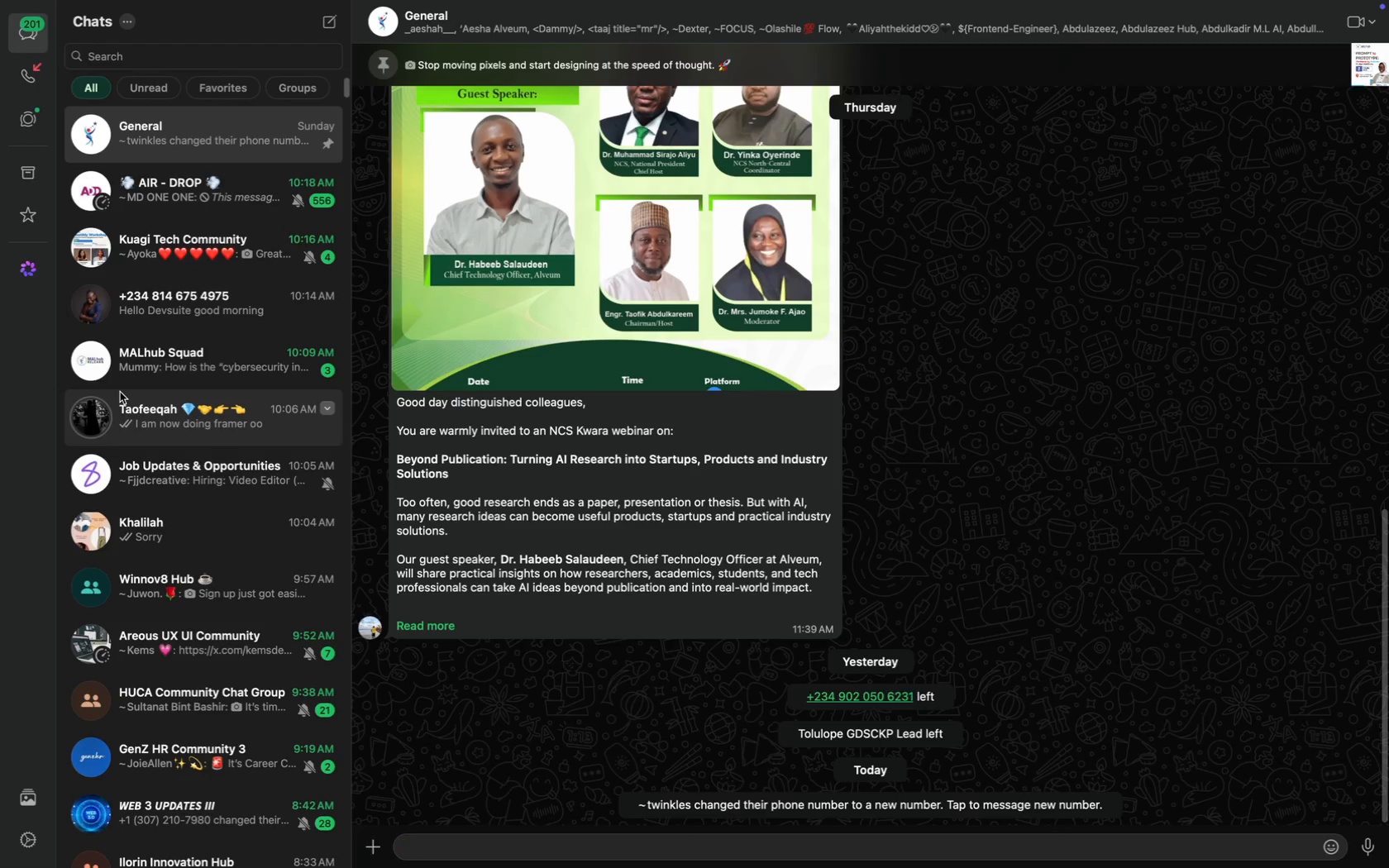 
left_click([241, 303])
 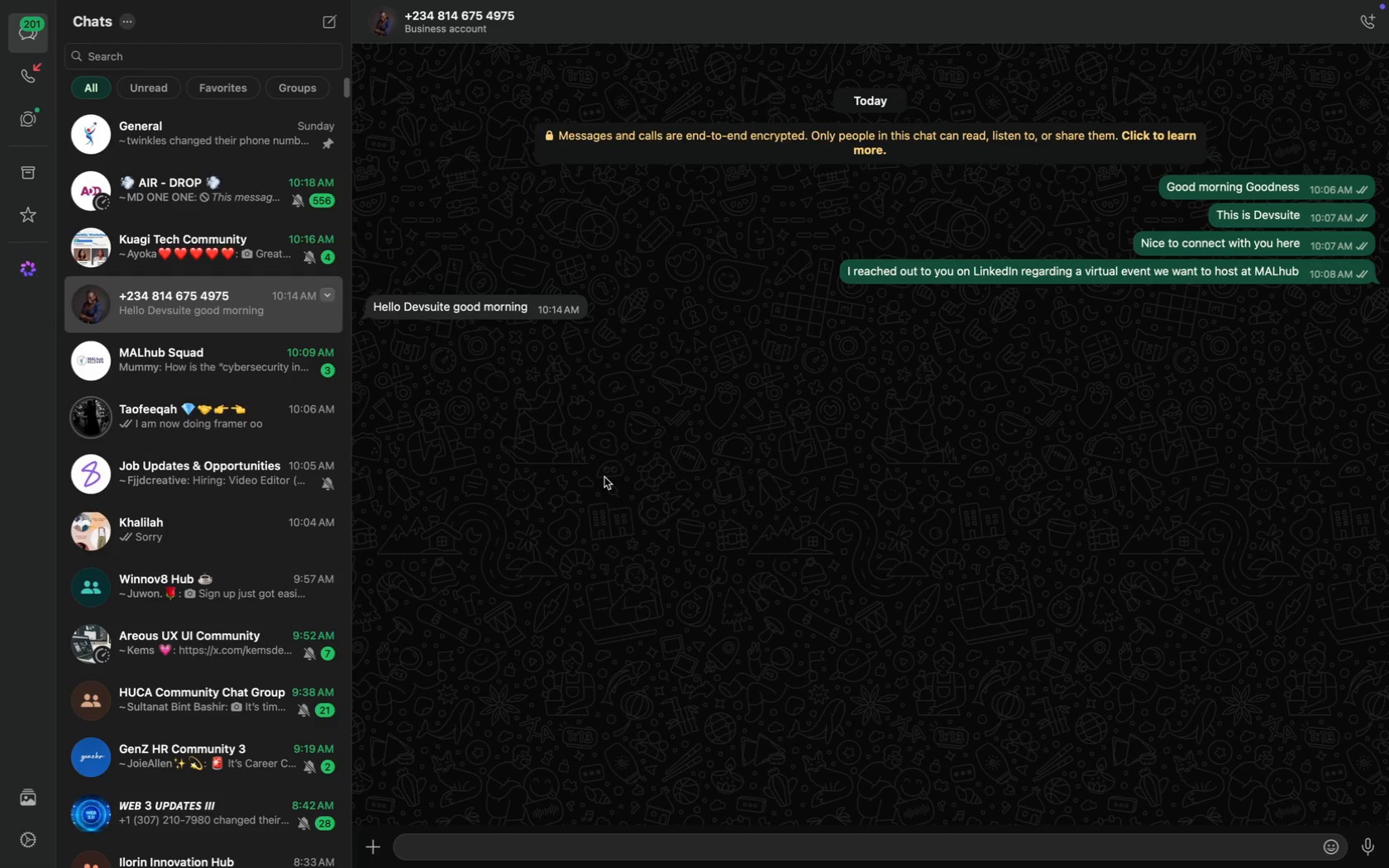 
scroll: coordinate [604, 477], scroll_direction: down, amount: 46.0
 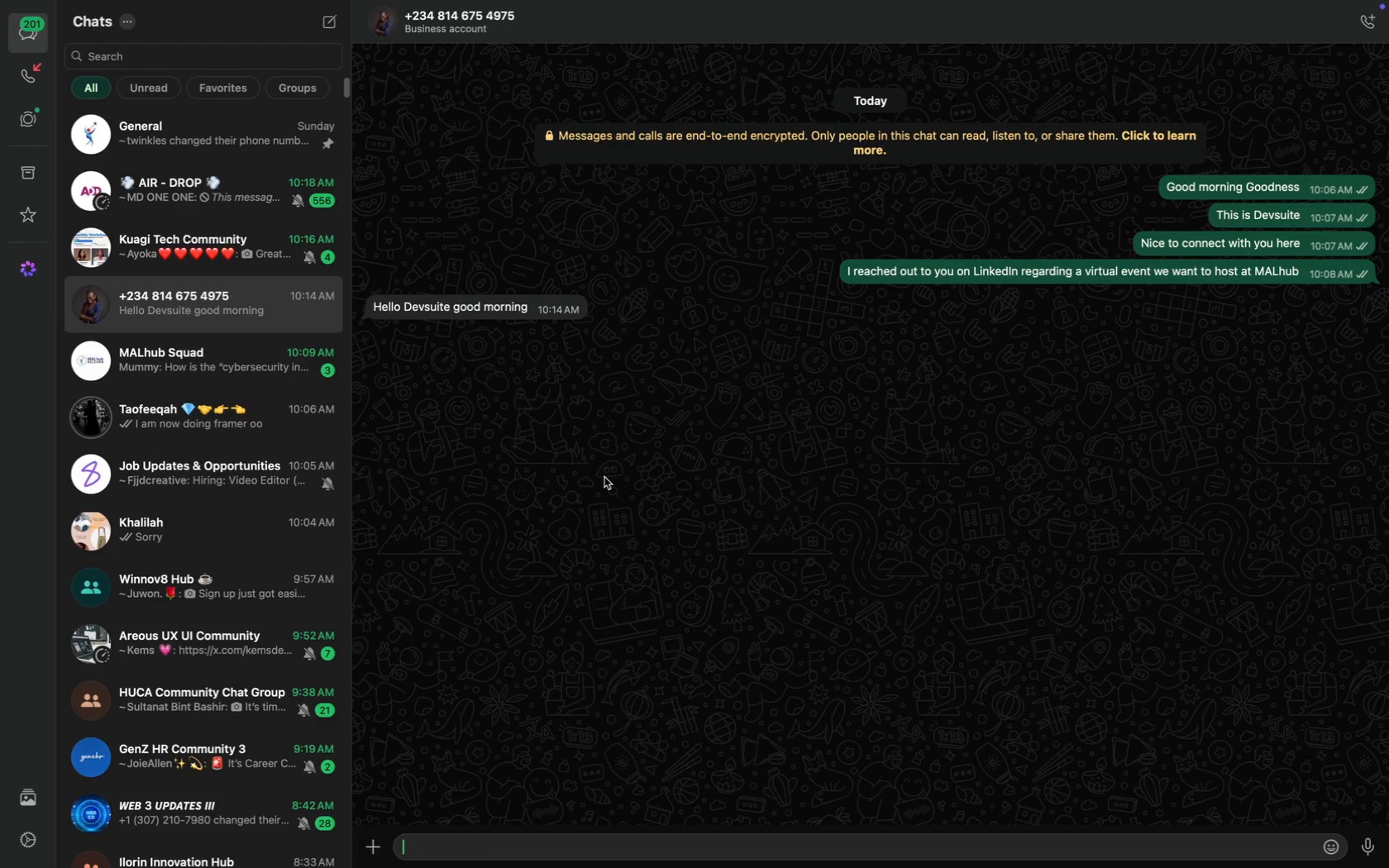 
scroll: coordinate [604, 477], scroll_direction: up, amount: 7.0
 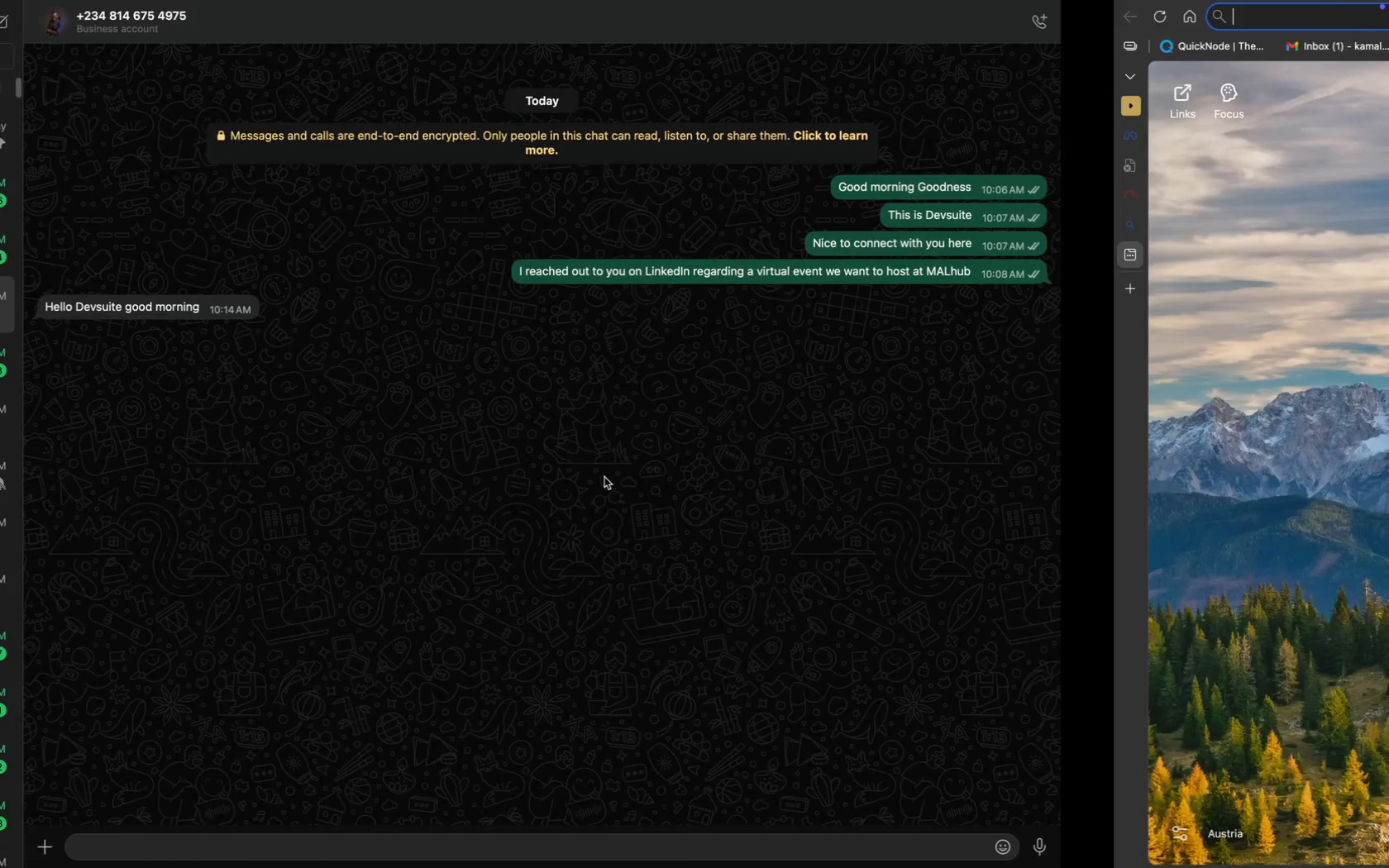 
type(I will send u)
key(Backspace)
type(youm)
key(Backspace)
type( the dey)
key(Backspace)
type(tails and proses)
key(Backspace)
key(Backspace)
key(Backspace)
type(pose date for the event soon)
 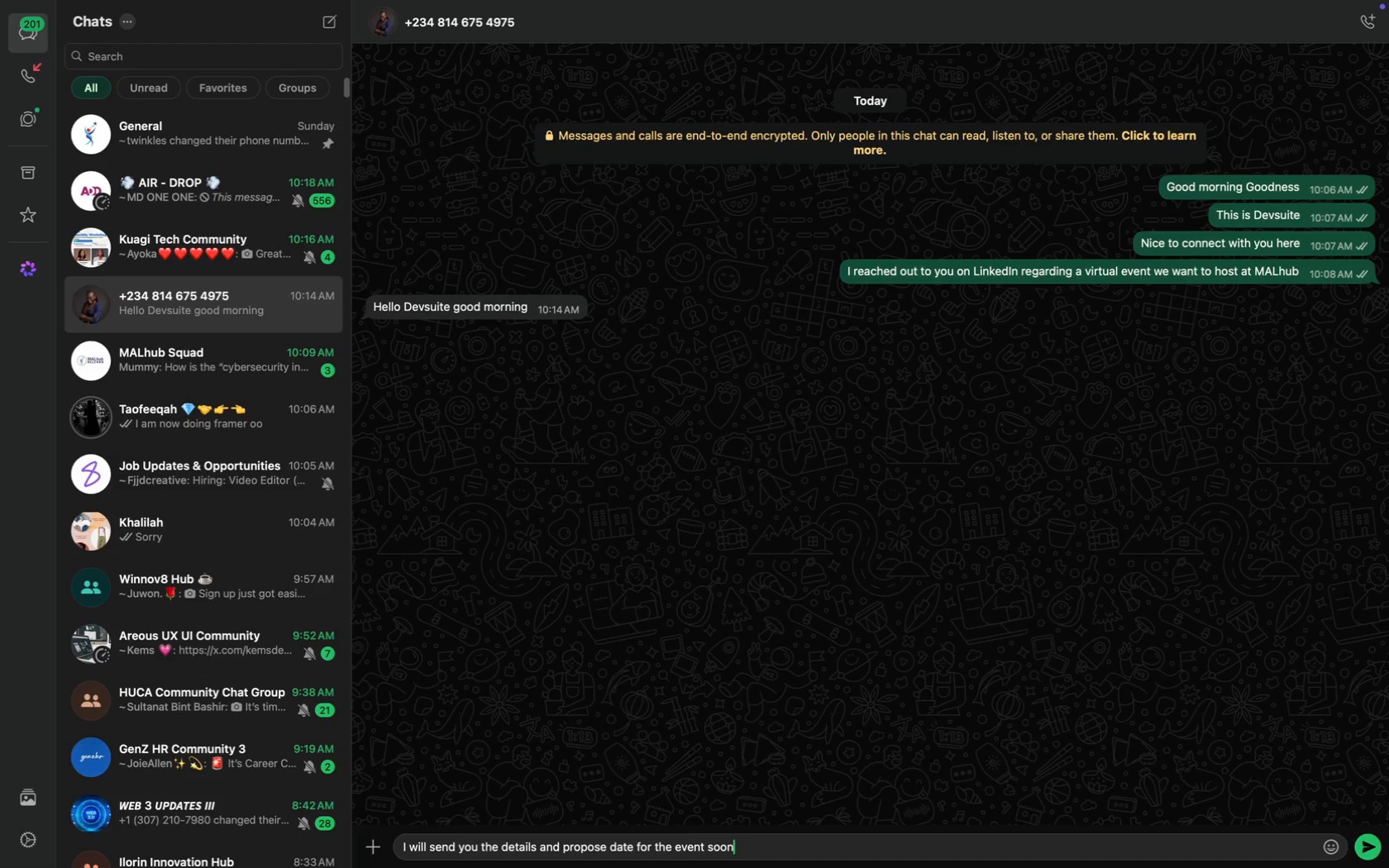 
key(Enter)
 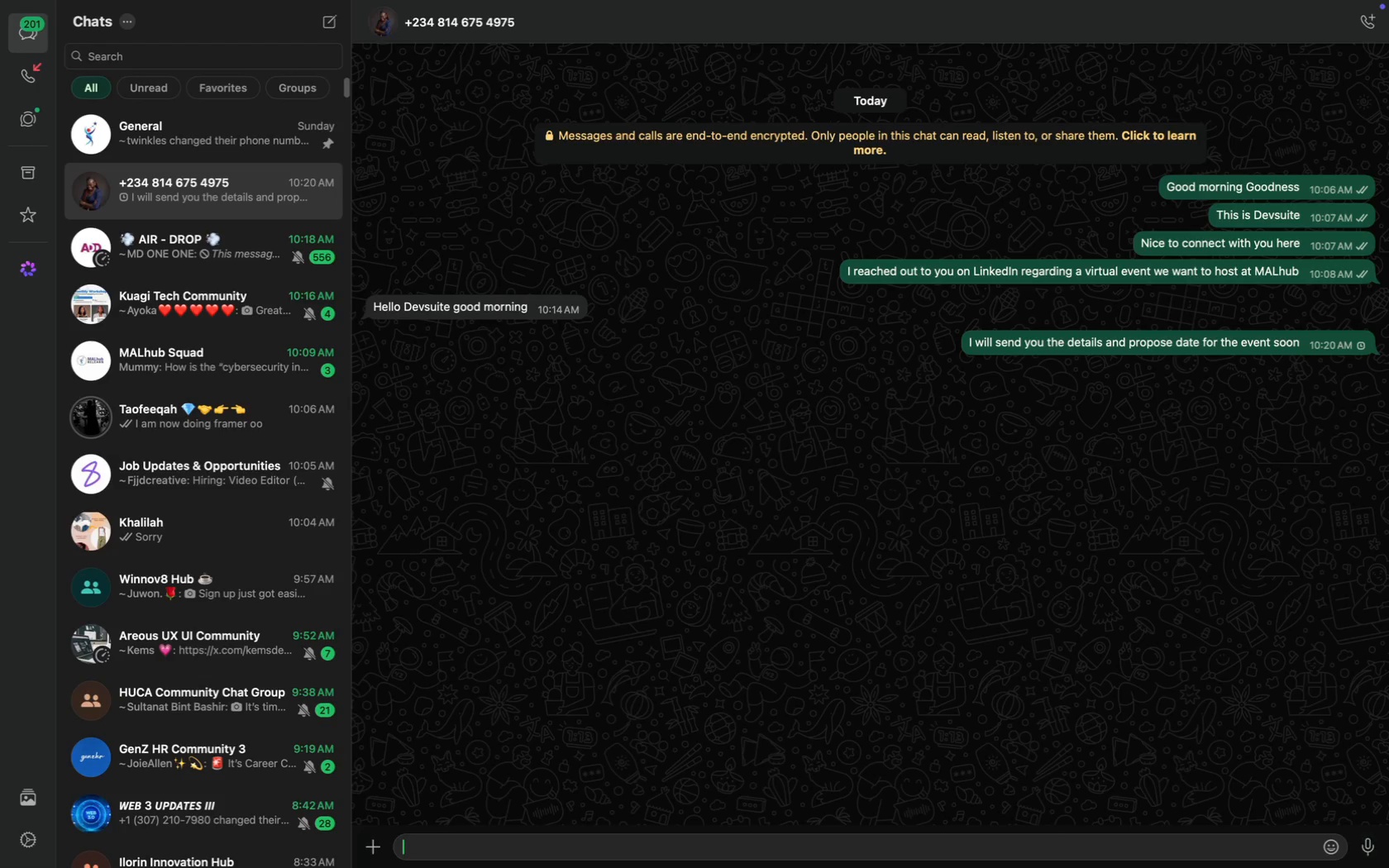 
key(CapsLock)
 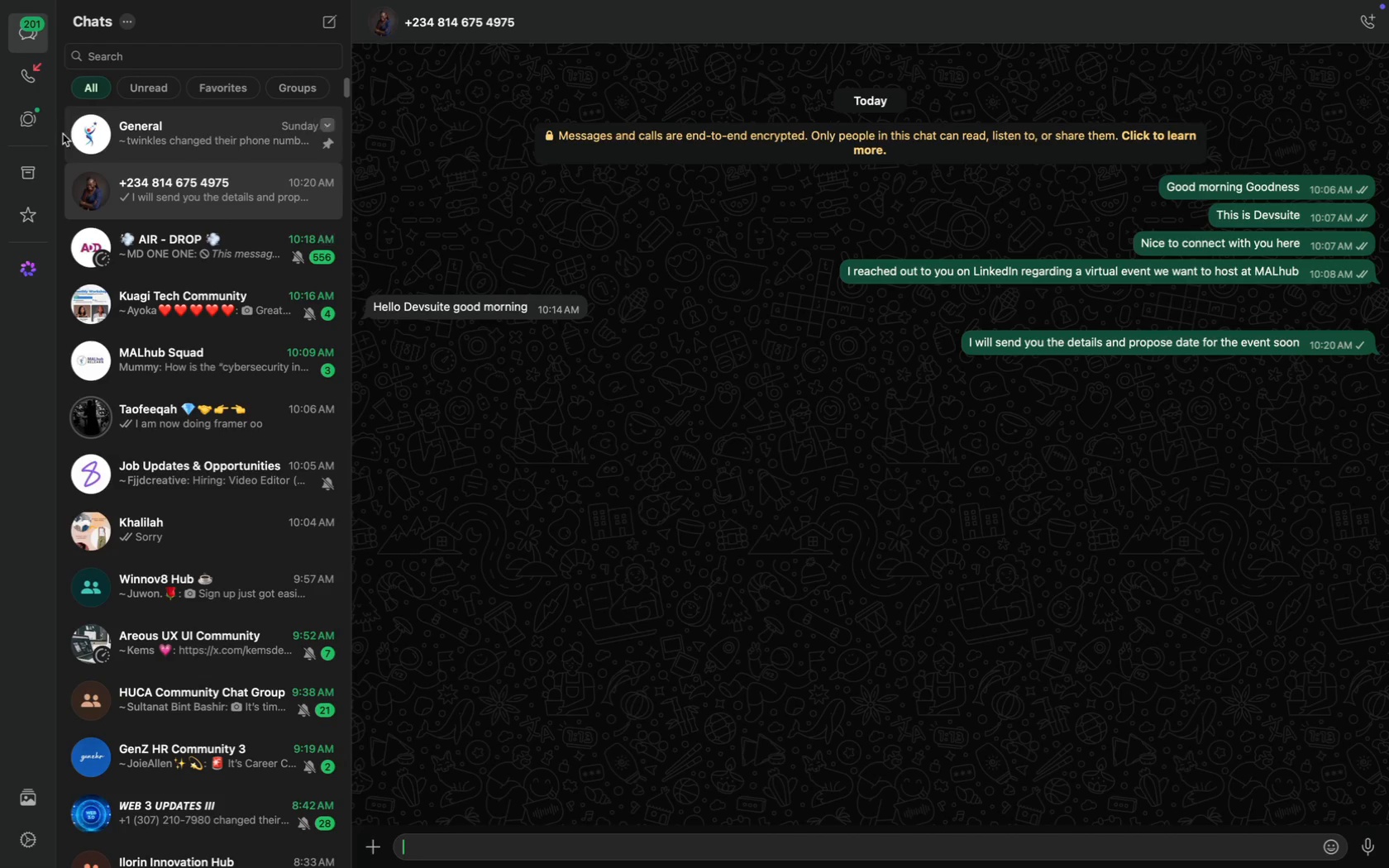 
left_click([27, 169])
 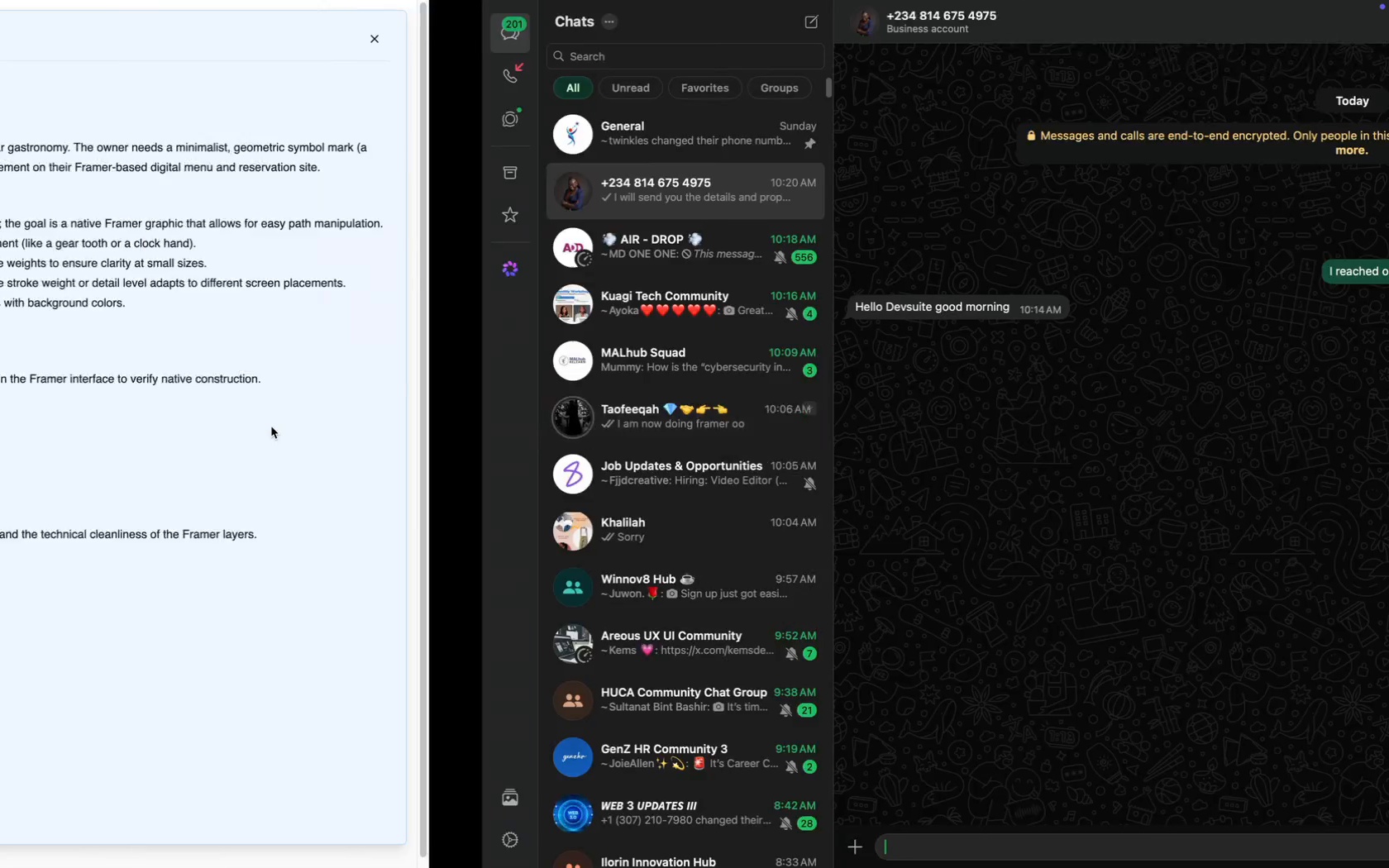 
wait(5.3)
 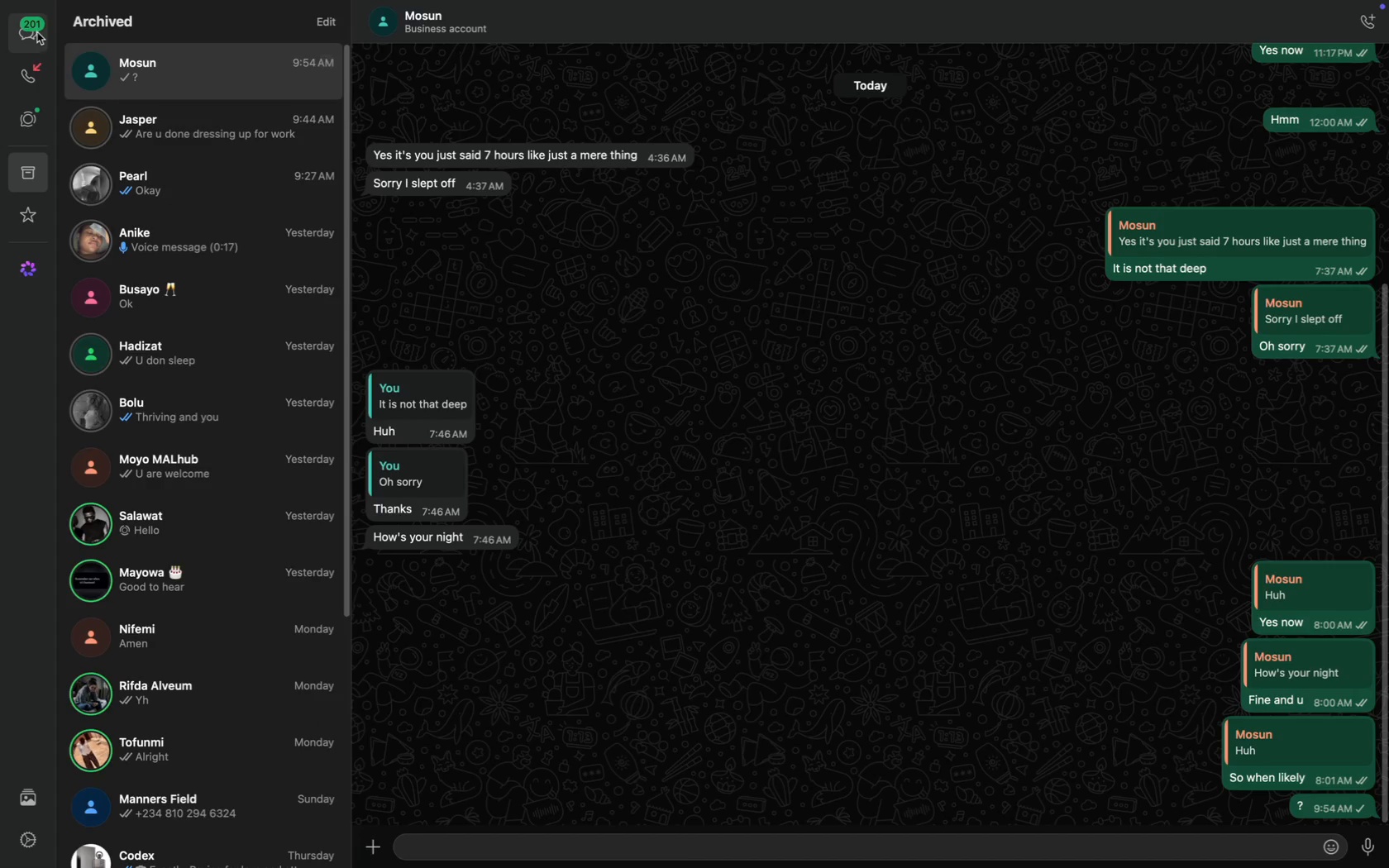 
scroll: coordinate [393, 327], scroll_direction: up, amount: 33.0
 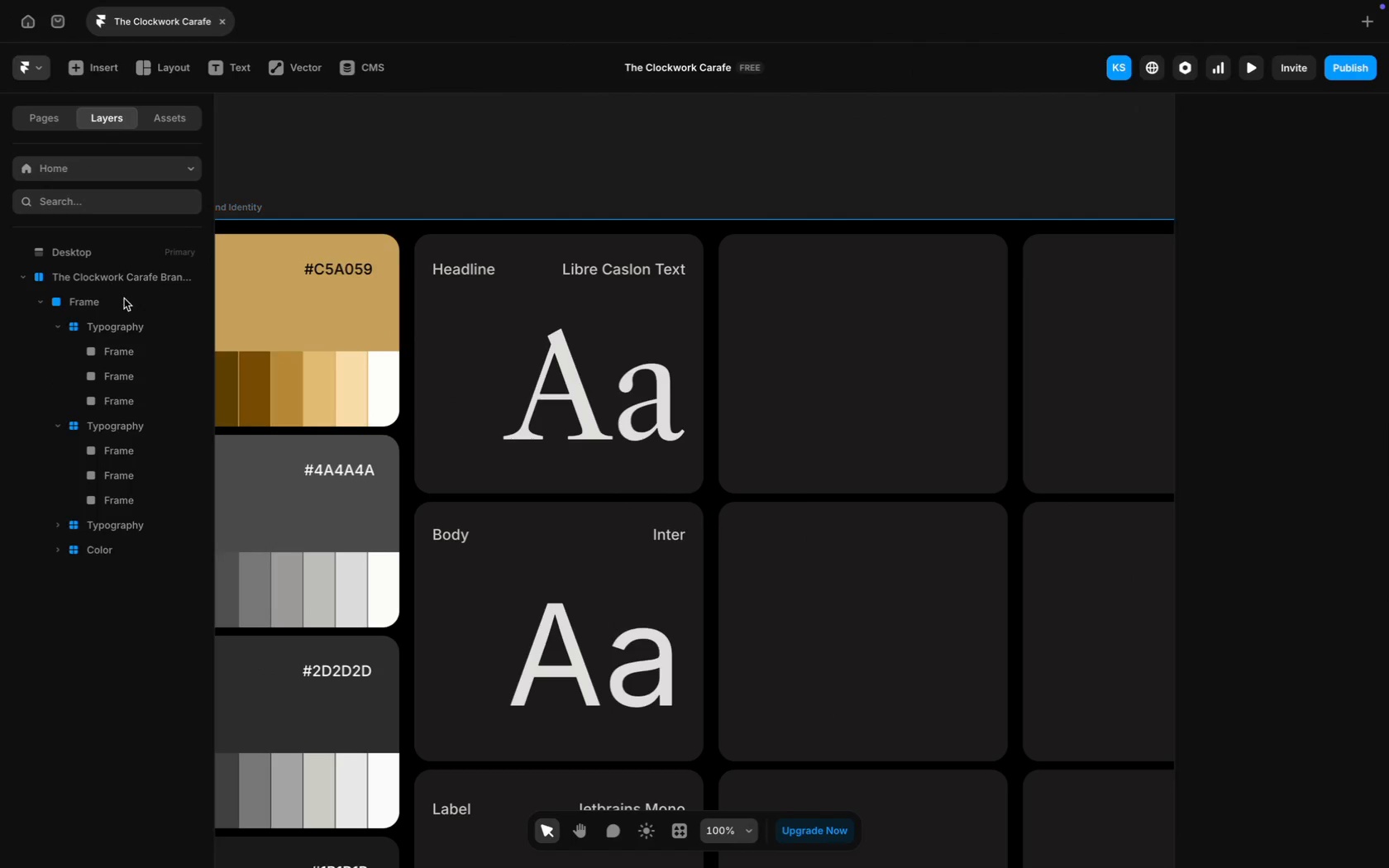 
left_click([126, 322])
 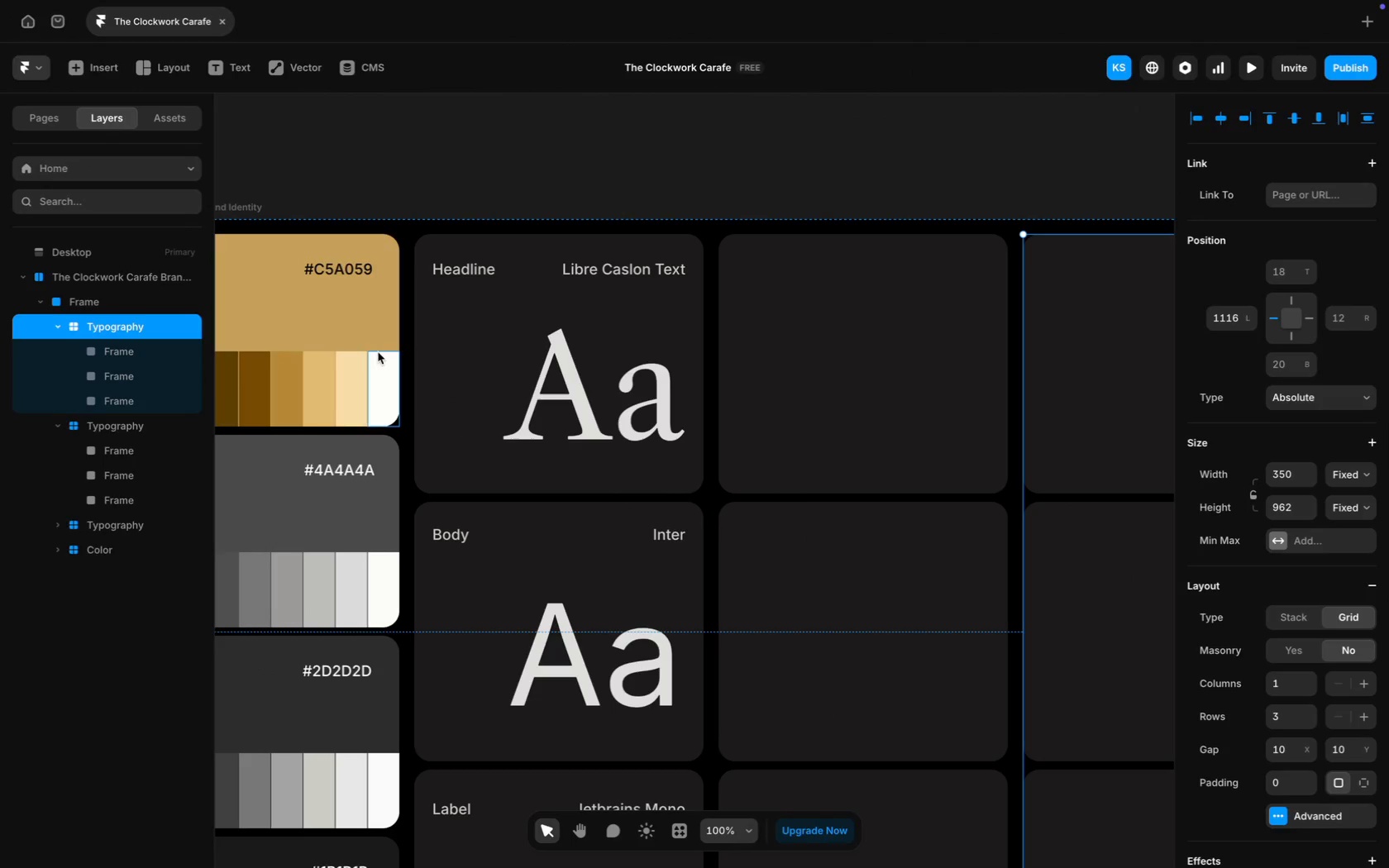 
scroll: coordinate [552, 508], scroll_direction: down, amount: 24.0
 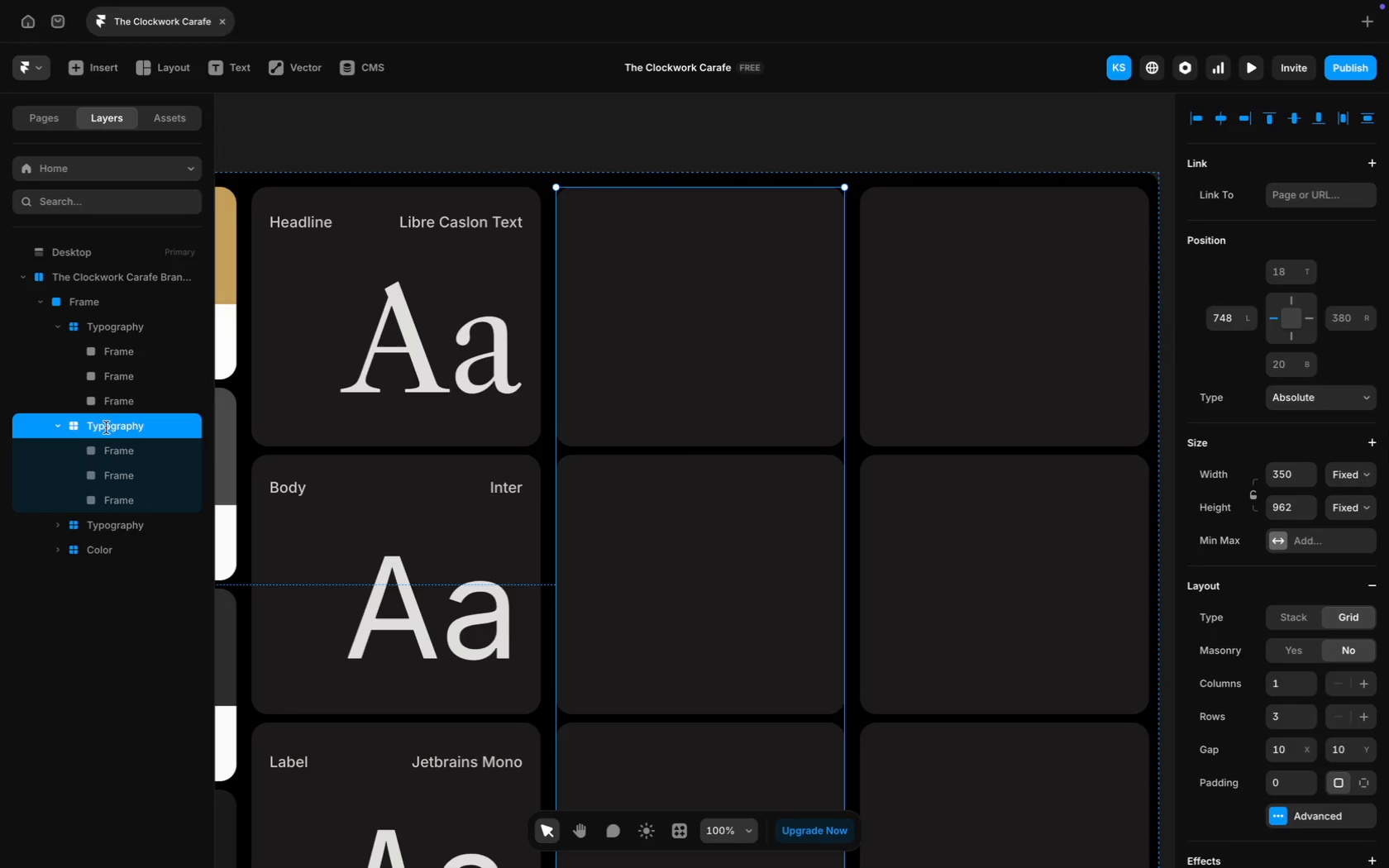 
type(Button)
 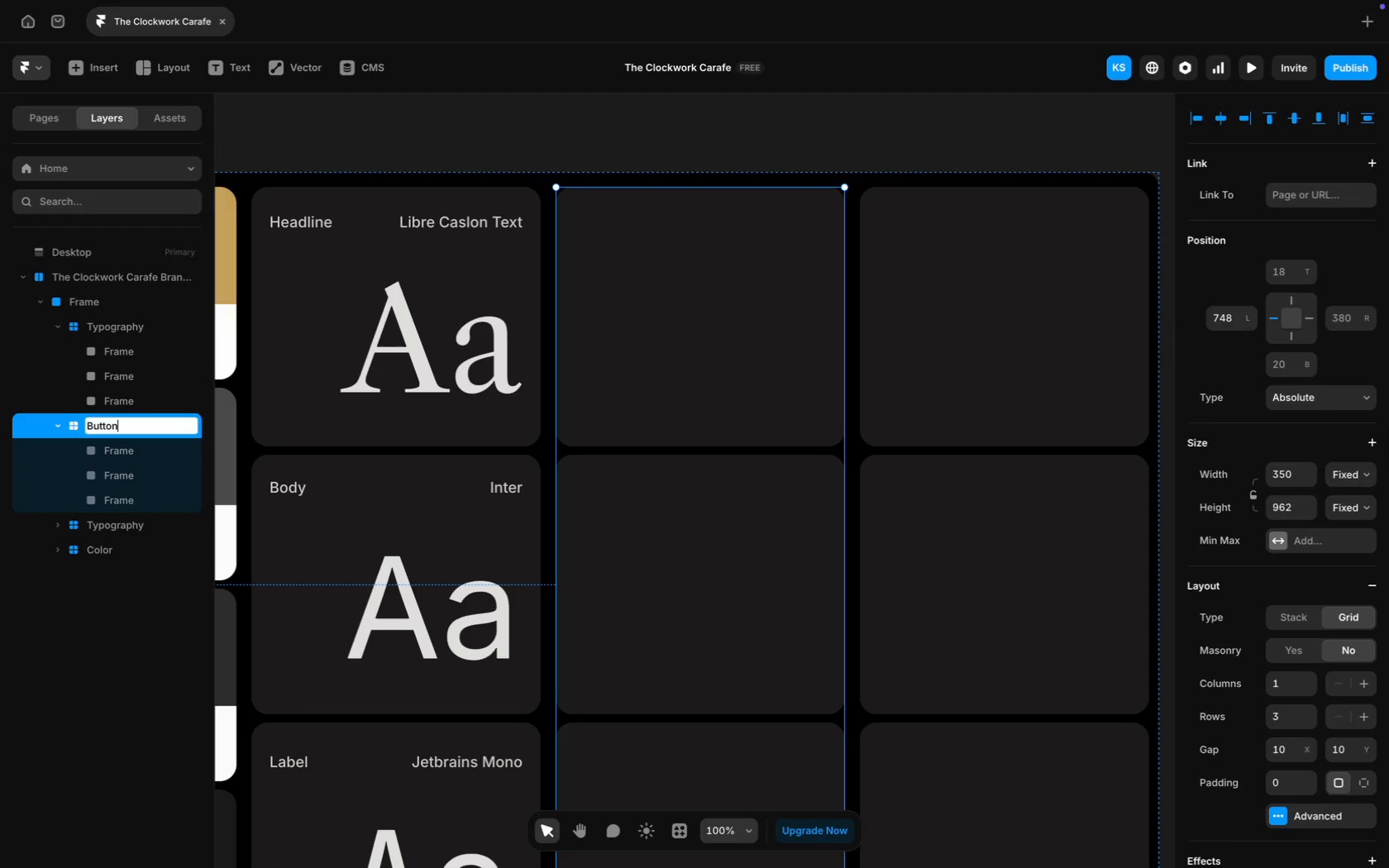 
key(Enter)
 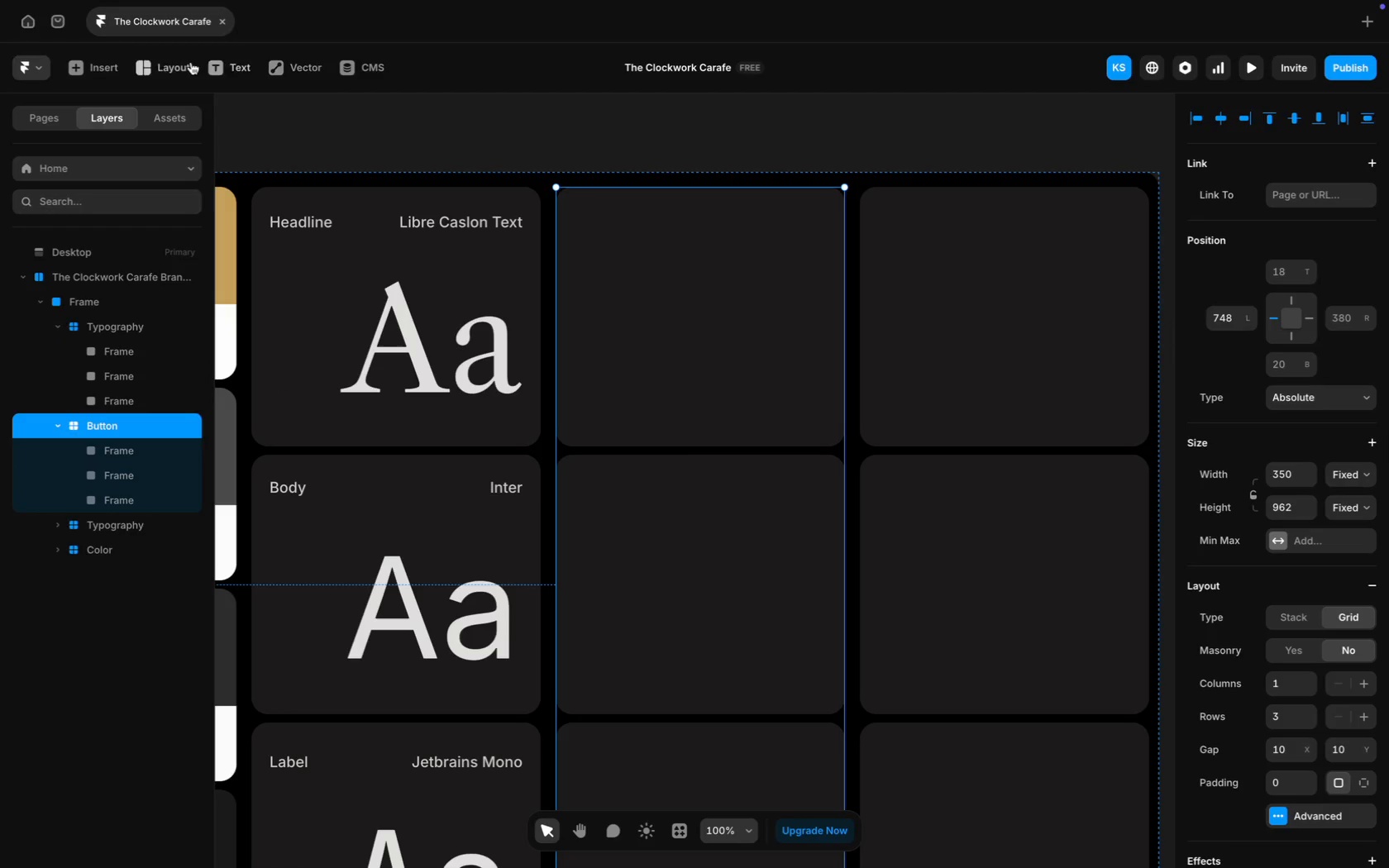 
left_click([174, 68])
 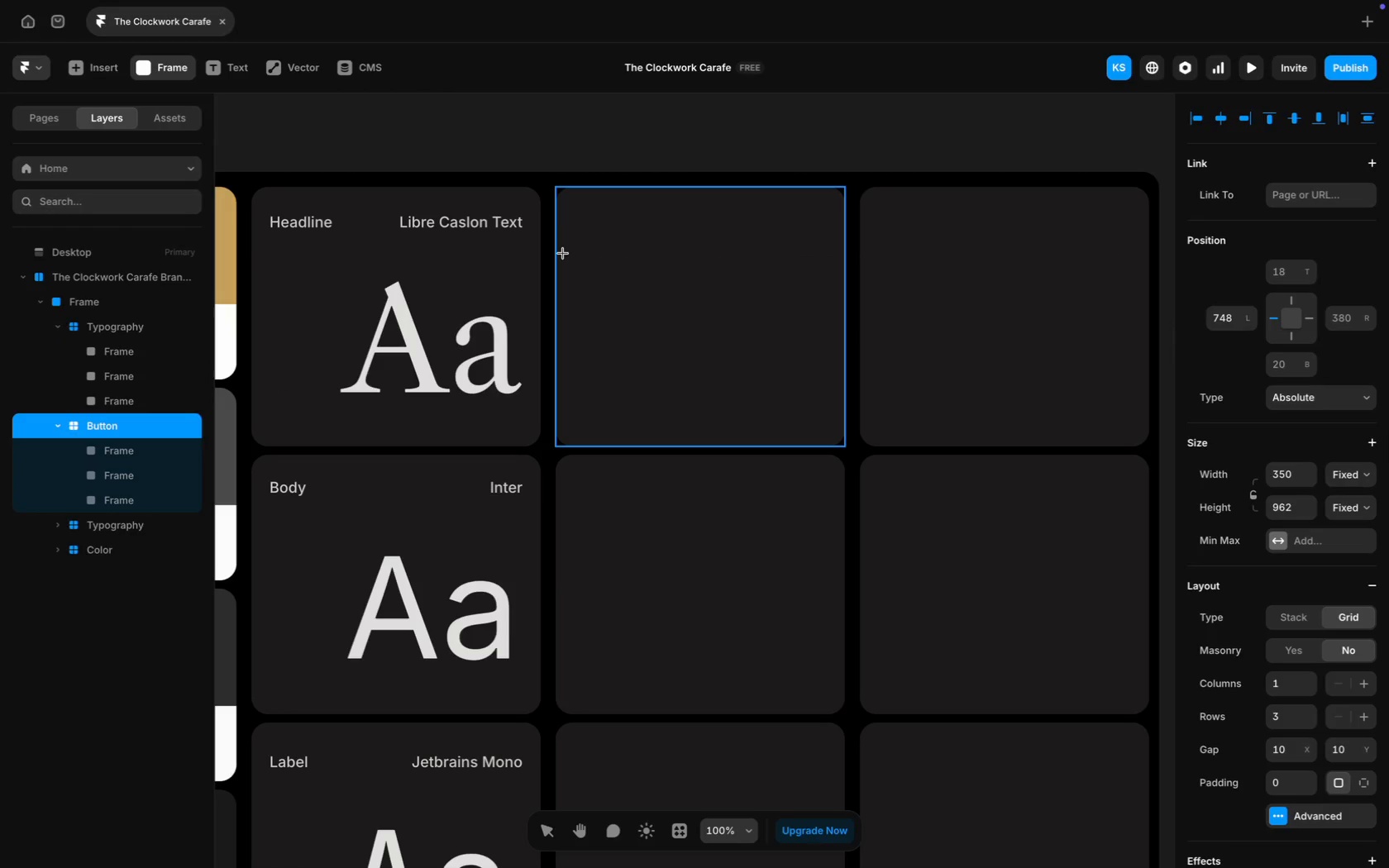 
left_click_drag(start_coordinate=[561, 257], to_coordinate=[696, 299])
 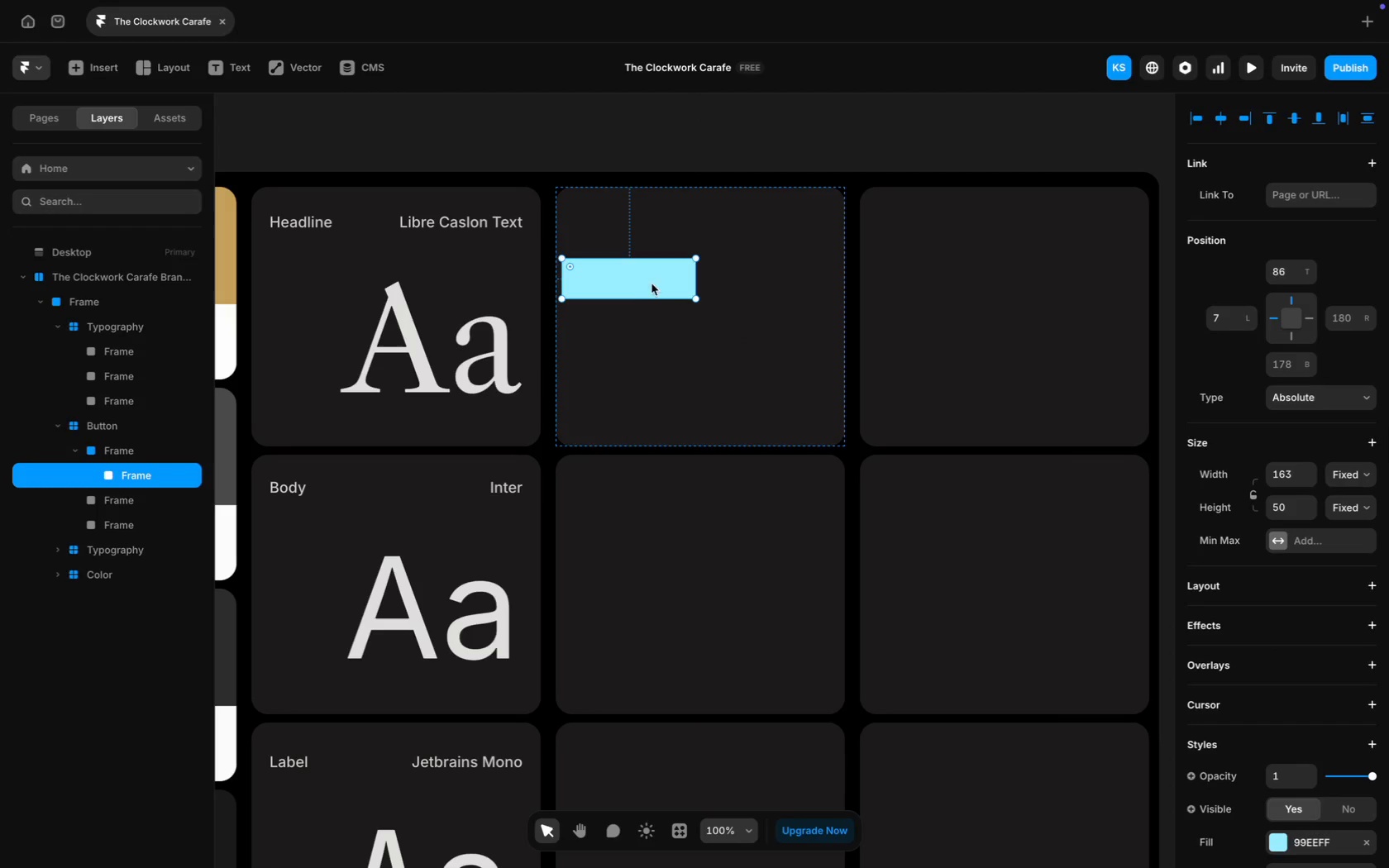 
key(Meta+D)
 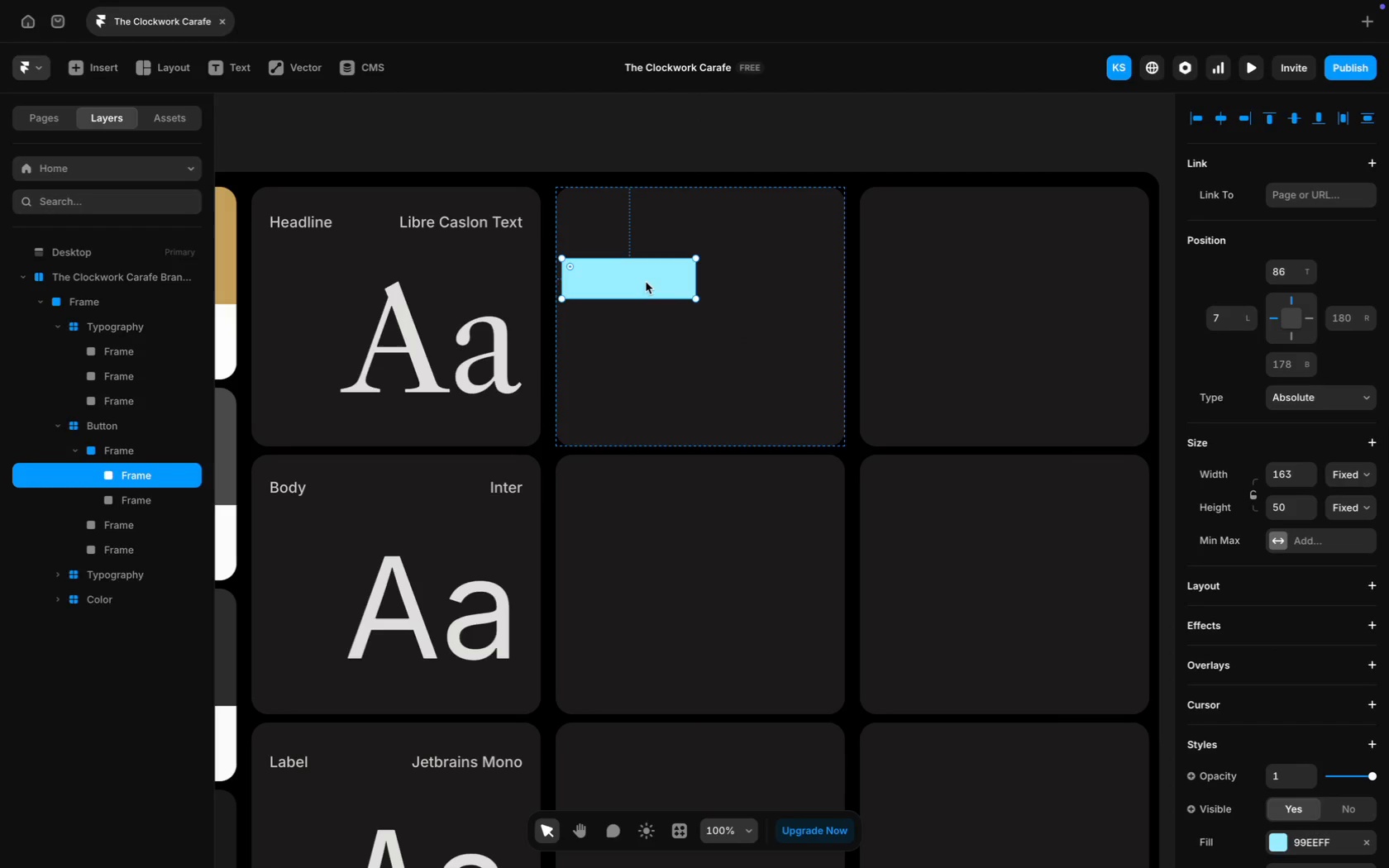 
left_click_drag(start_coordinate=[646, 282], to_coordinate=[787, 282])
 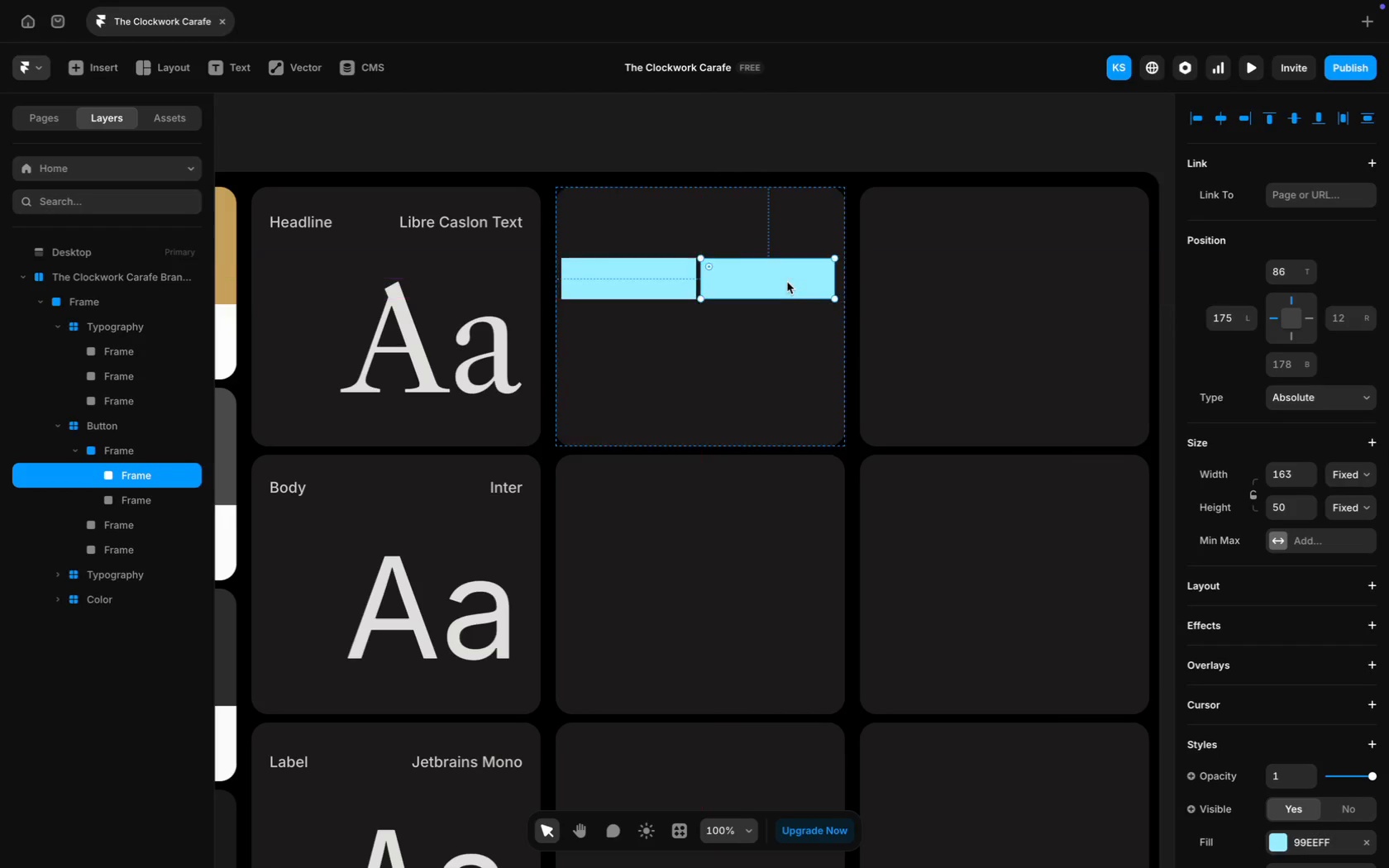 
hold_key(key=ShiftLeft, duration=0.89)
 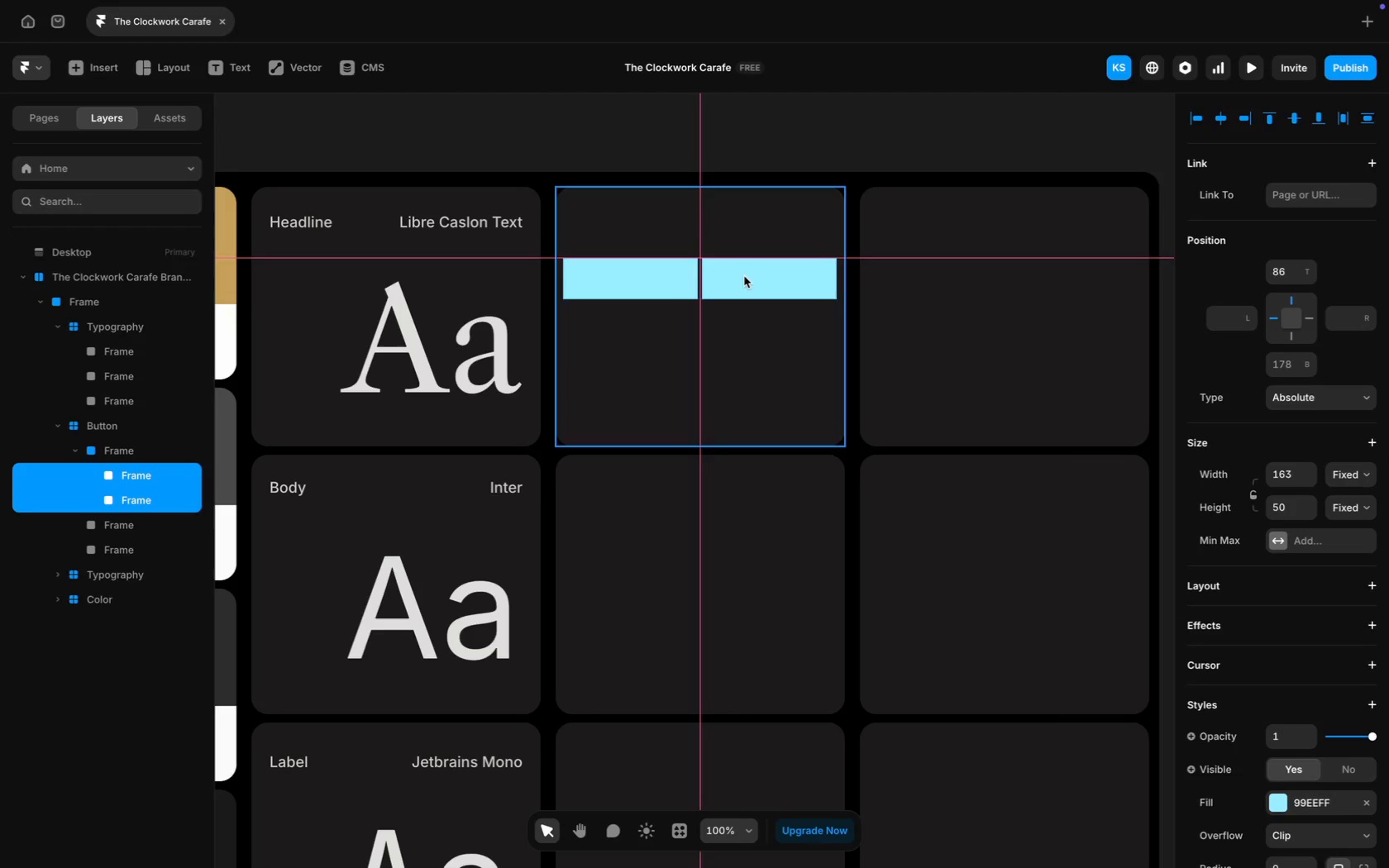 
key(Meta+CommandLeft)
 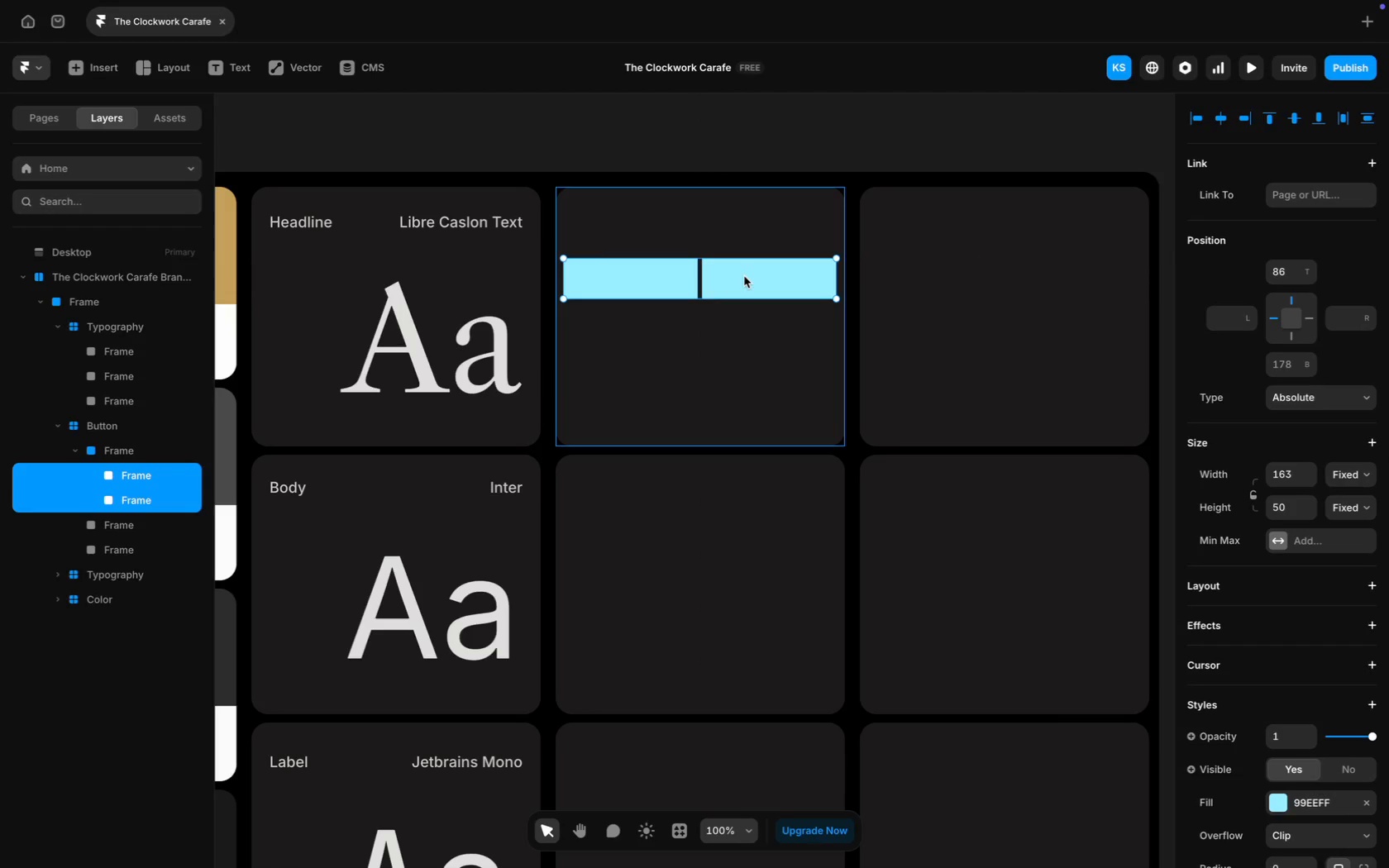 
key(Meta+D)
 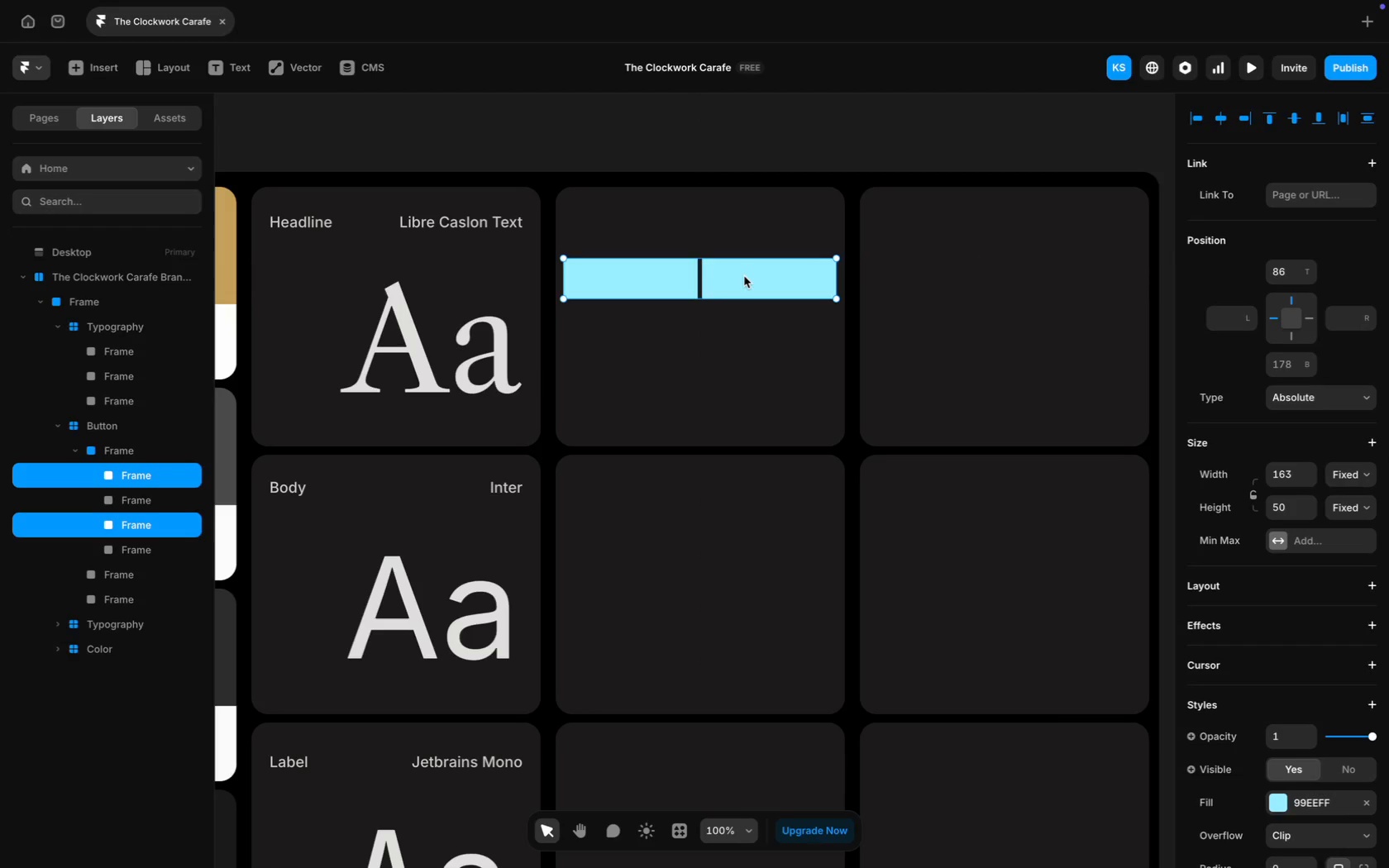 
left_click_drag(start_coordinate=[744, 276], to_coordinate=[743, 327])
 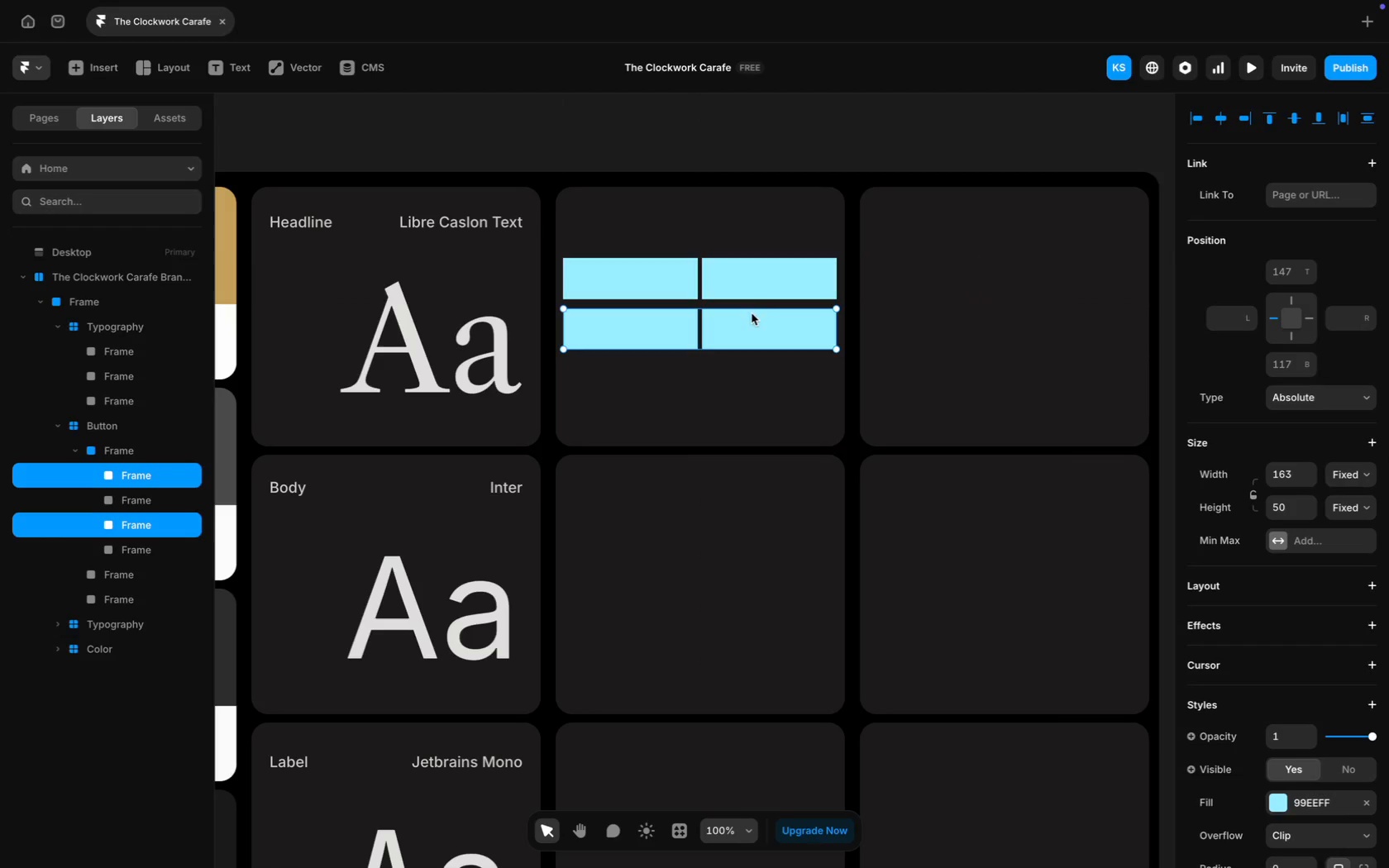 
left_click([757, 385])
 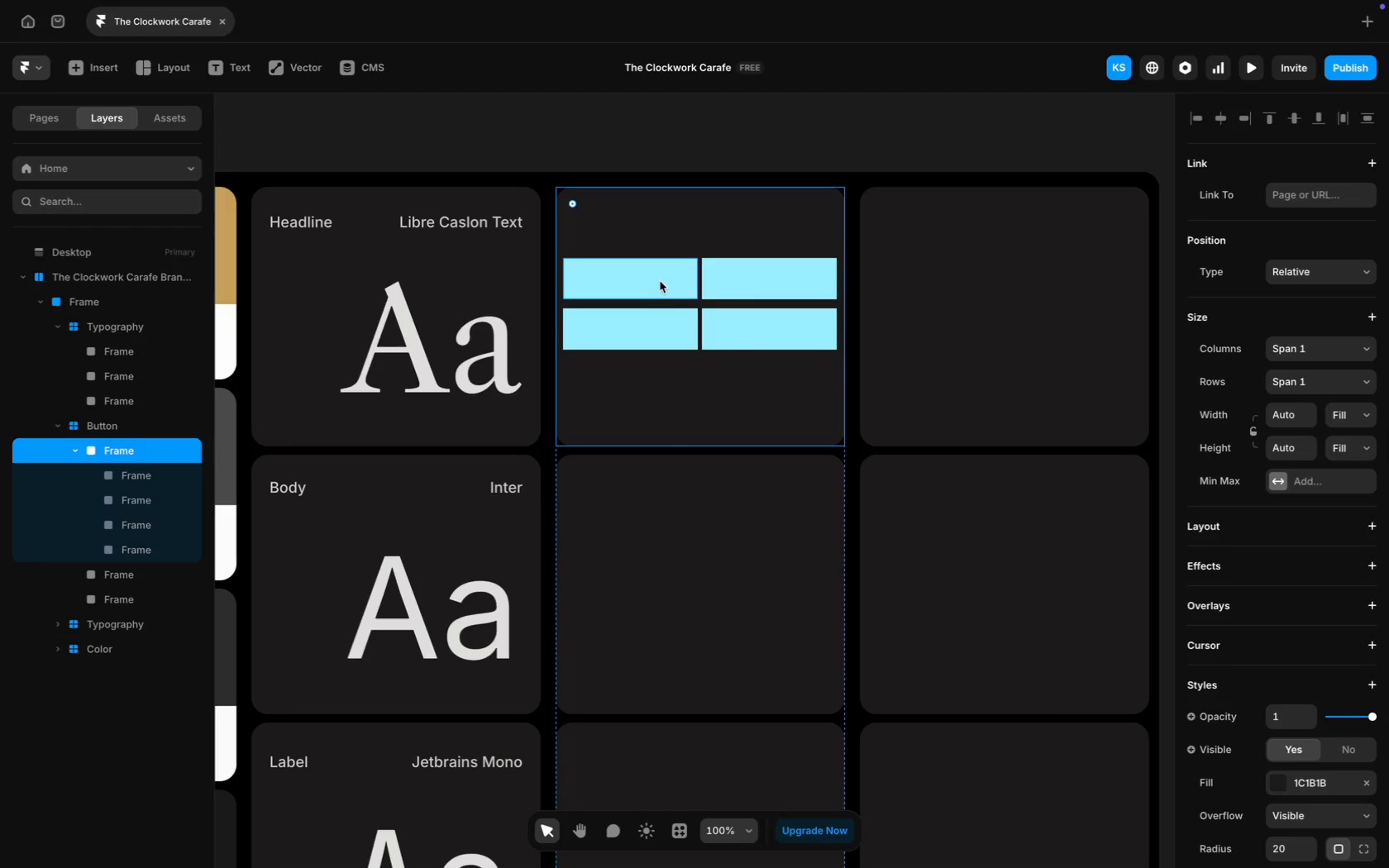 
left_click([800, 339])
 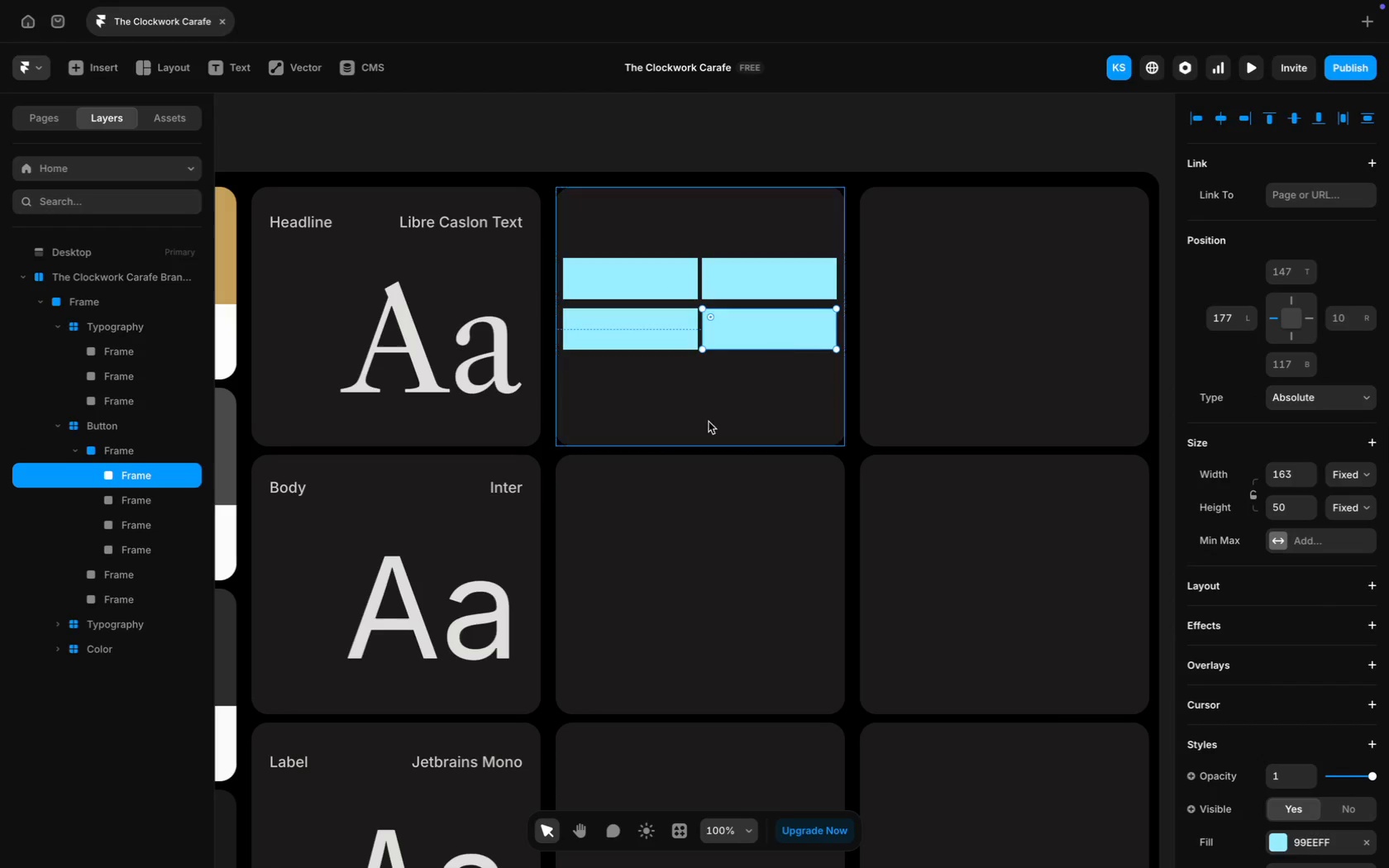 
scroll: coordinate [709, 422], scroll_direction: up, amount: 7.0
 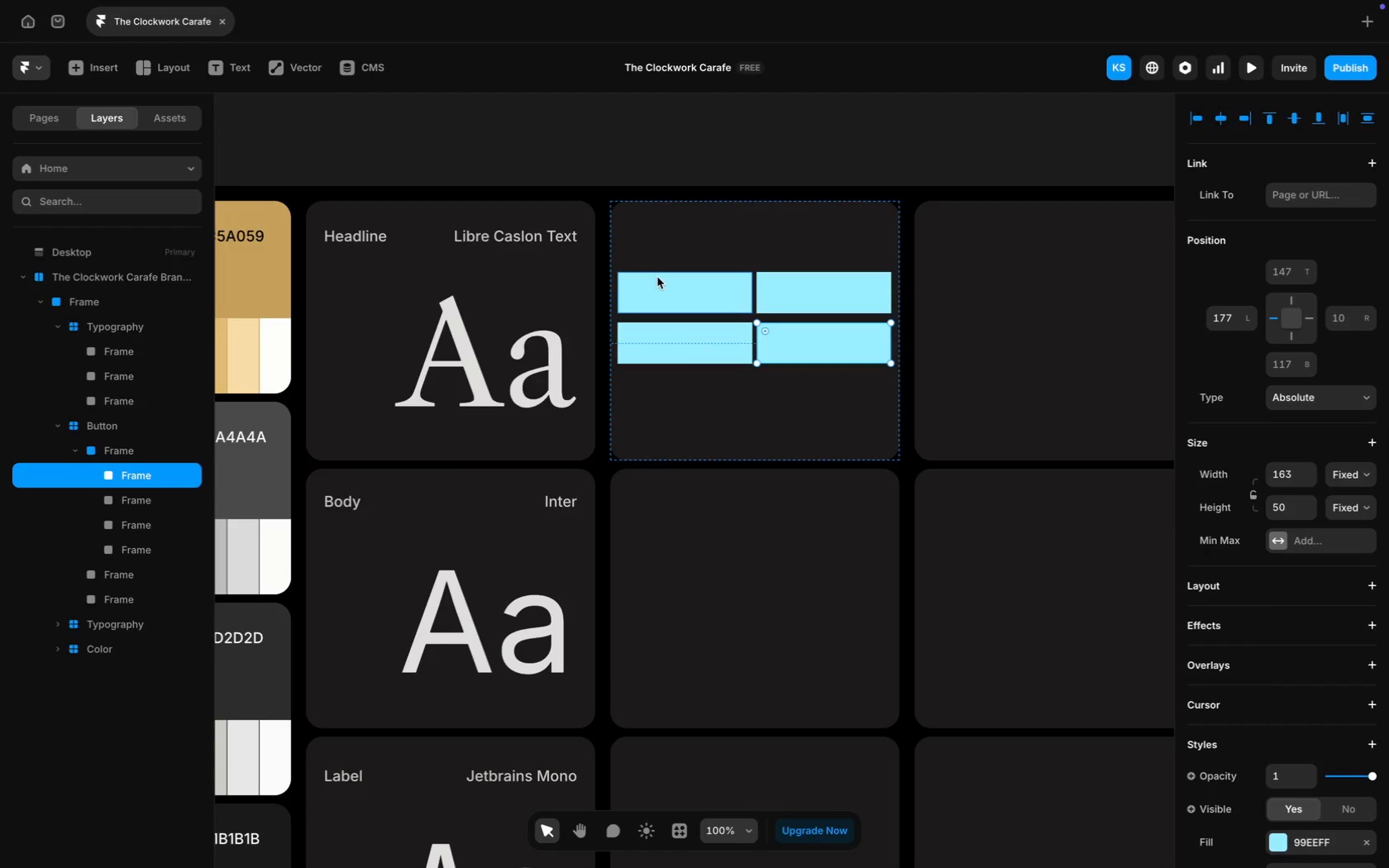 
wait(5.9)
 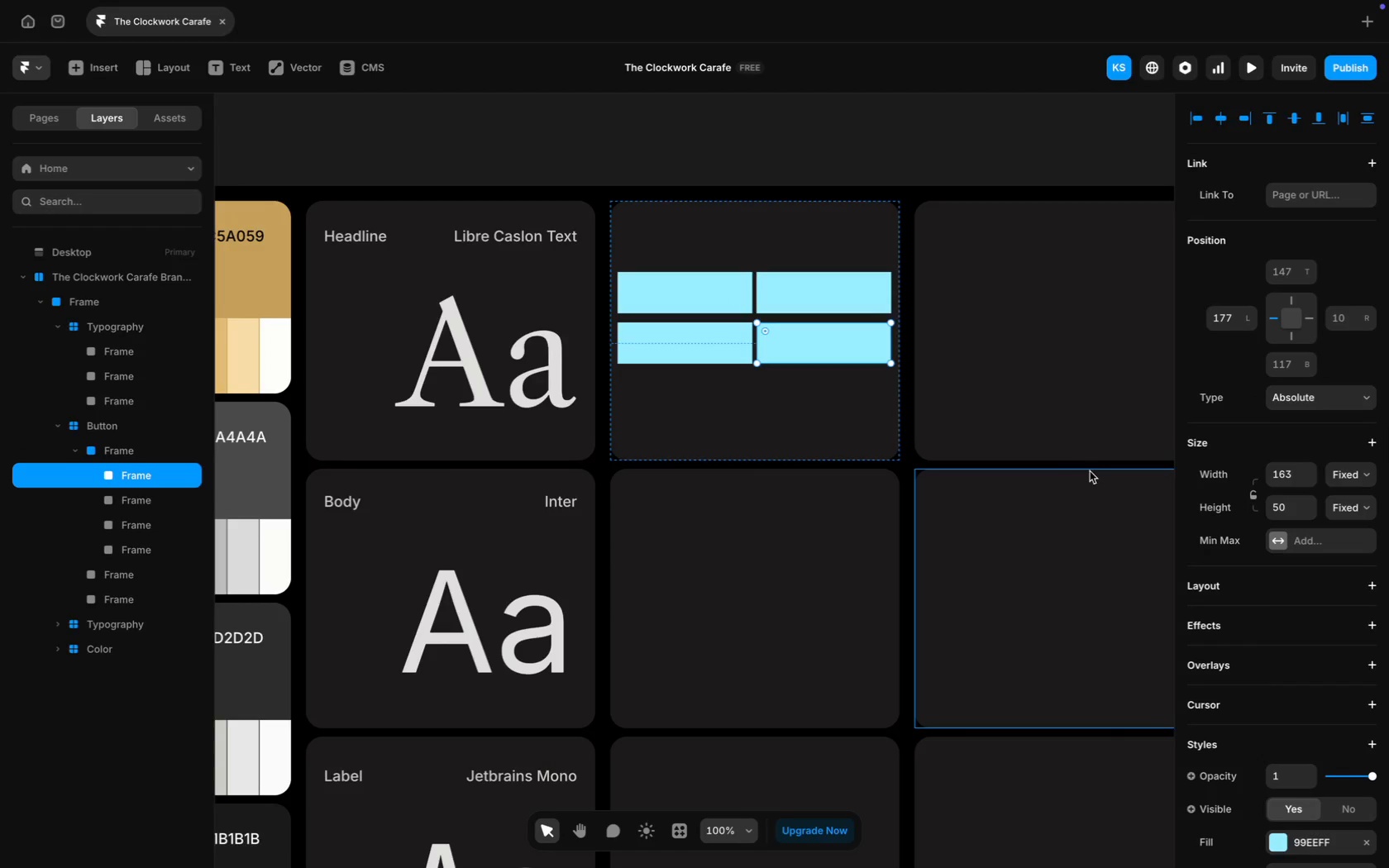 
left_click([698, 295])
 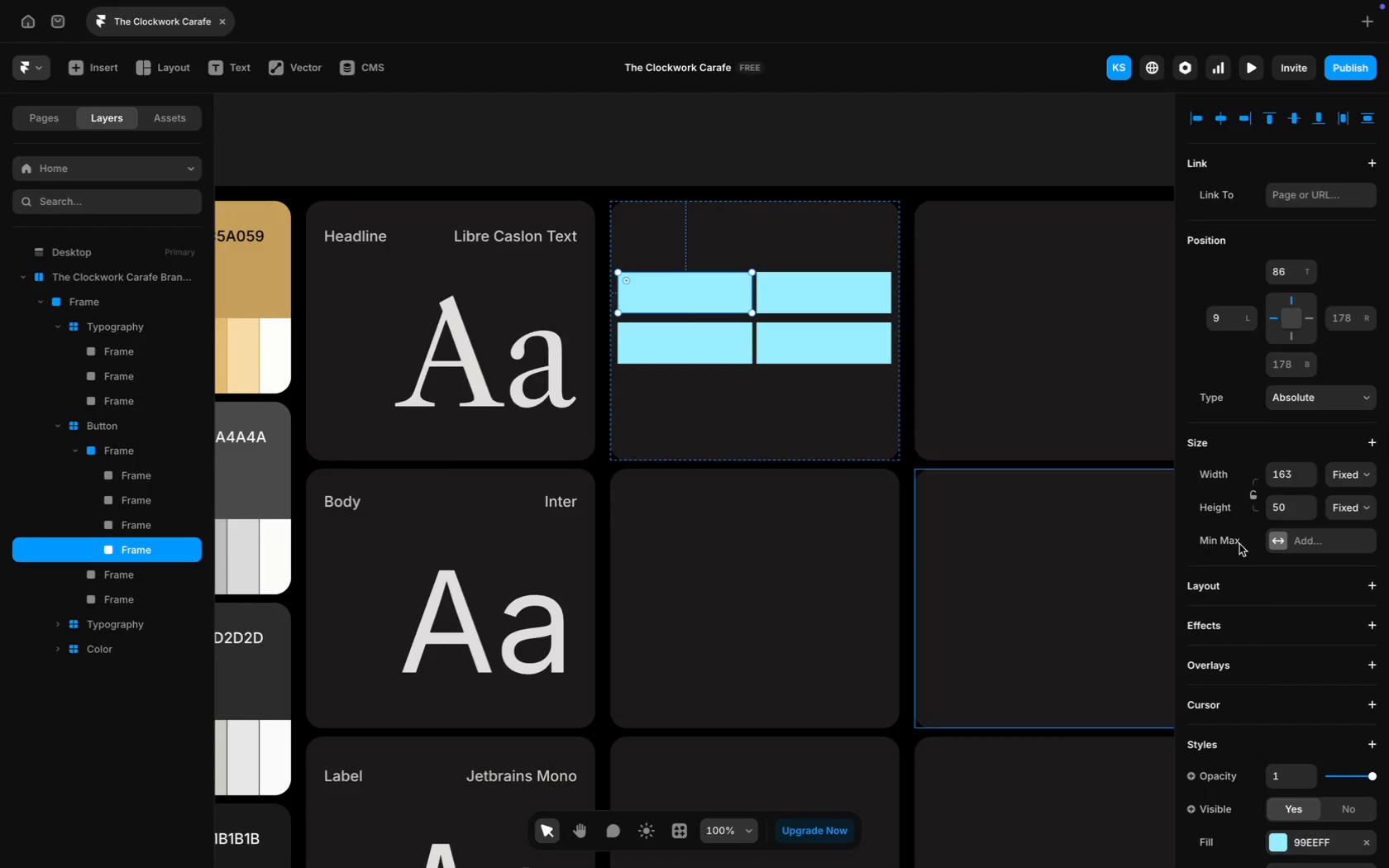 
scroll: coordinate [1239, 544], scroll_direction: down, amount: 31.0
 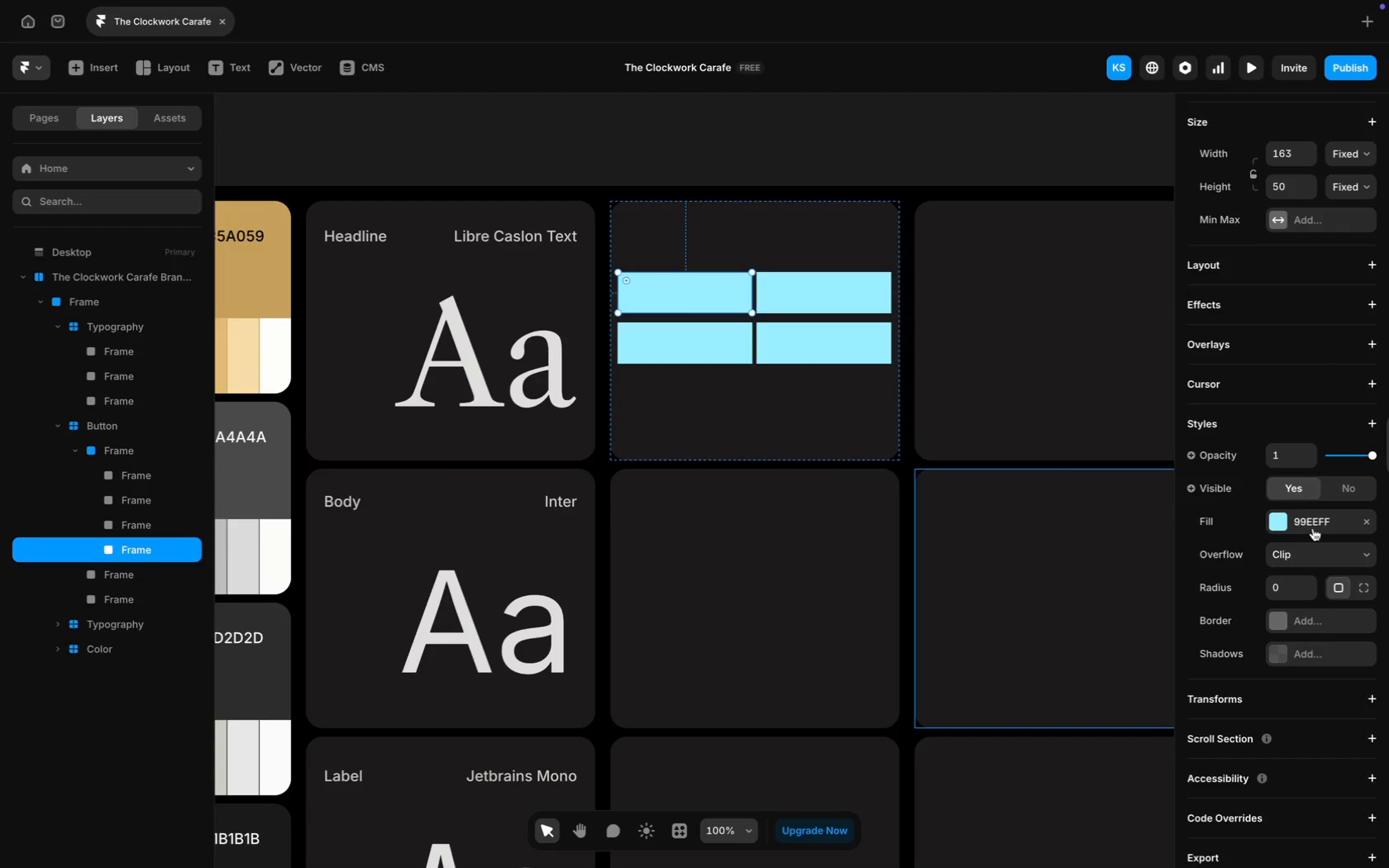 
left_click([1310, 517])
 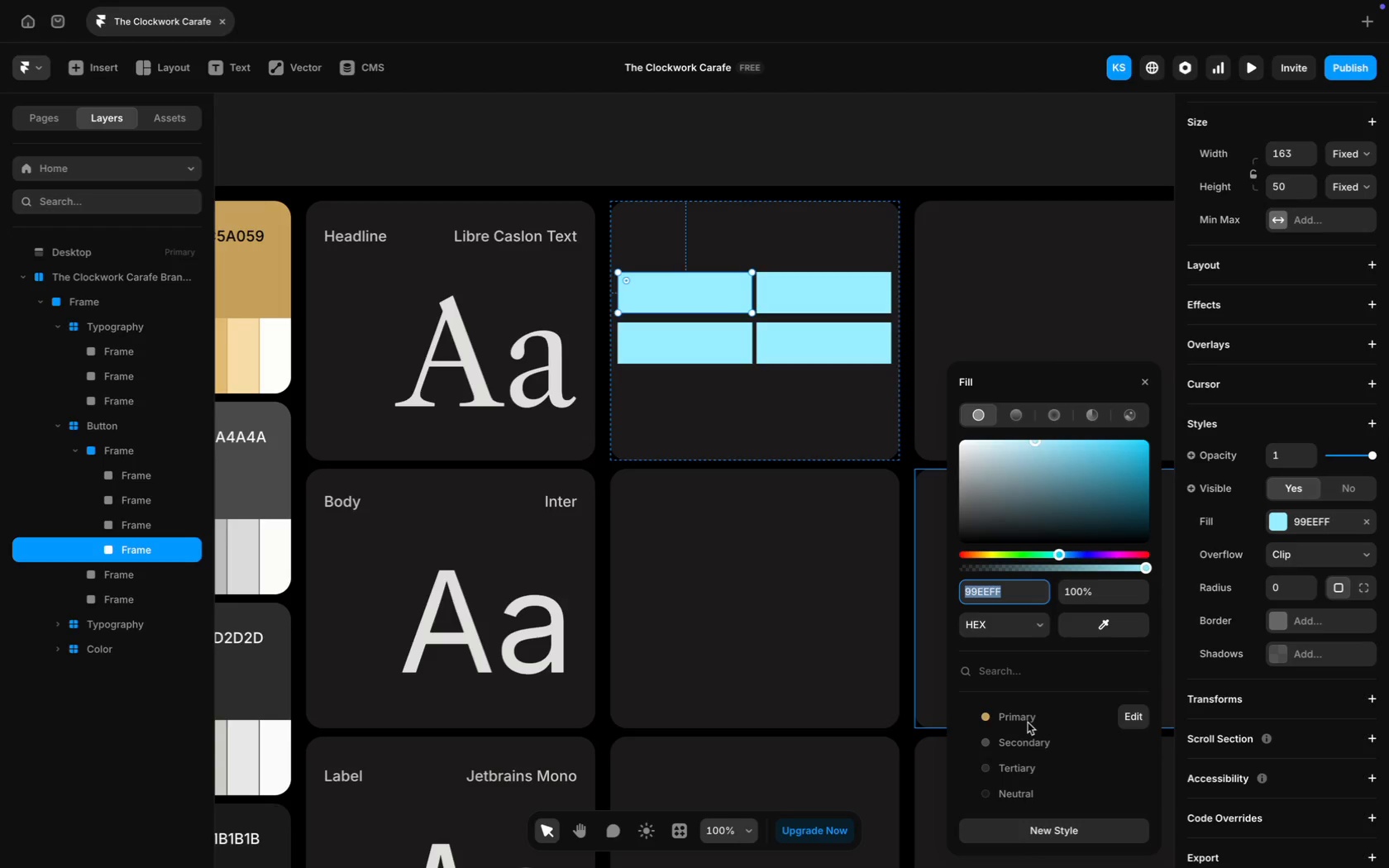 
left_click([1034, 716])
 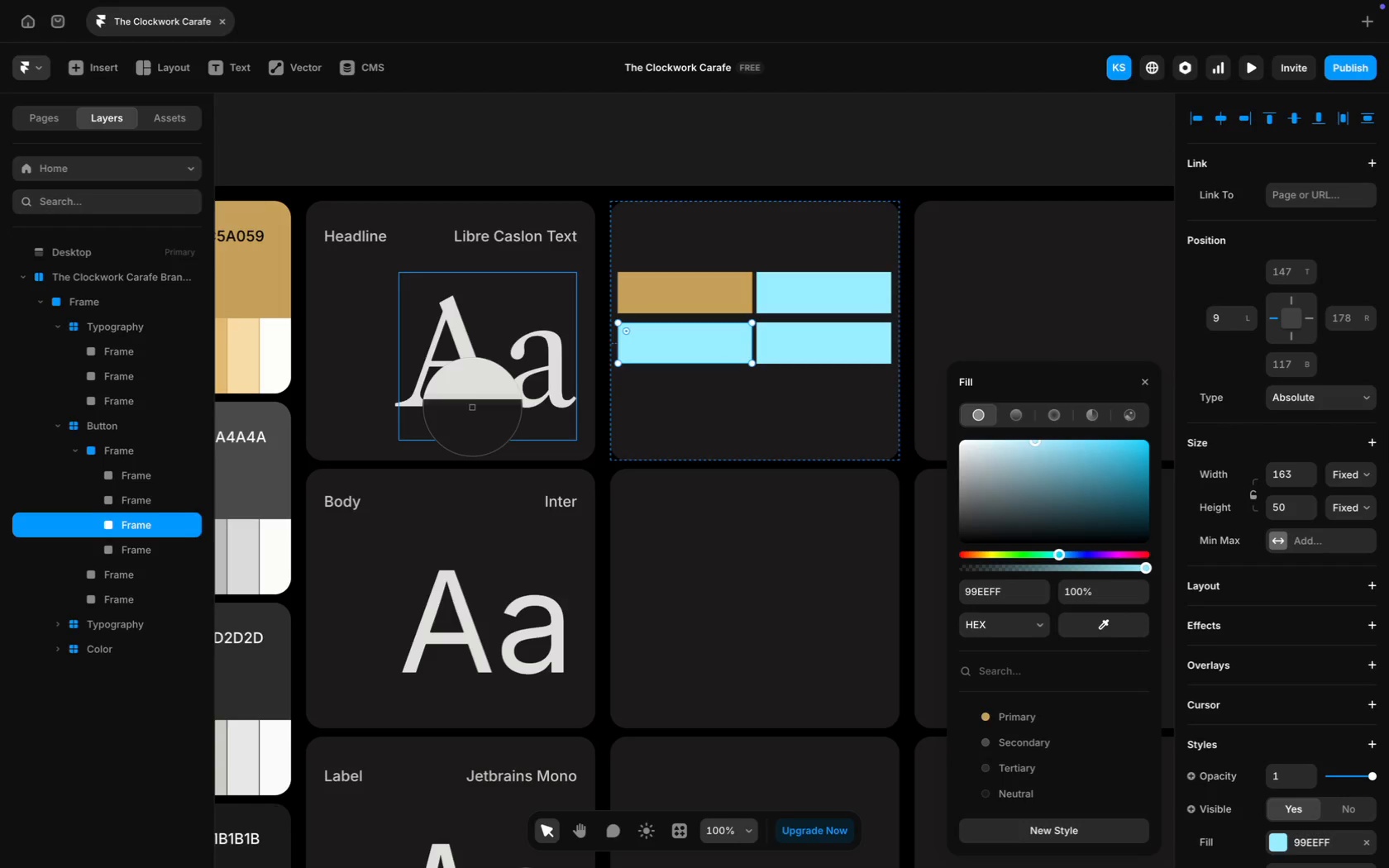 
wait(6.57)
 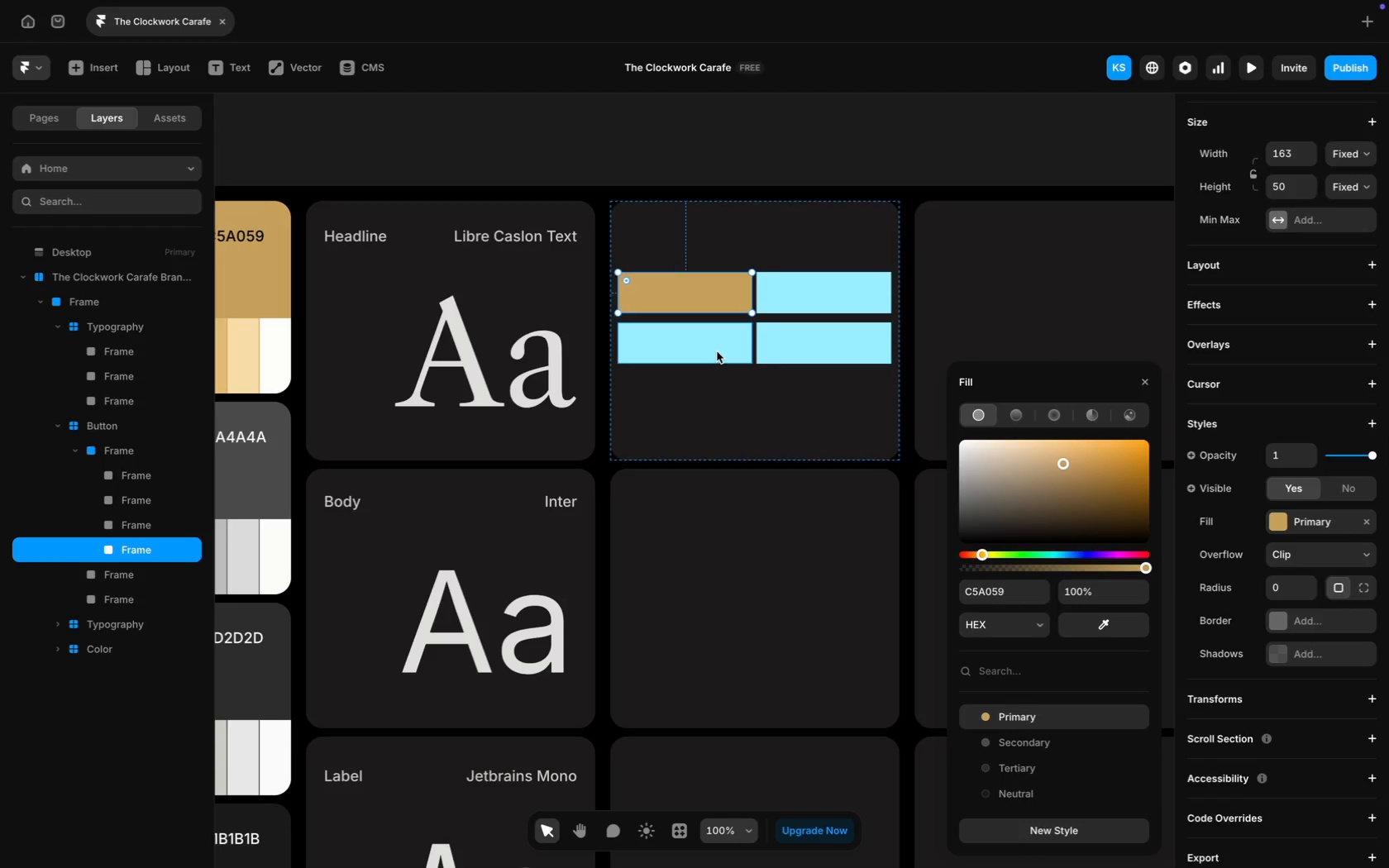 
left_click([253, 543])
 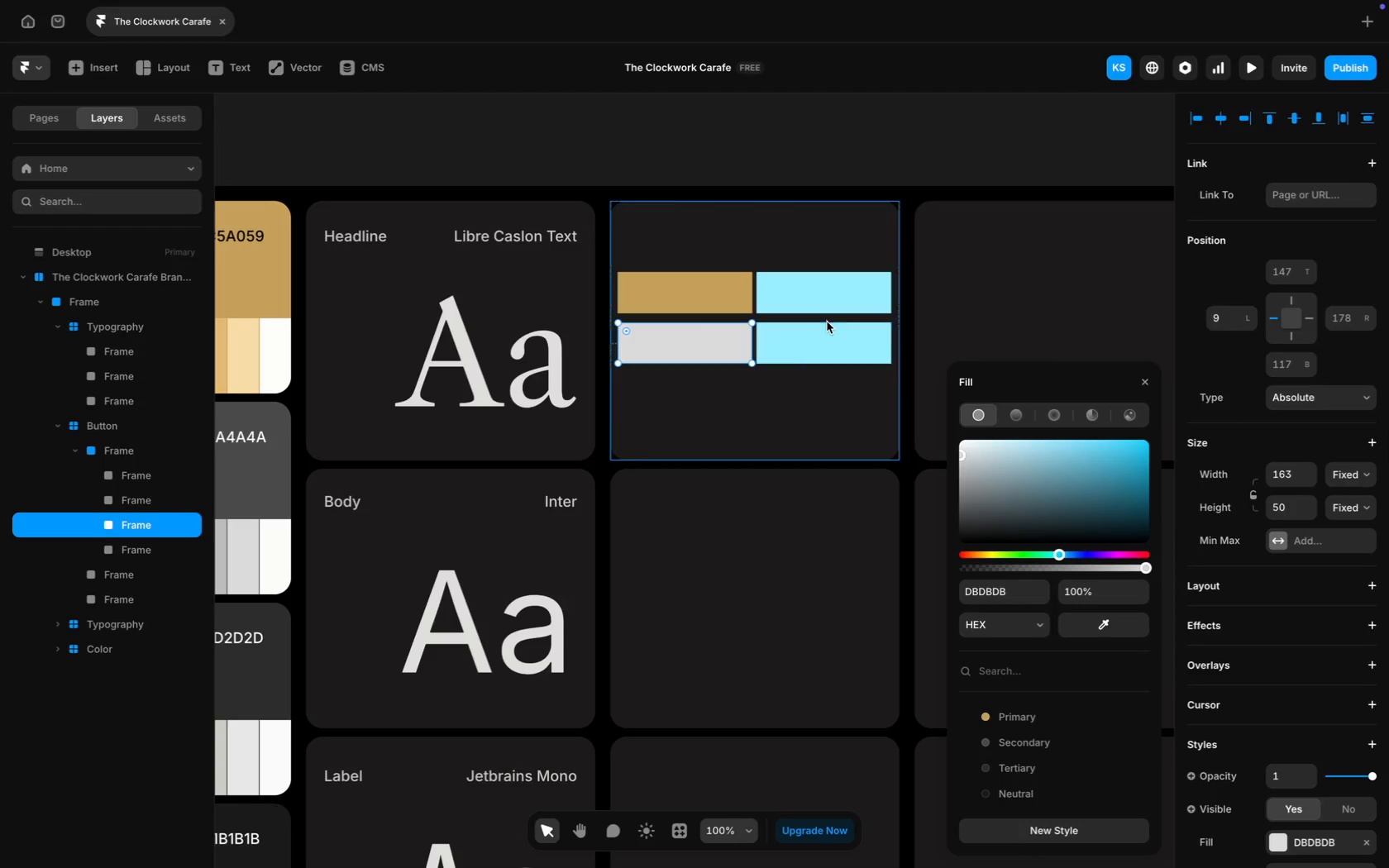 
key(Meta+Minus)
 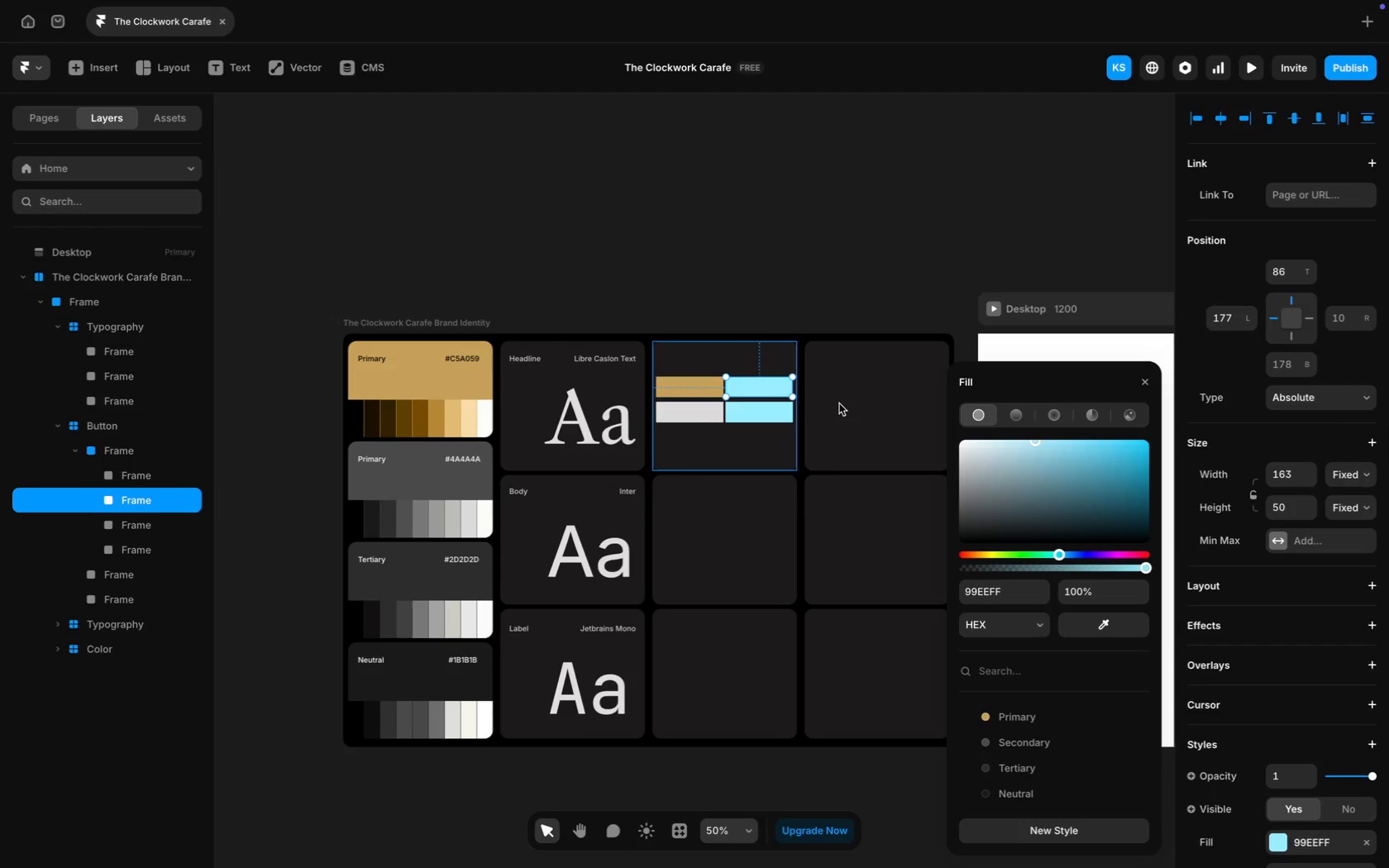 
scroll: coordinate [839, 403], scroll_direction: down, amount: 9.0
 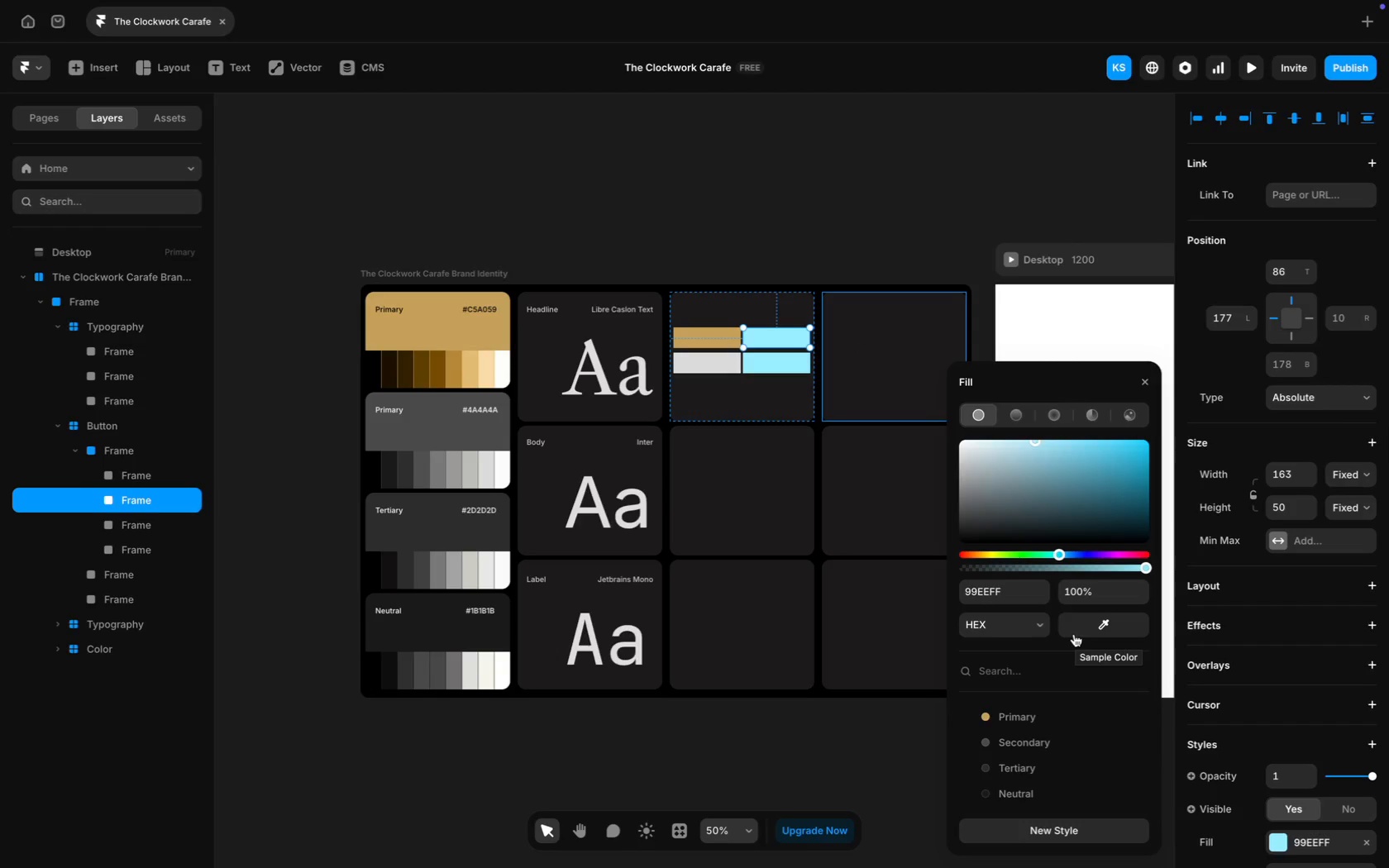 
wait(5.51)
 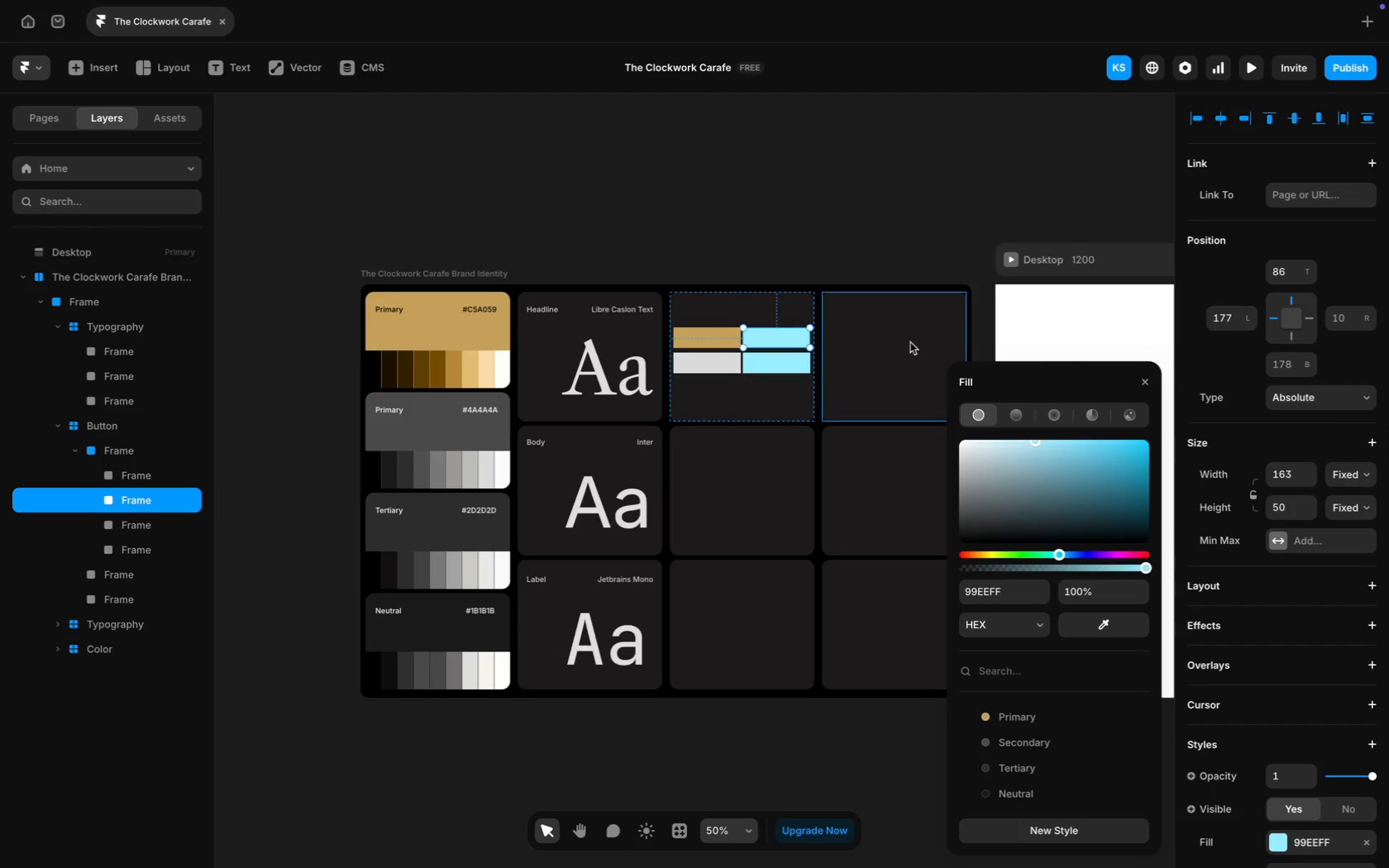 
left_click([1107, 621])
 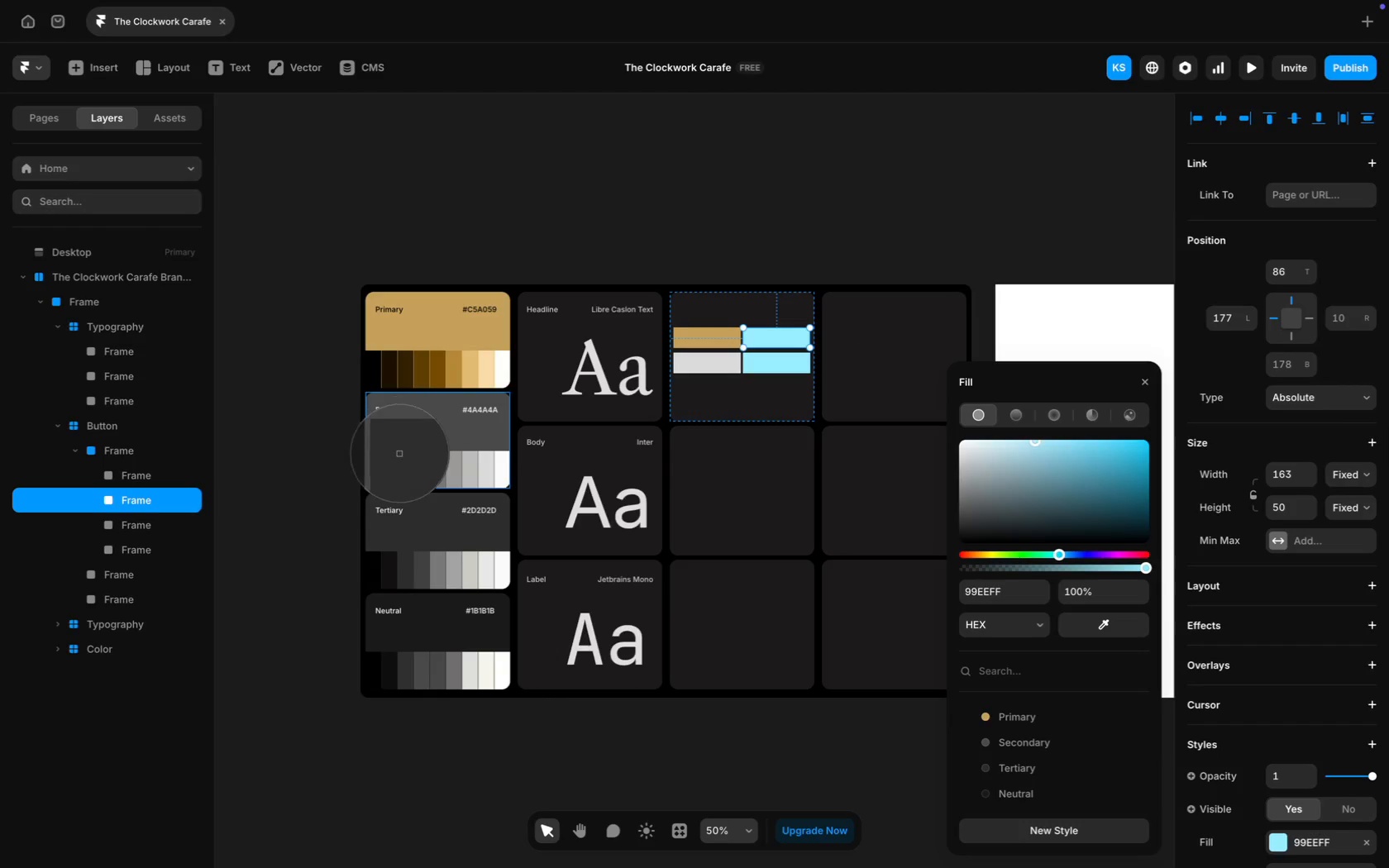 
left_click([401, 460])
 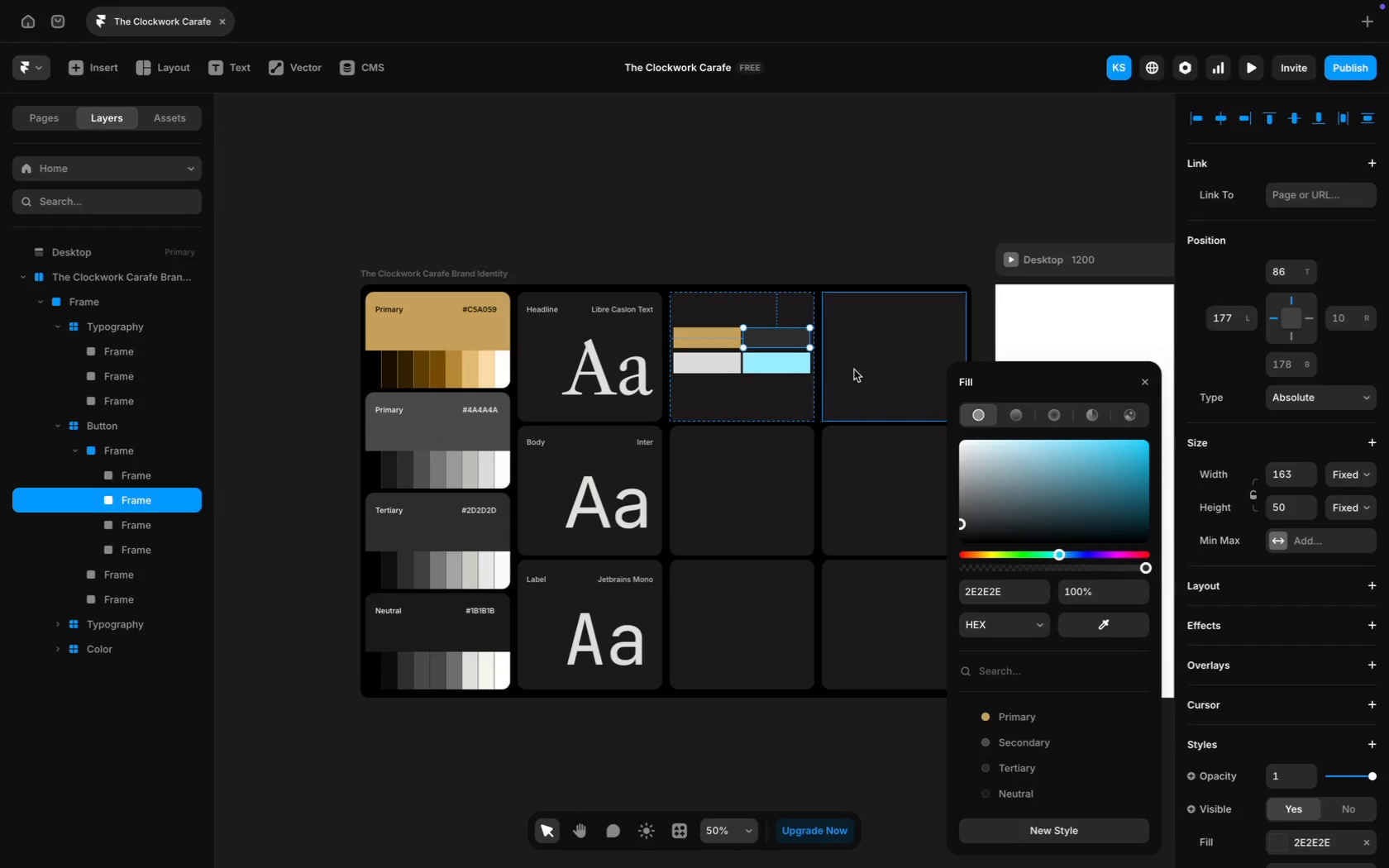 
left_click([796, 369])
 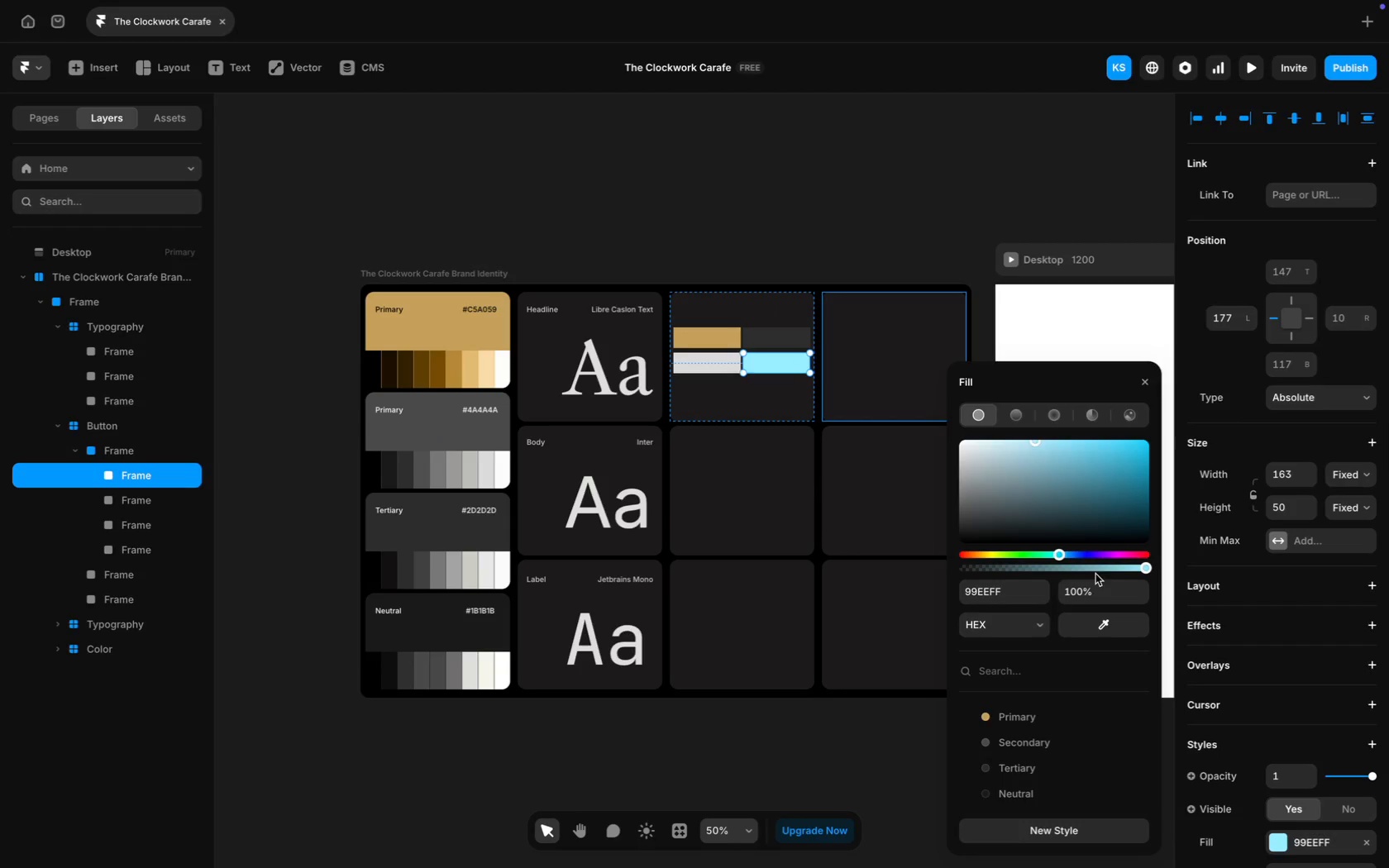 
left_click_drag(start_coordinate=[1143, 564], to_coordinate=[948, 560])
 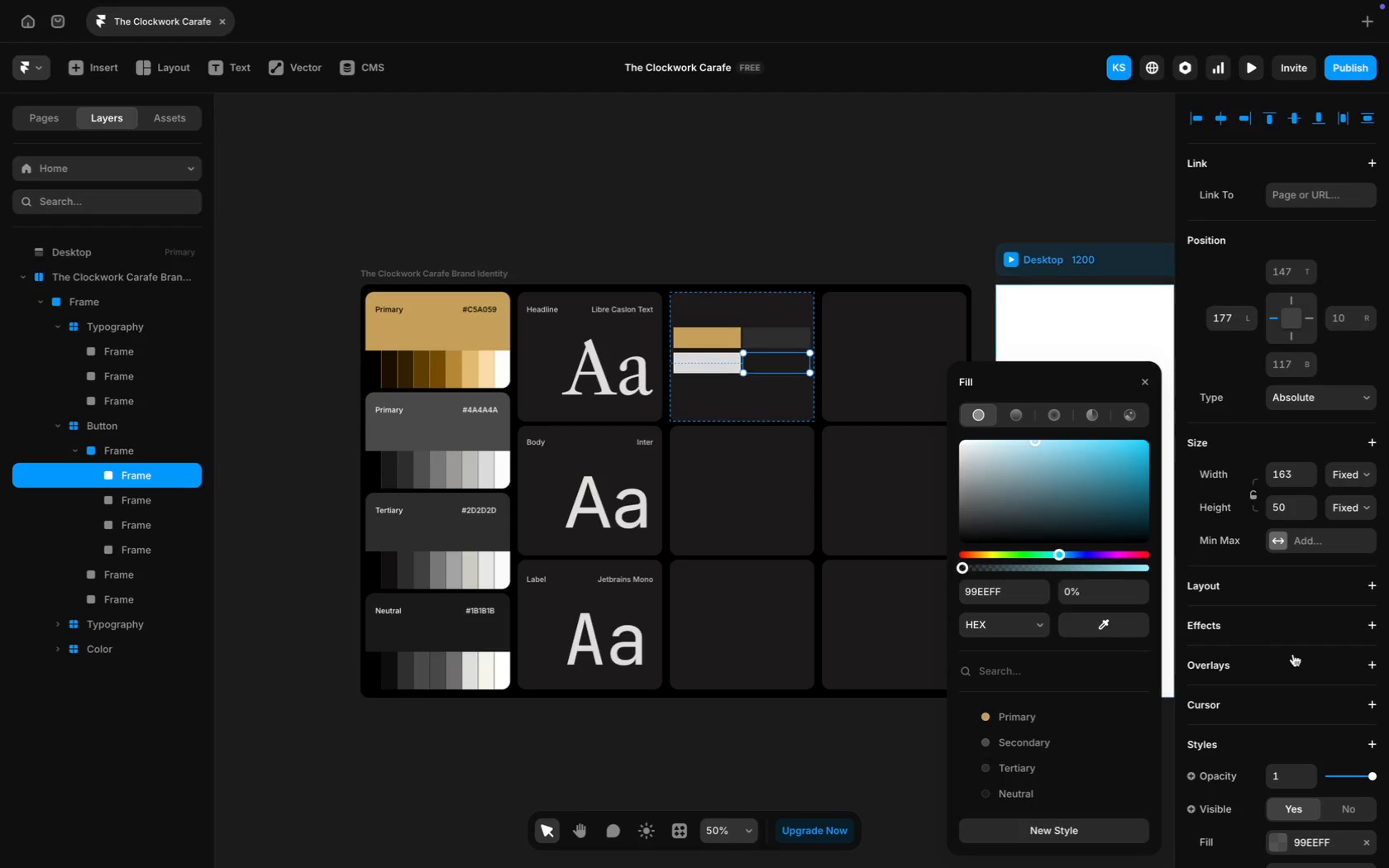 
scroll: coordinate [1293, 654], scroll_direction: down, amount: 35.0
 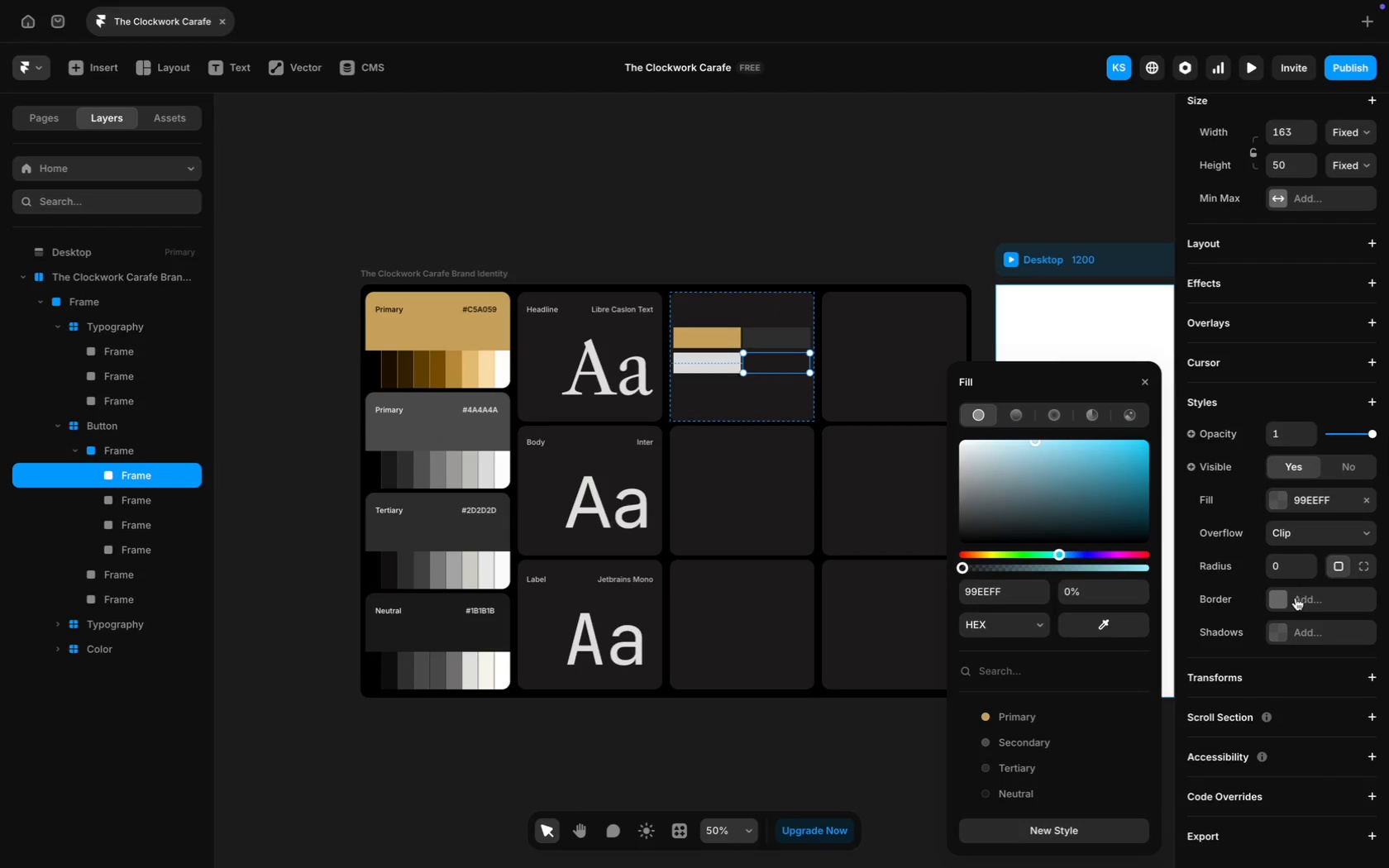 
left_click([1293, 598])
 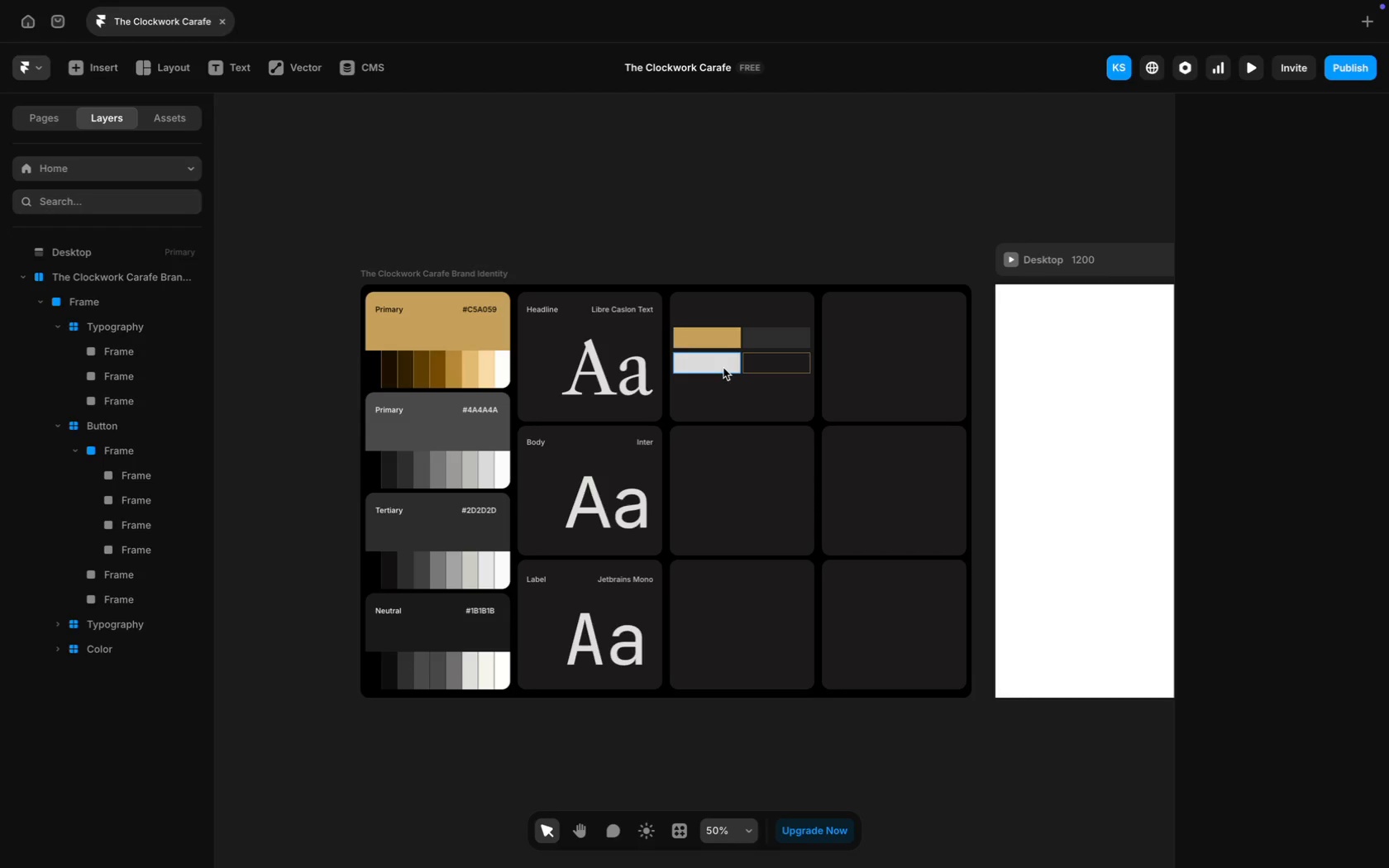 
wait(17.34)
 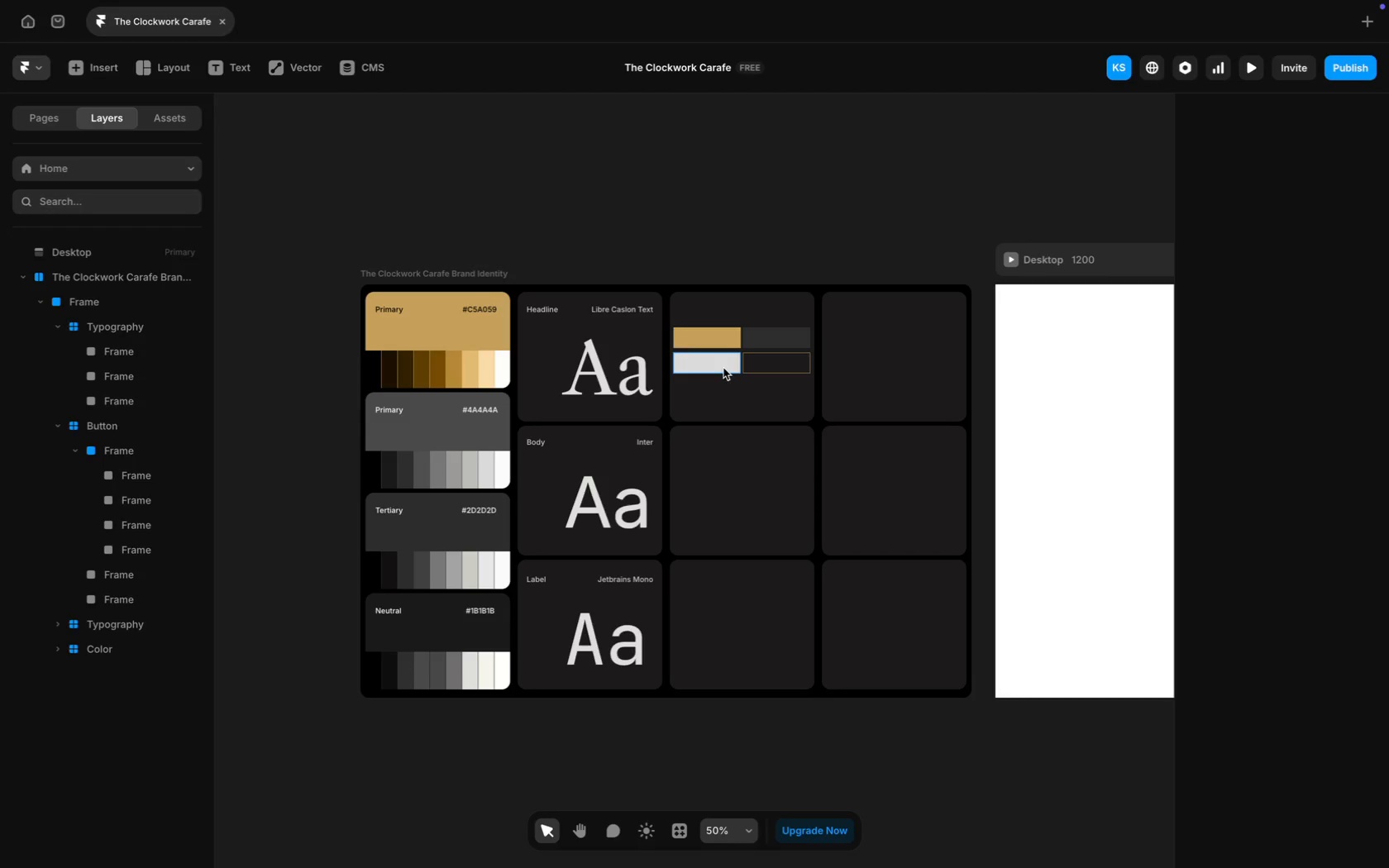 
left_click([771, 355])
 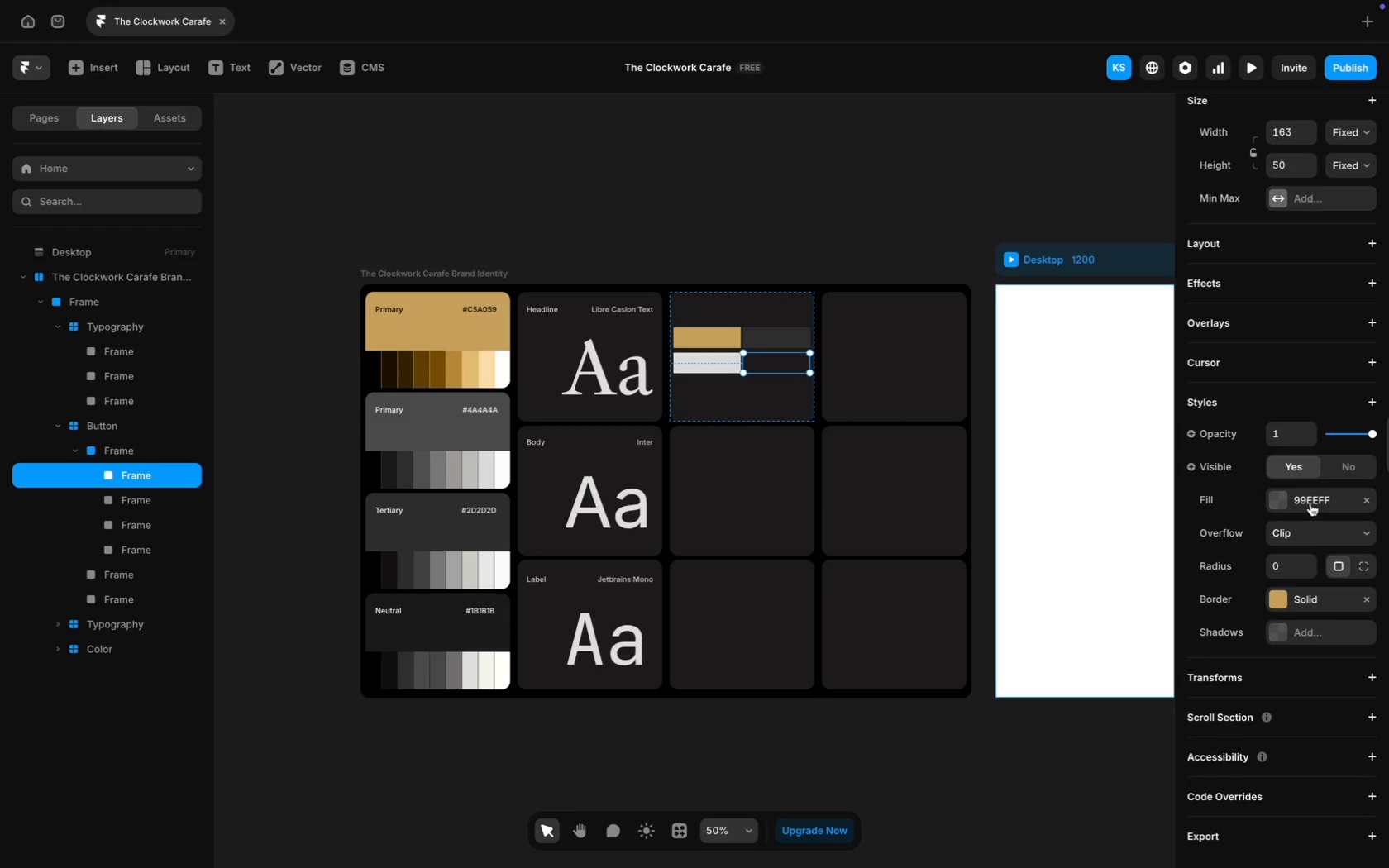 
scroll: coordinate [1317, 512], scroll_direction: up, amount: 13.0
 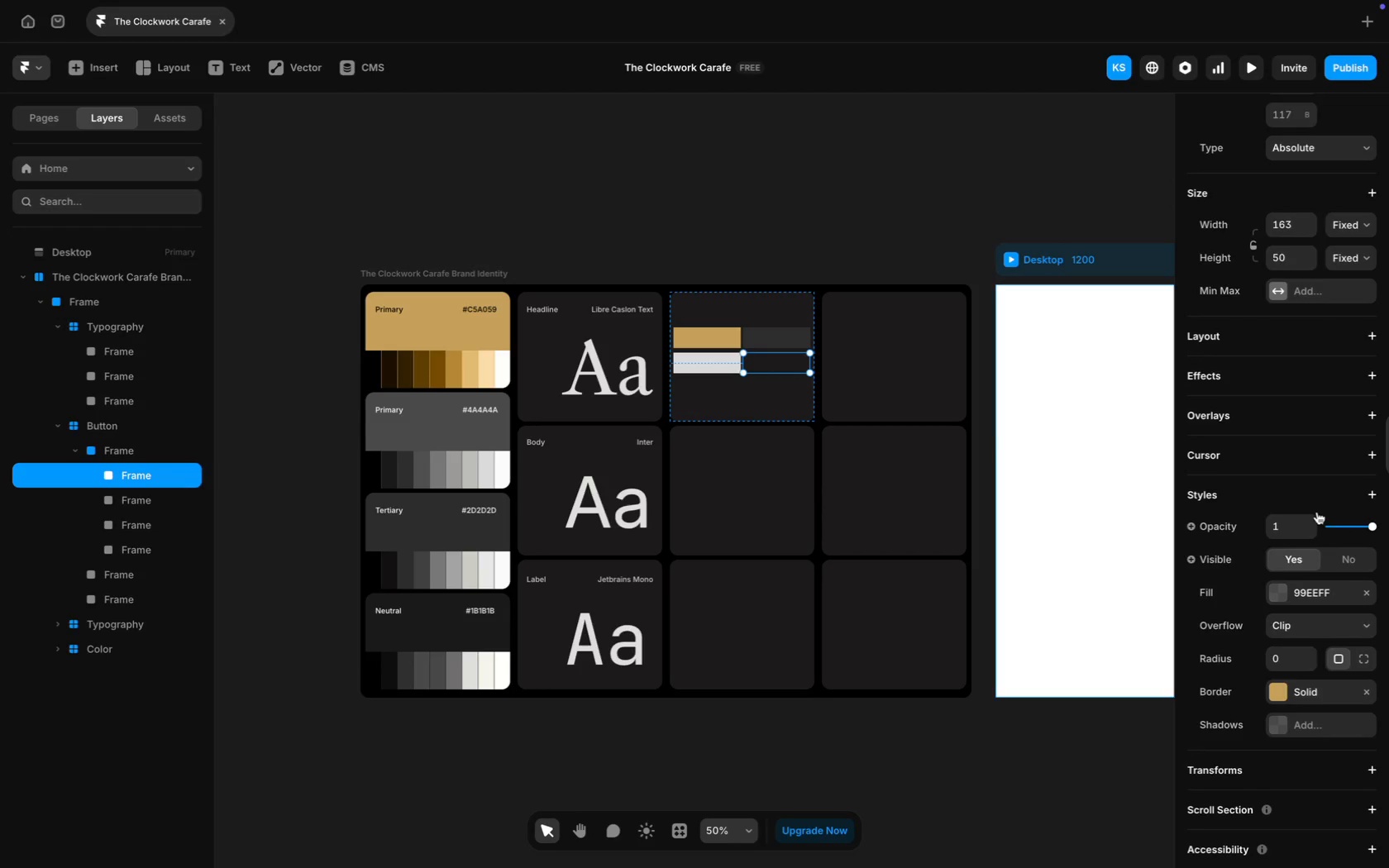 
scroll: coordinate [1317, 512], scroll_direction: down, amount: 15.0
 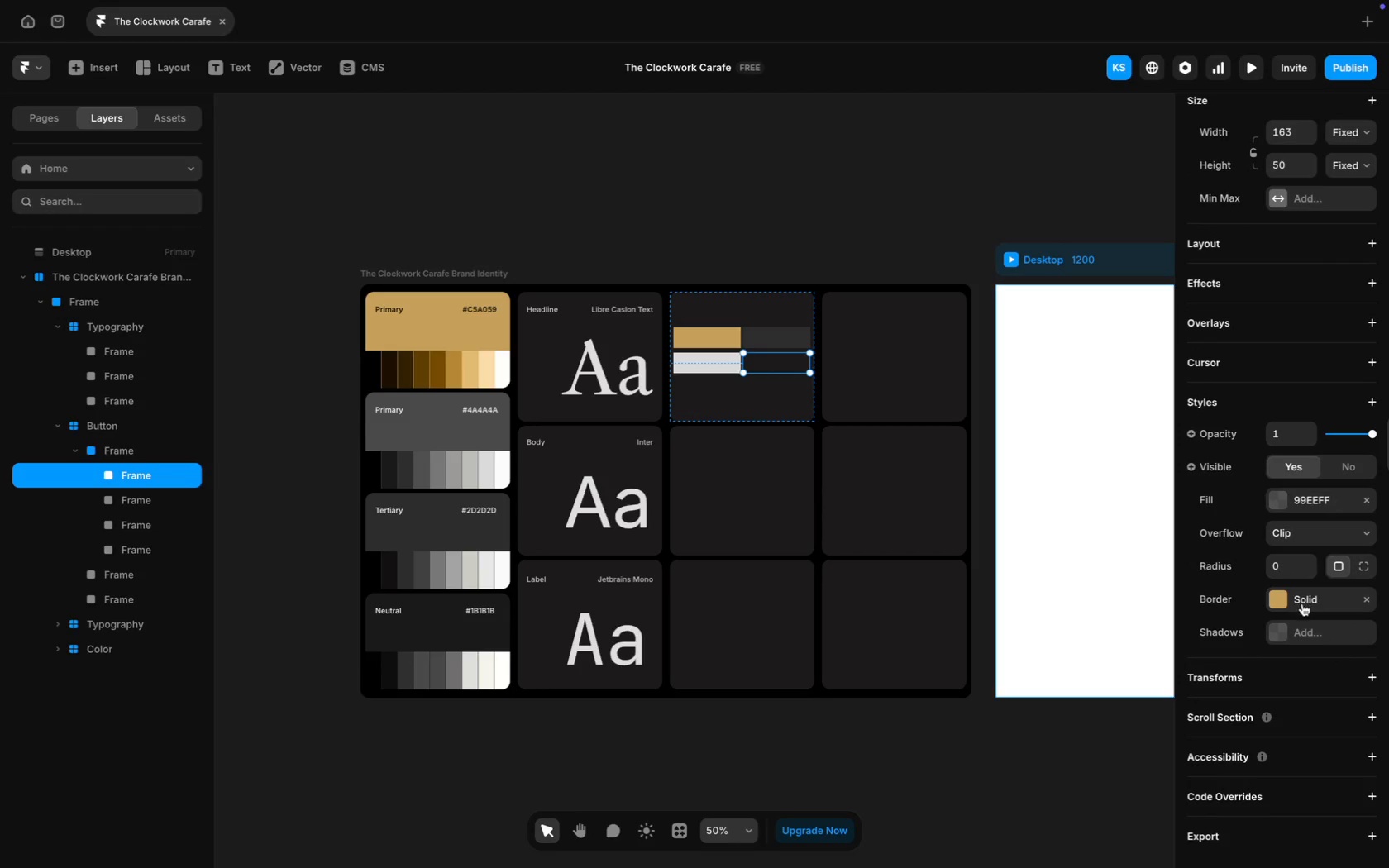 
left_click([1302, 603])
 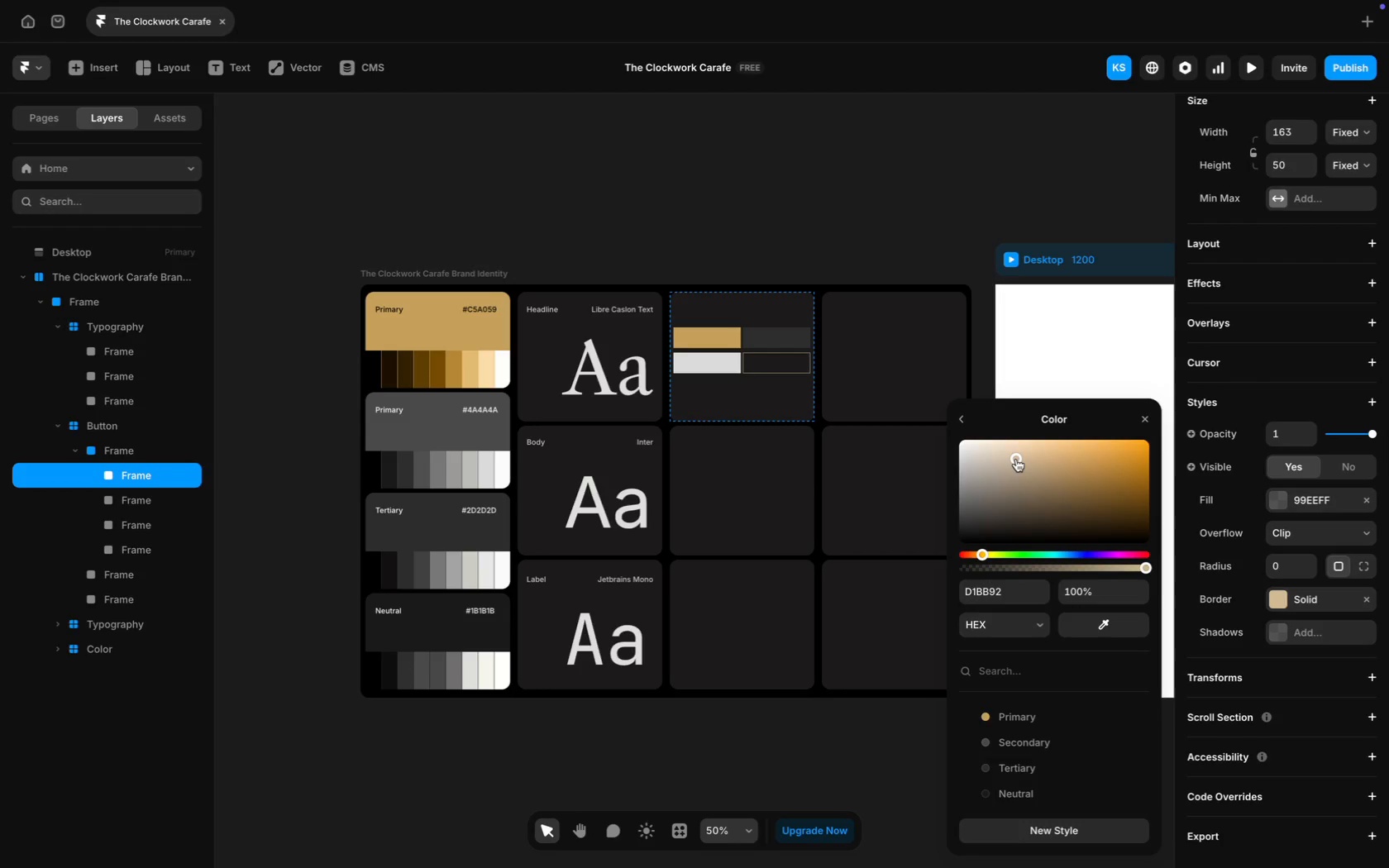 
left_click([1006, 447])
 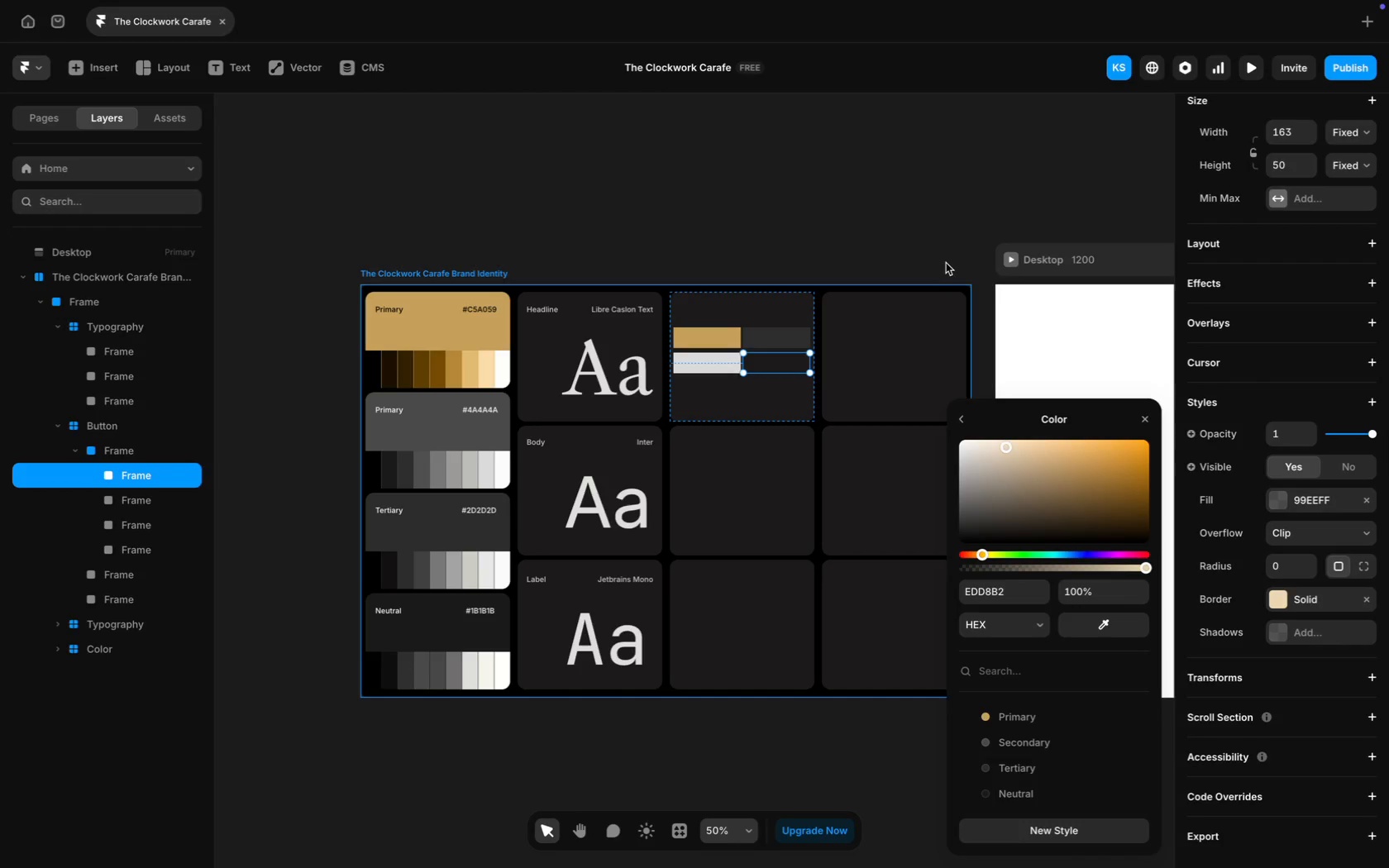 
left_click([925, 213])
 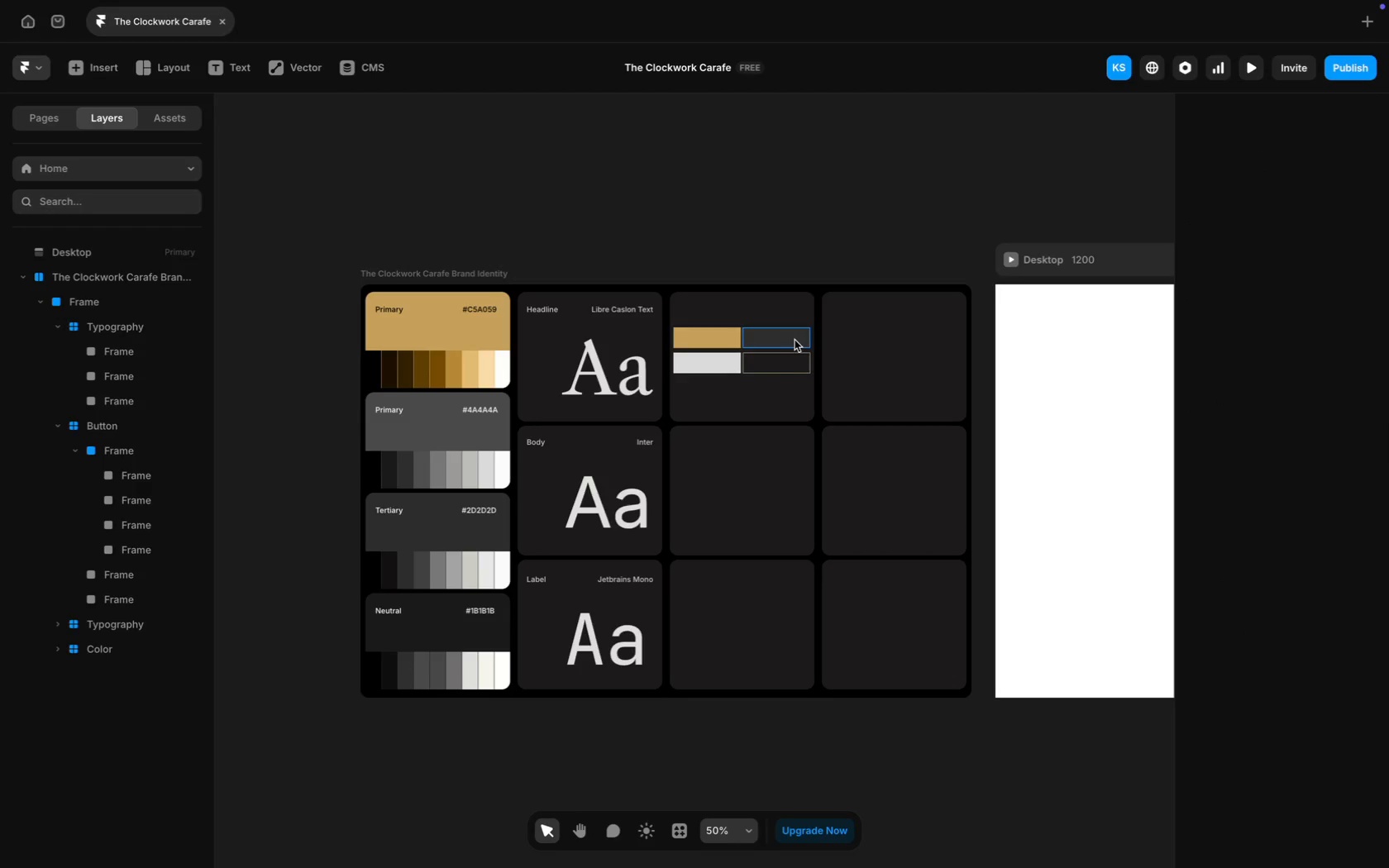 
left_click([786, 363])
 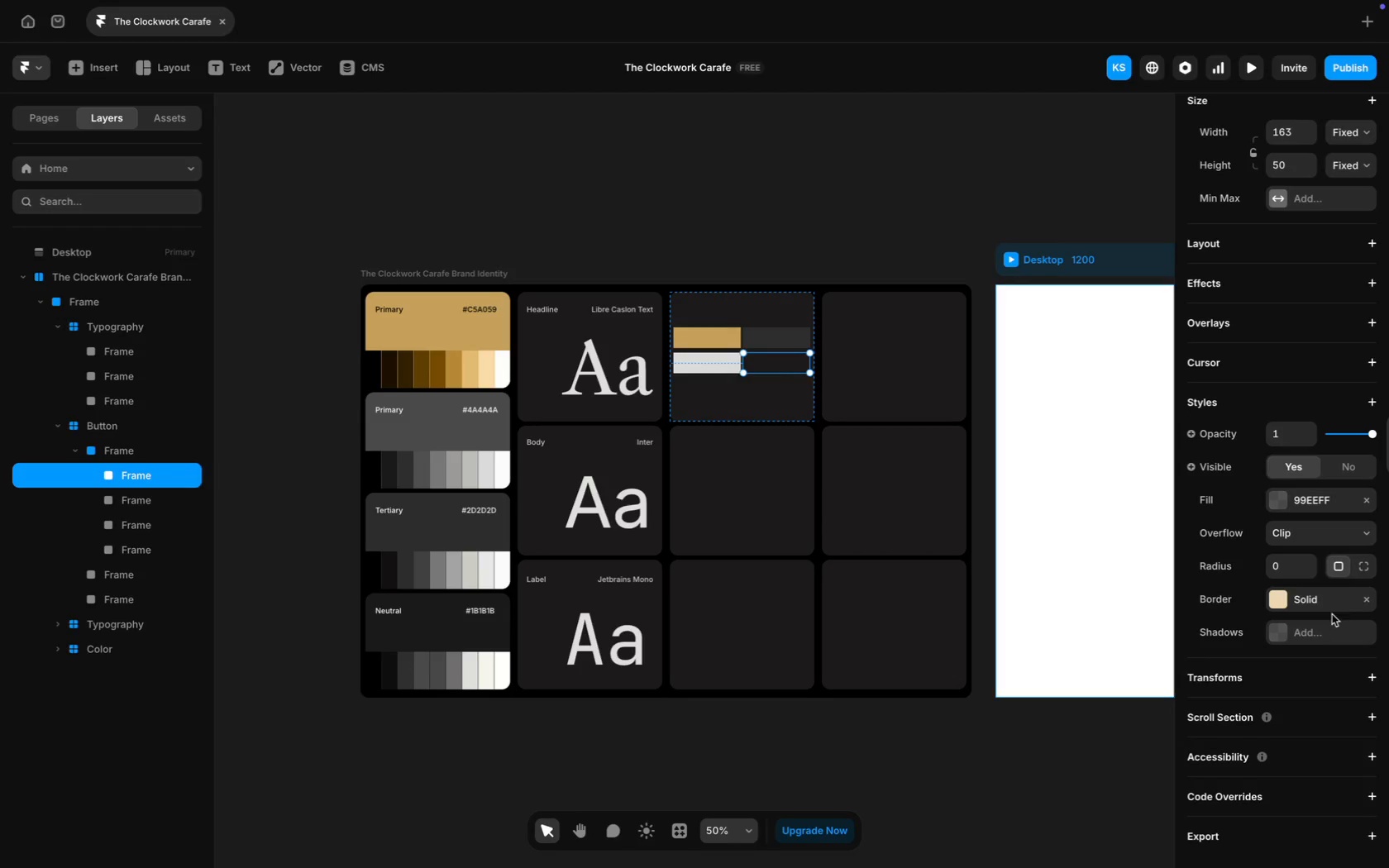 
left_click([1324, 608])
 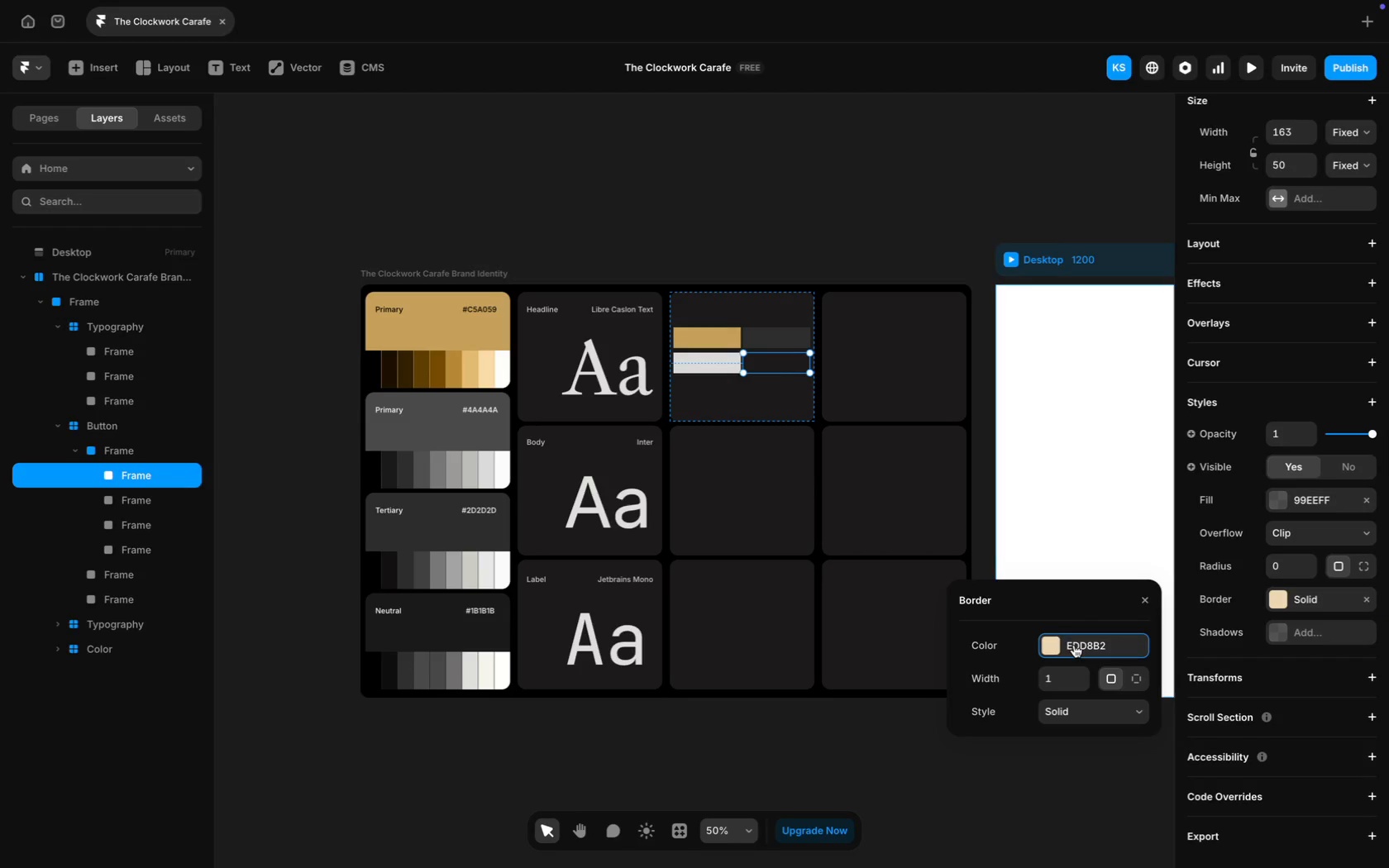 
left_click([1073, 653])
 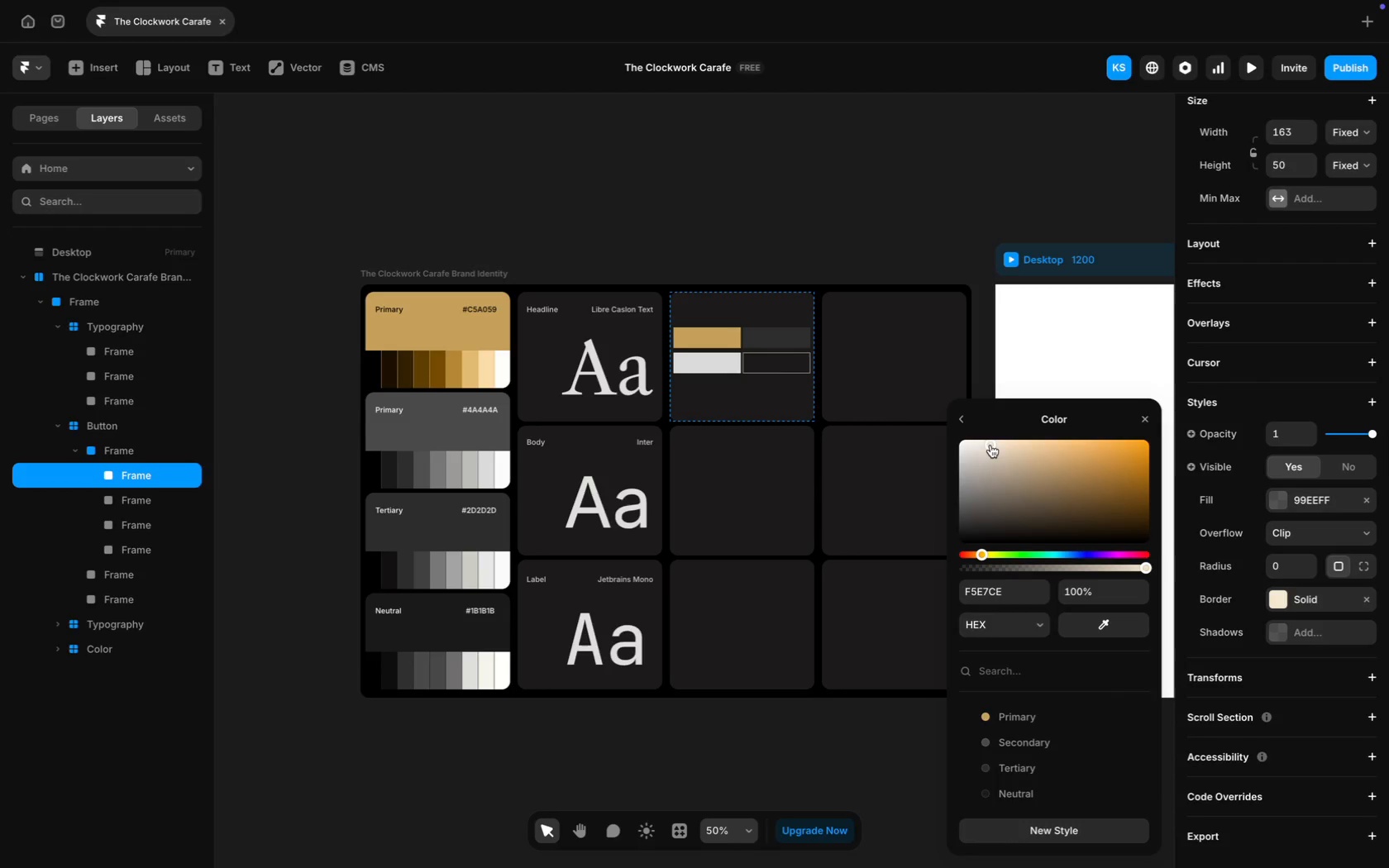 
left_click([849, 208])
 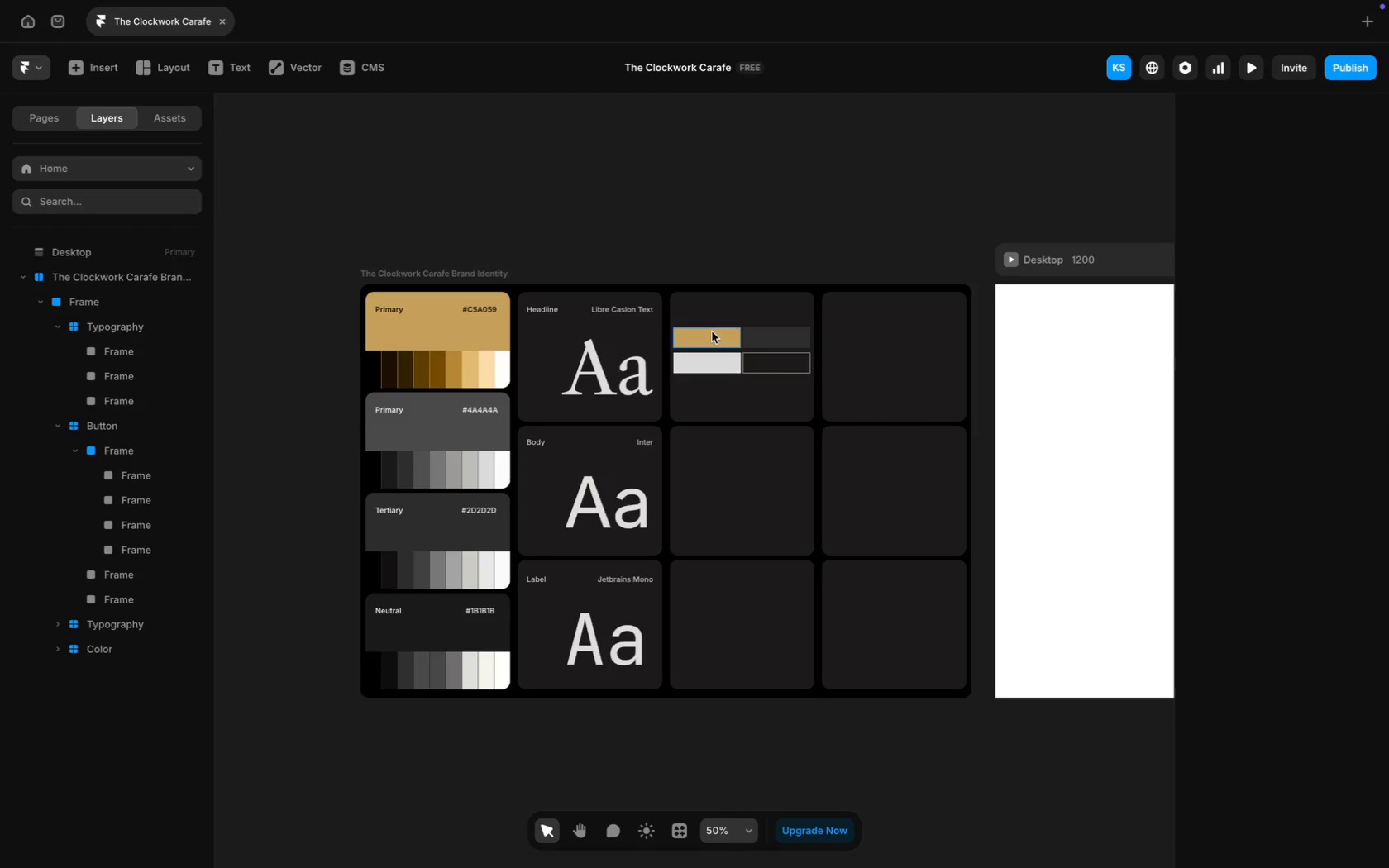 
left_click([723, 337])
 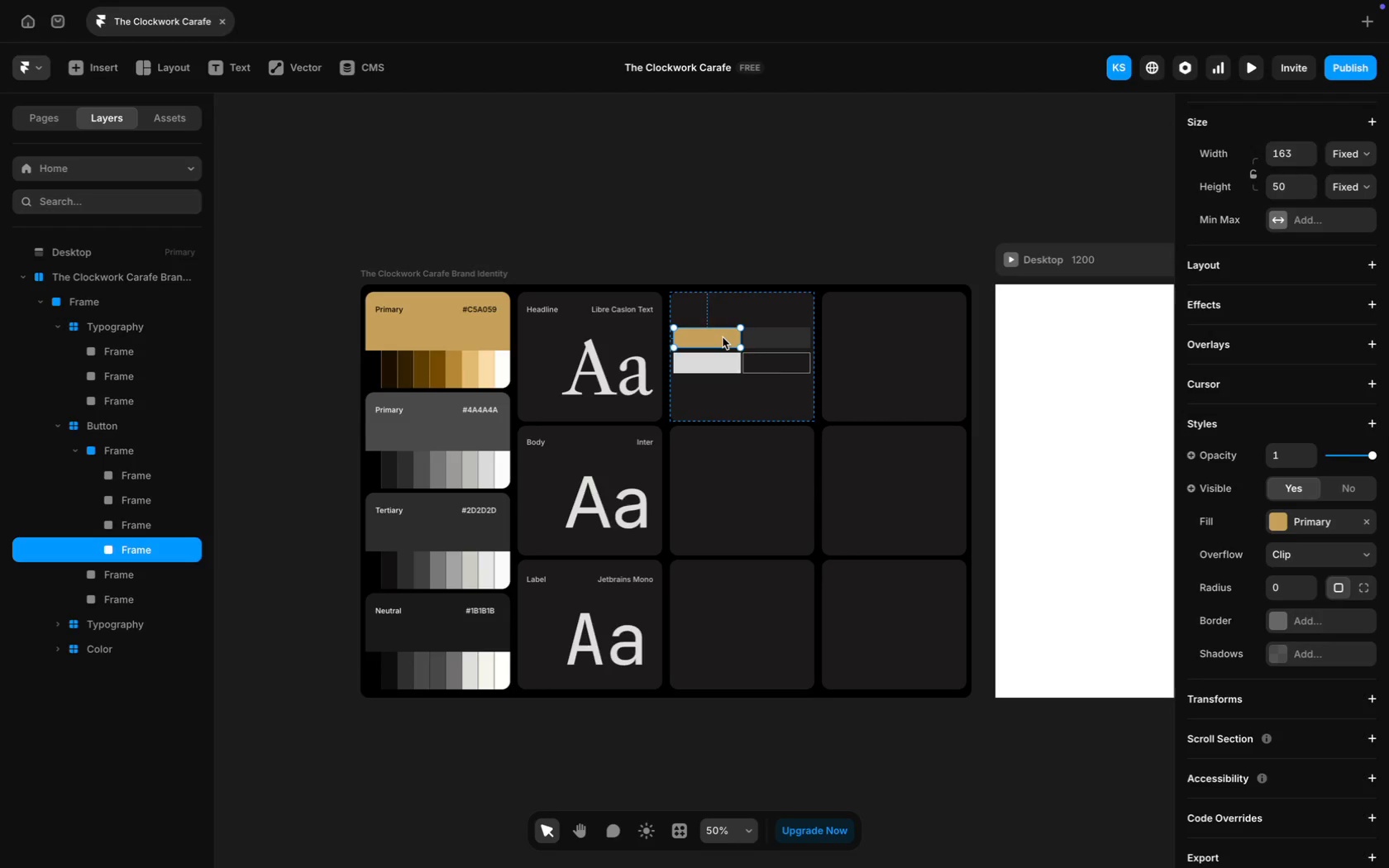 
double_click([723, 337])
 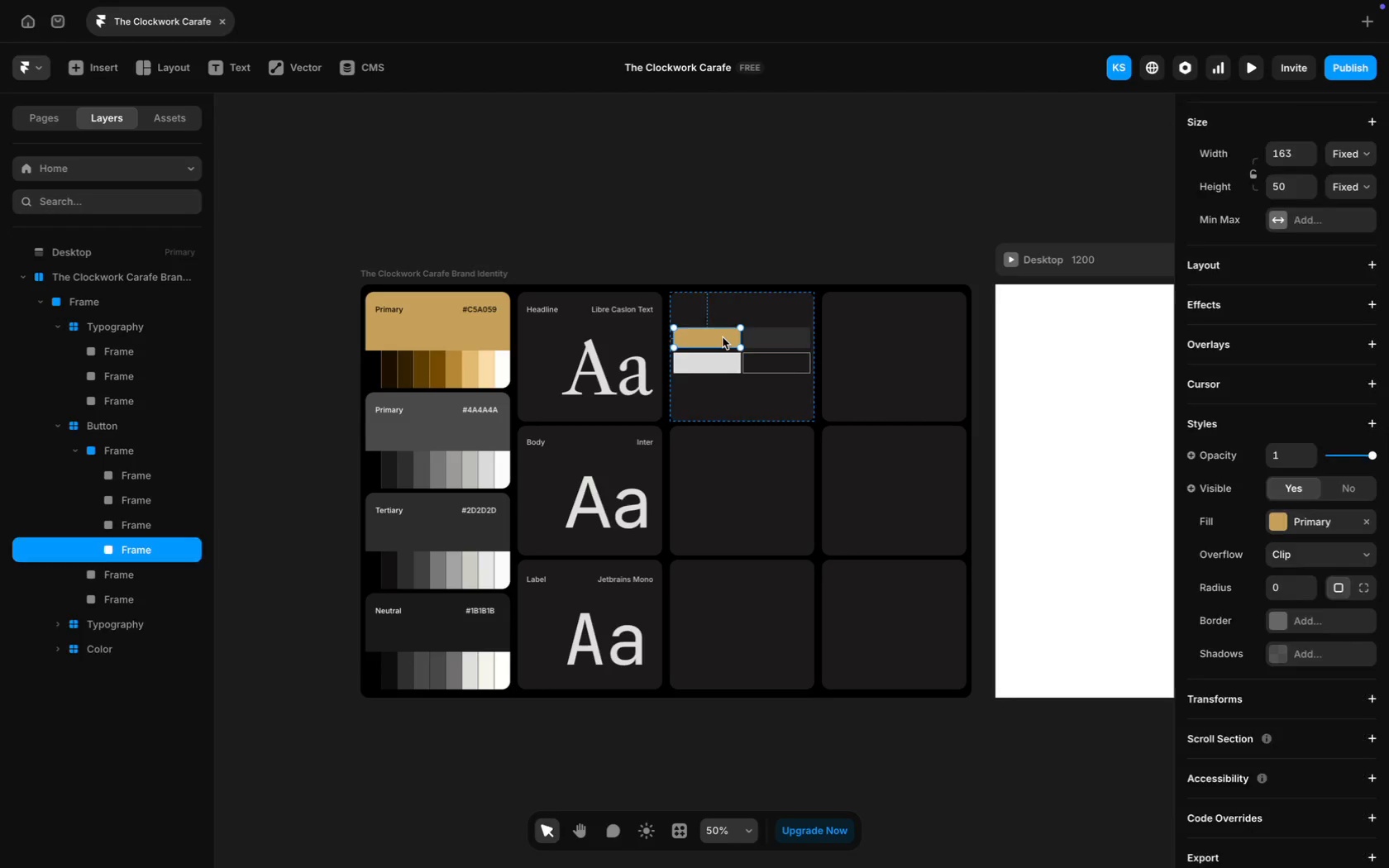 
triple_click([723, 337])
 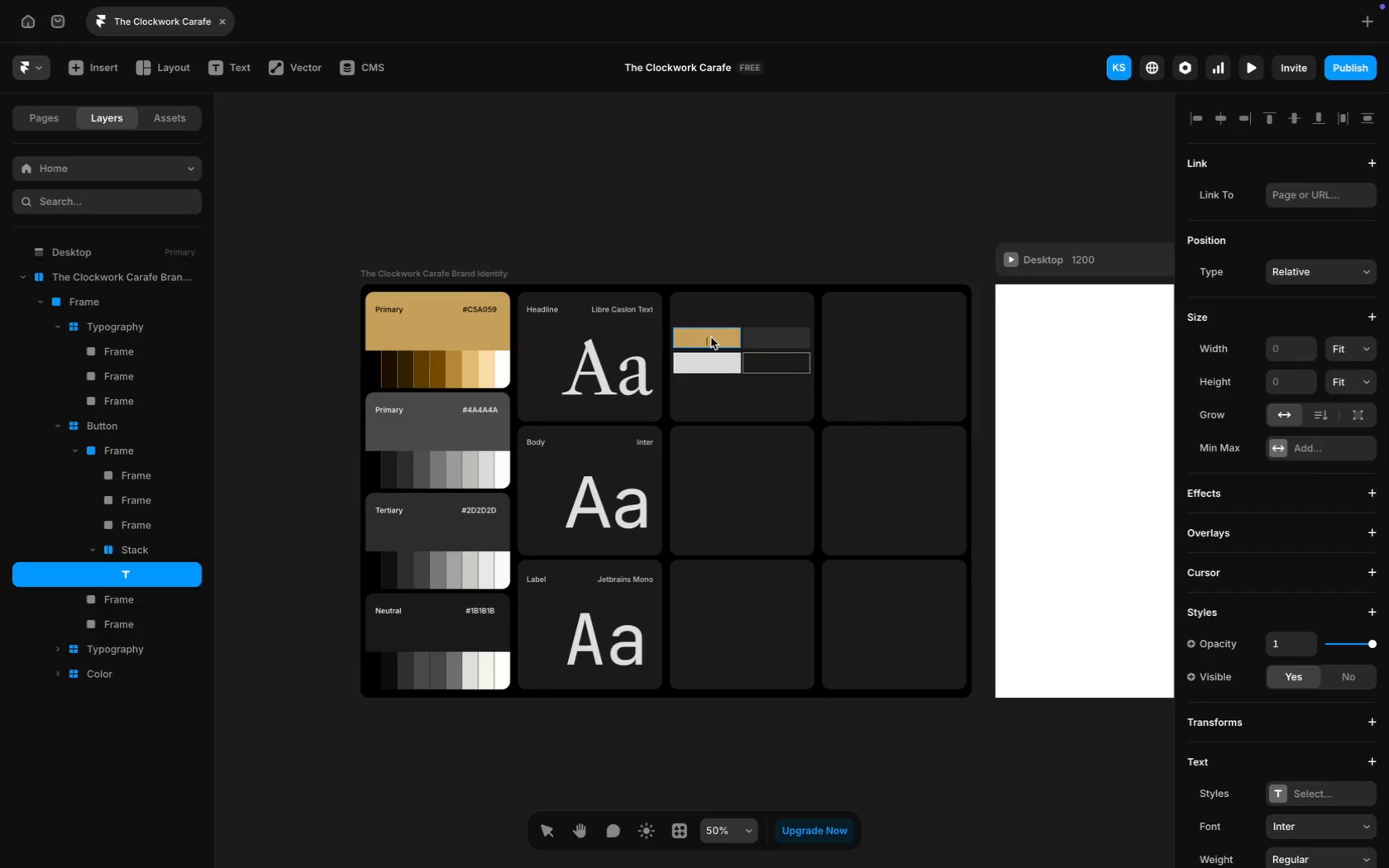 
type(Primary)
 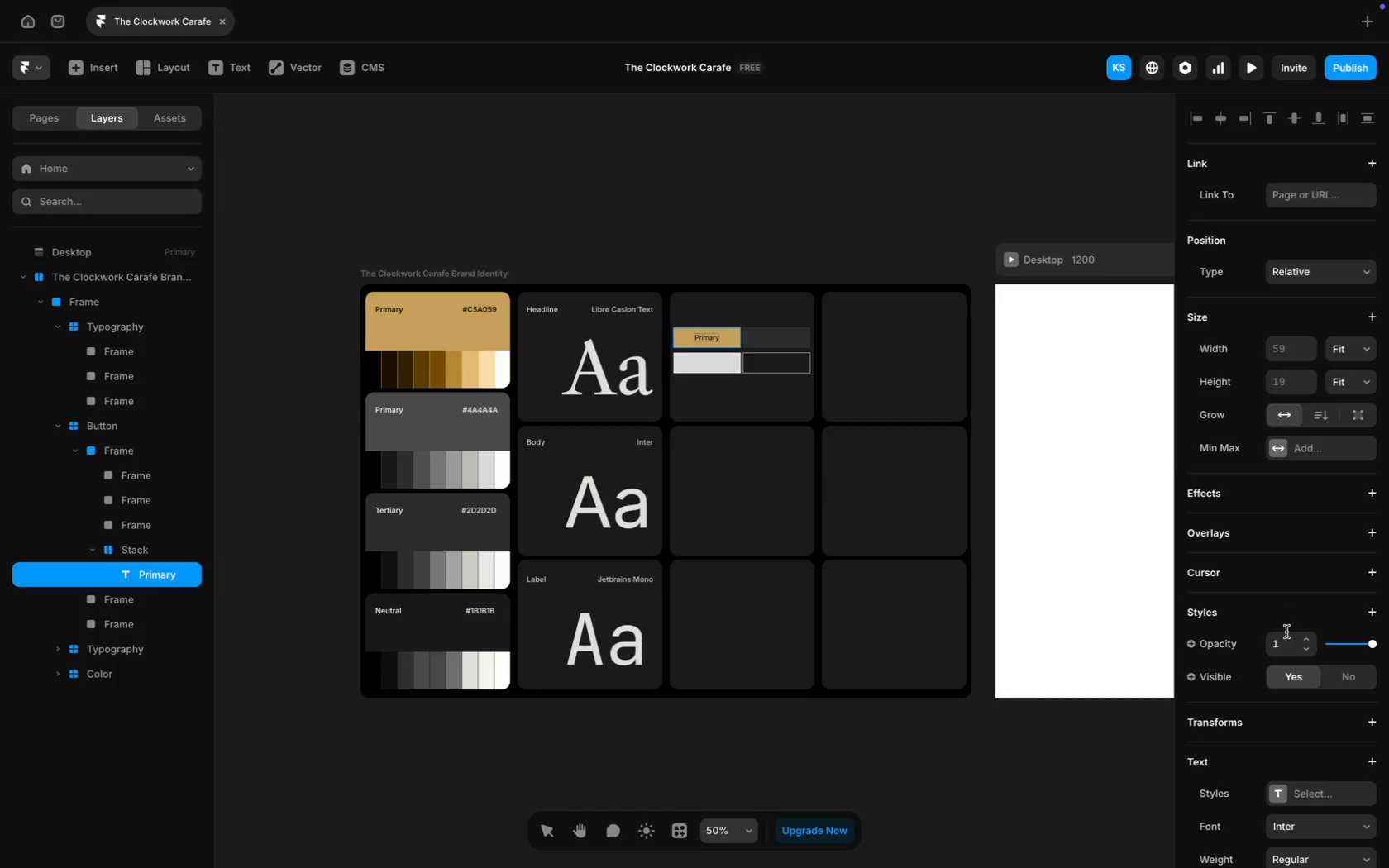 
scroll: coordinate [1286, 641], scroll_direction: down, amount: 77.0
 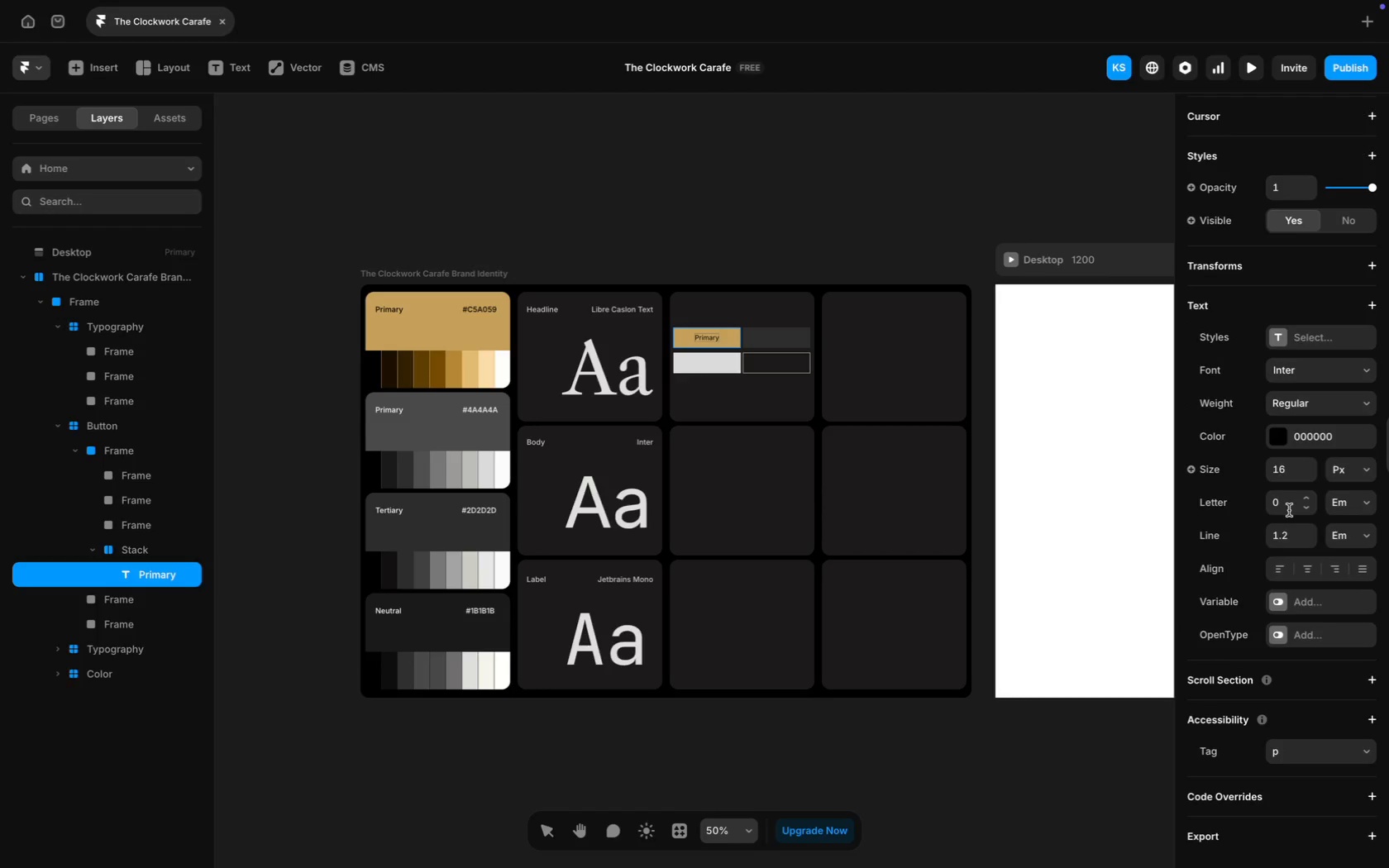 
wait(8.95)
 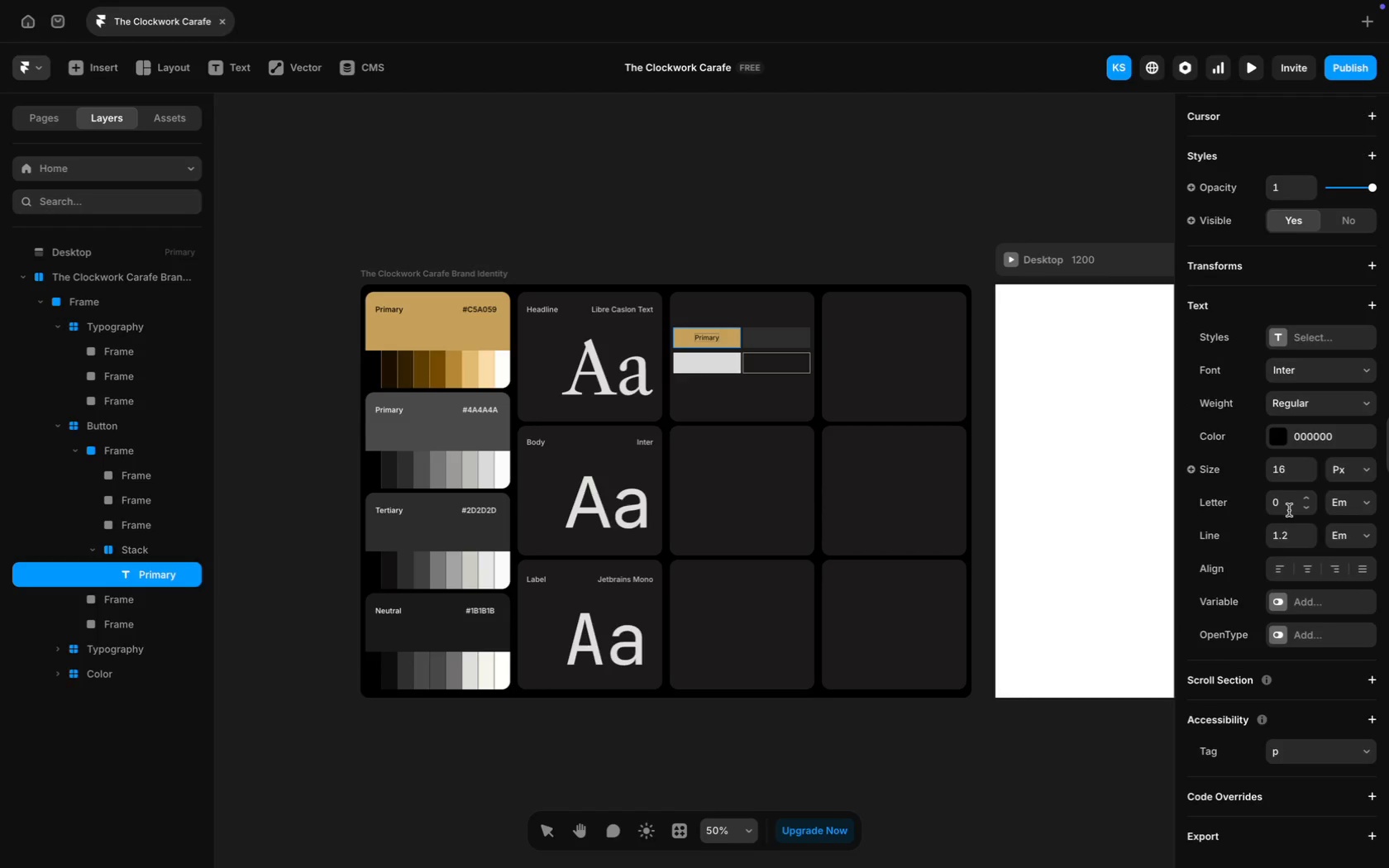 
left_click([1334, 402])
 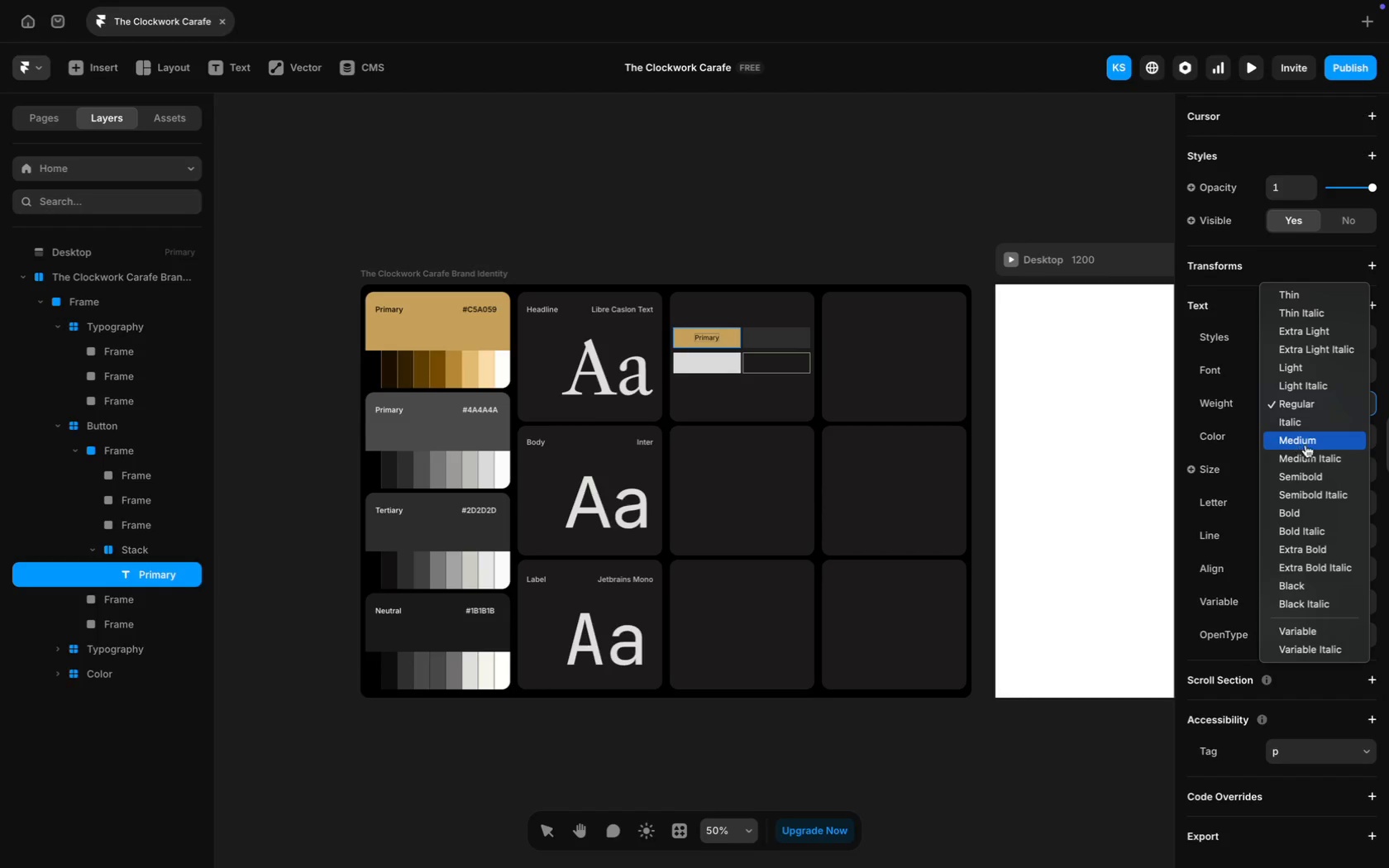 
left_click([1310, 443])
 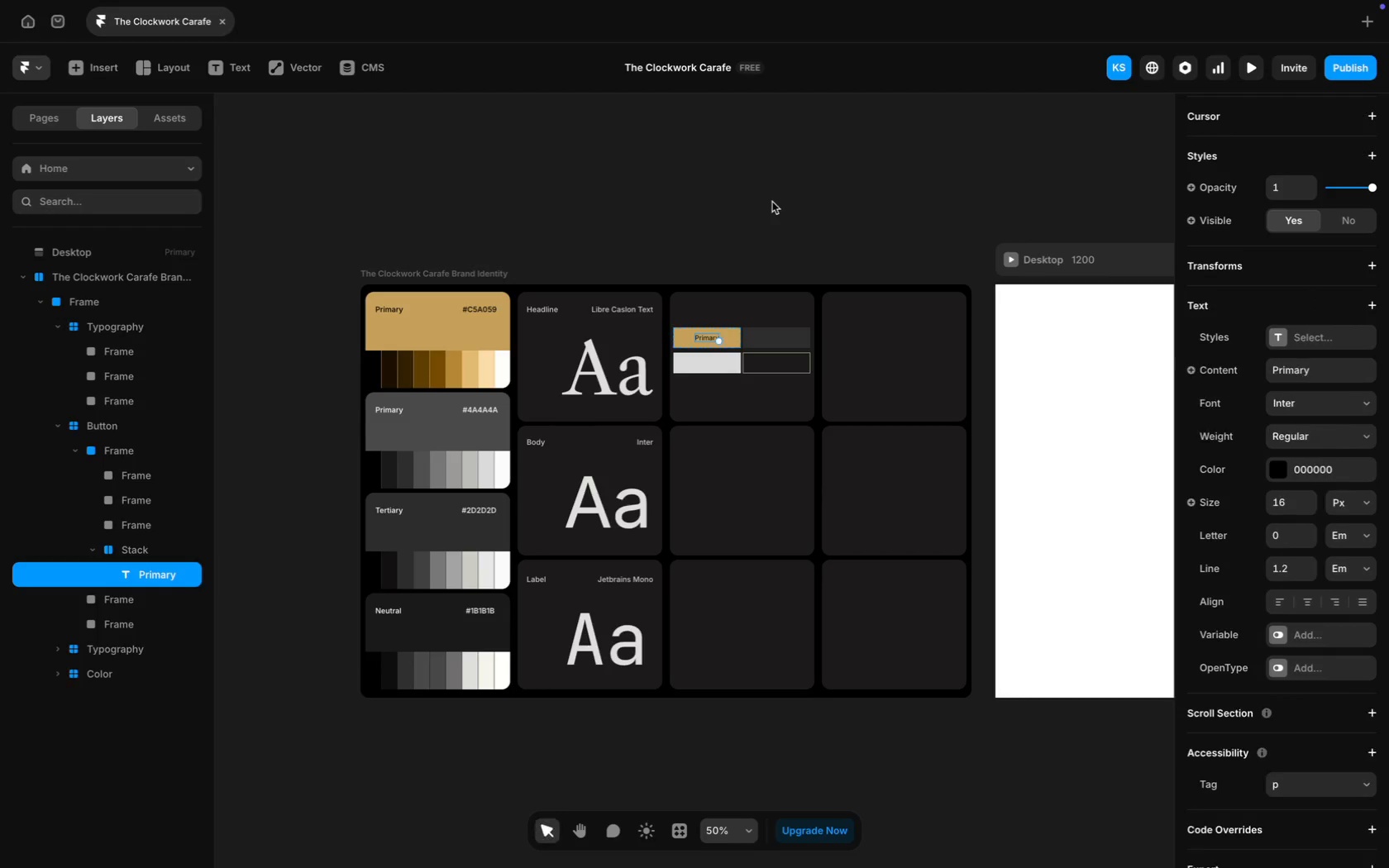 
wait(6.49)
 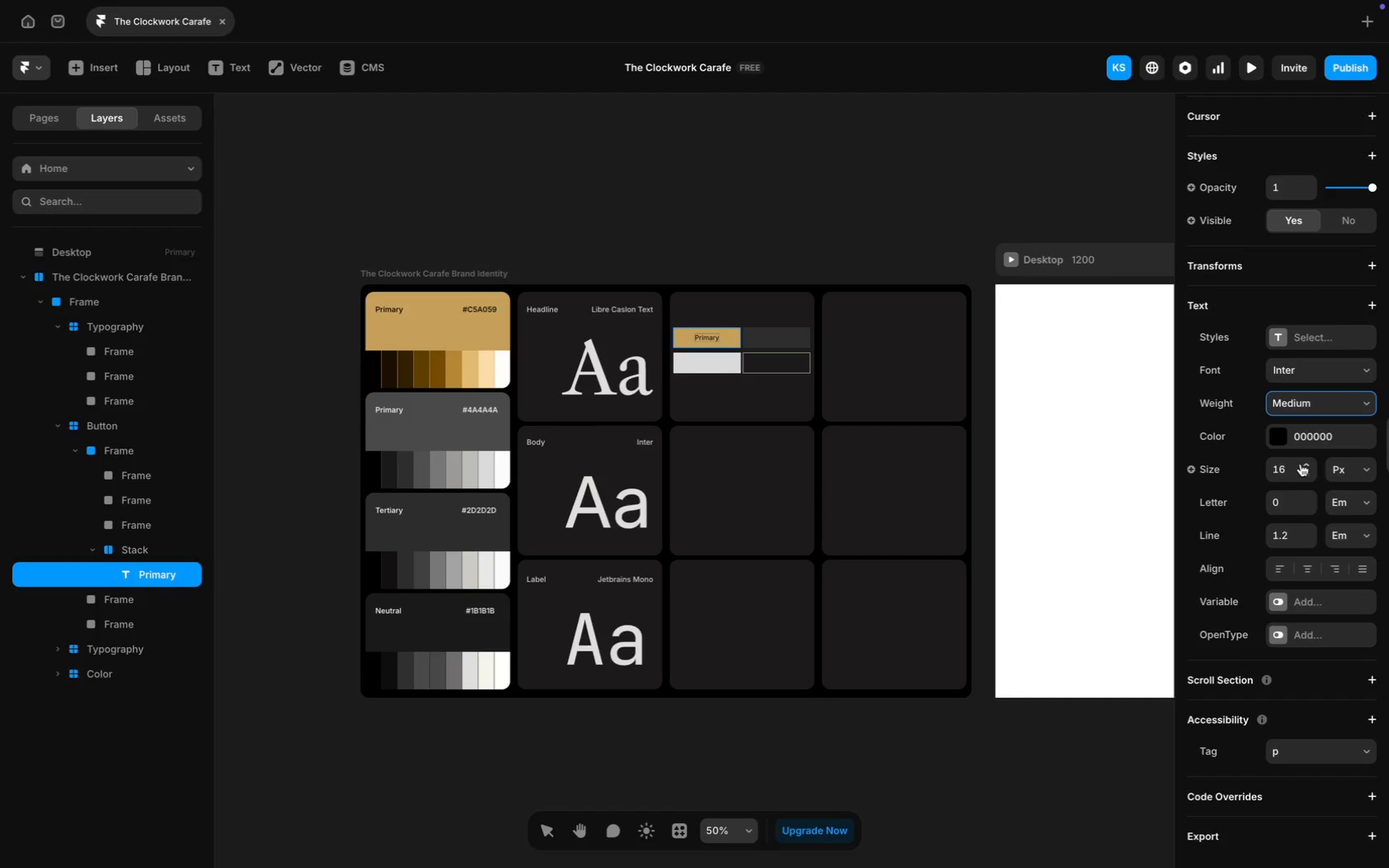 
key(Meta+Equal)
 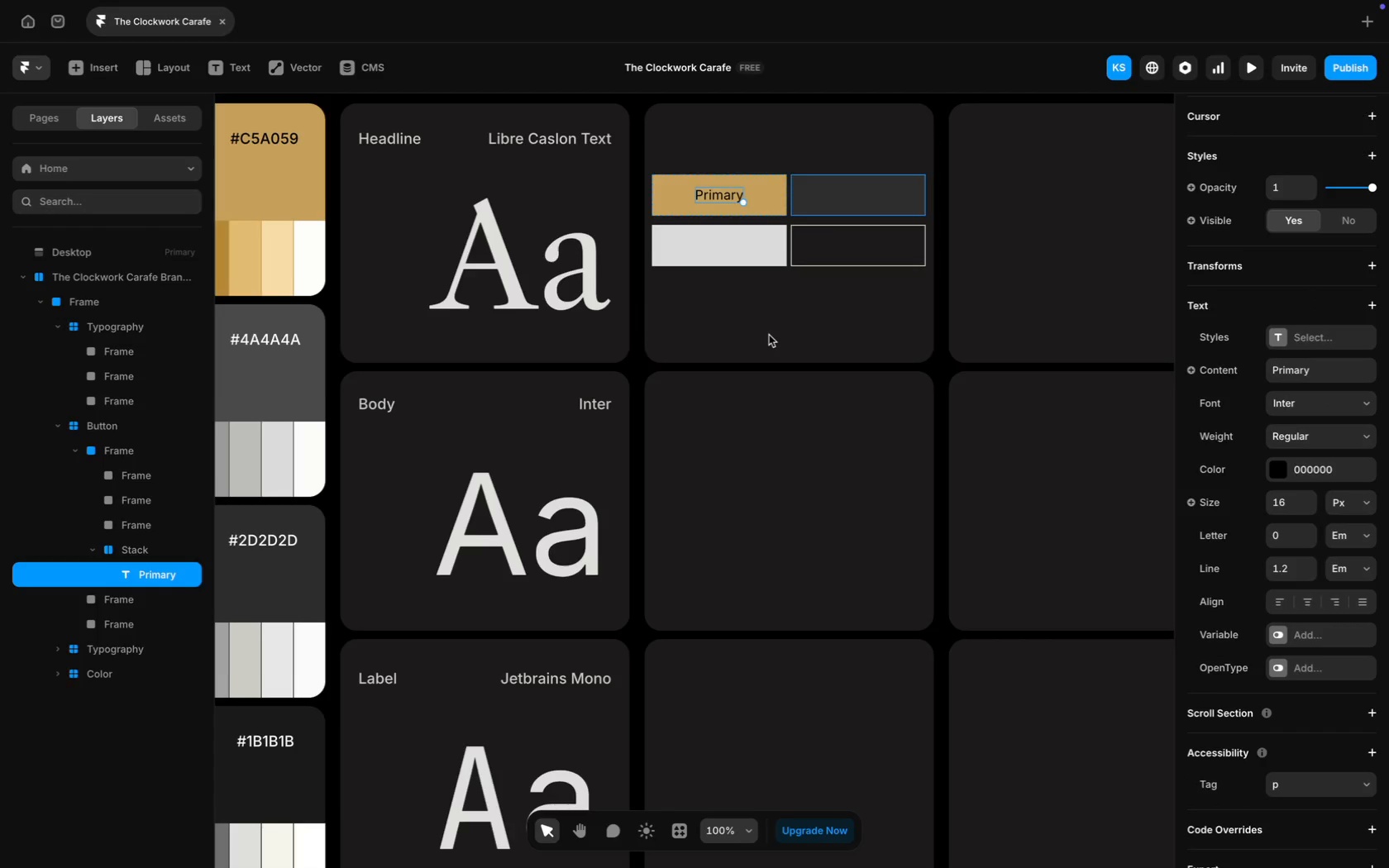 
scroll: coordinate [769, 335], scroll_direction: up, amount: 17.0
 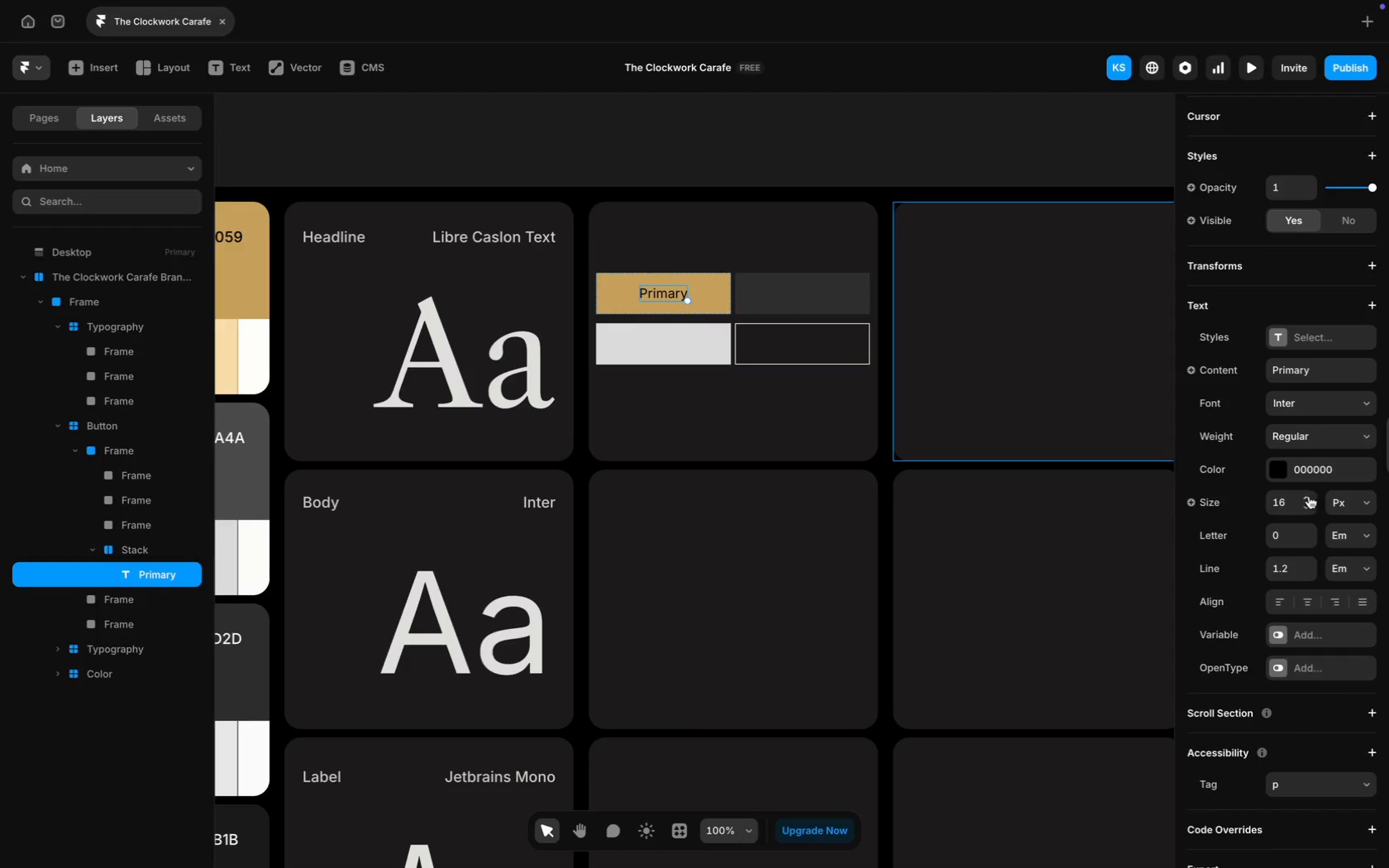 
wait(8.79)
 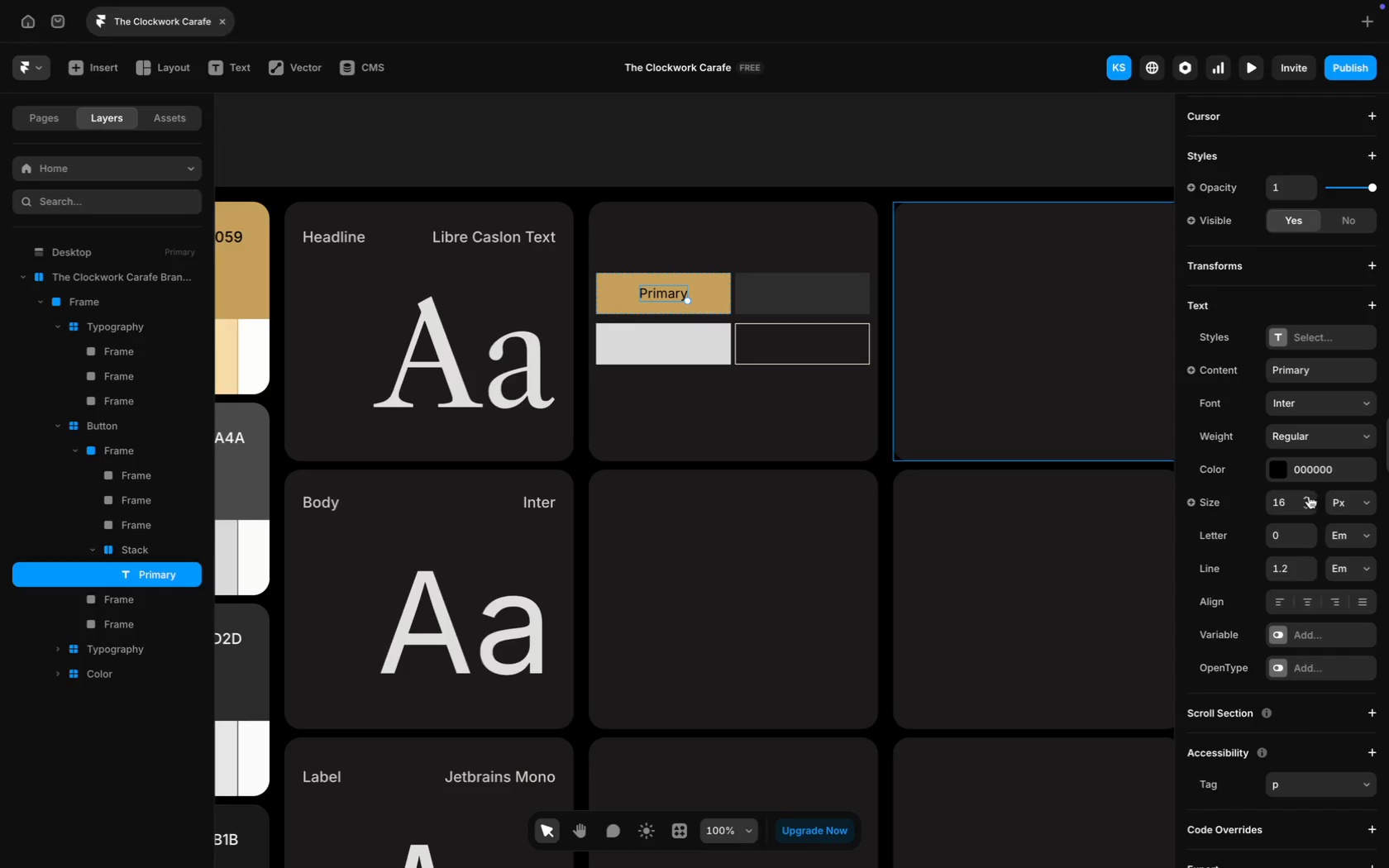 
left_click([1320, 445])
 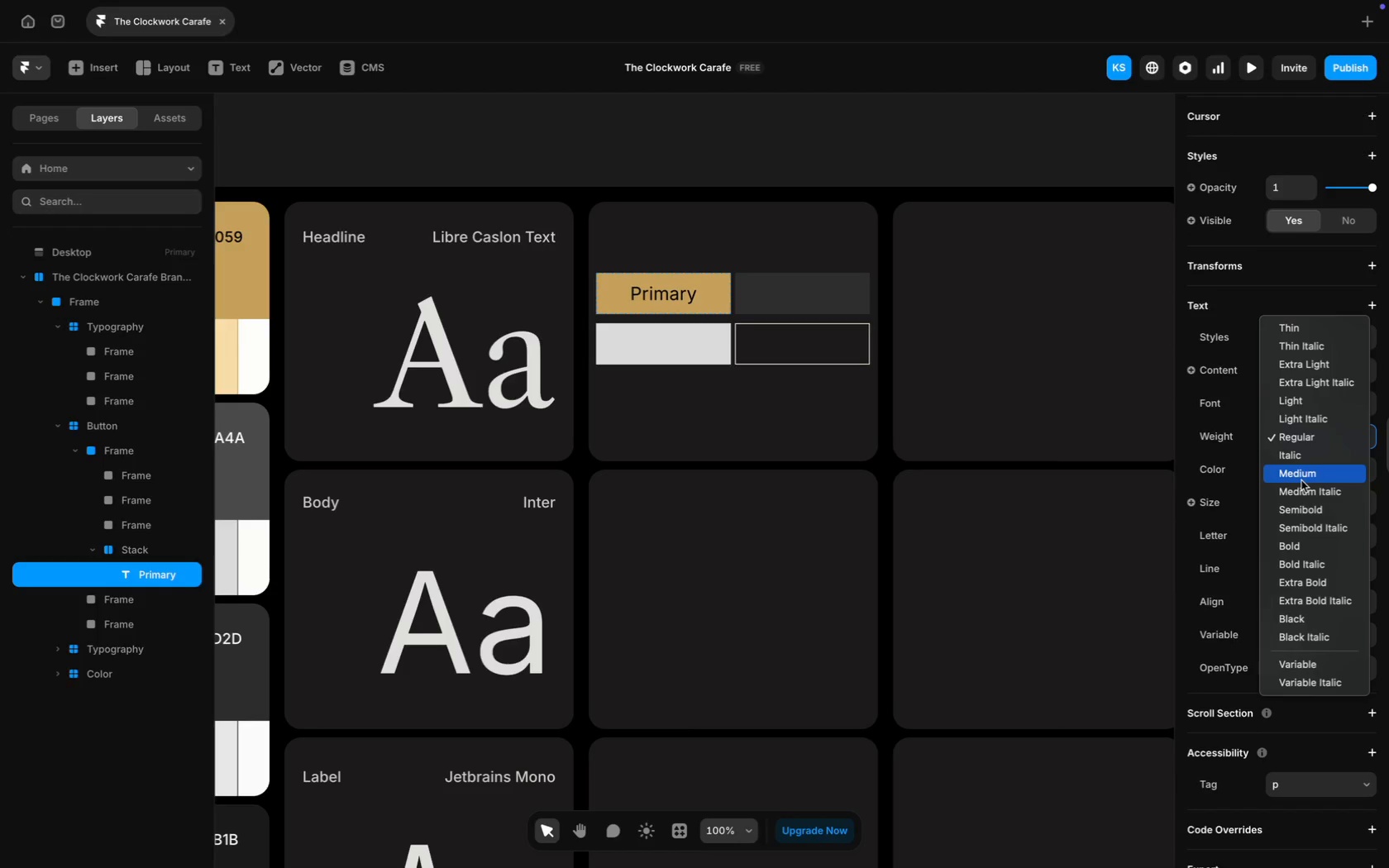 
left_click([1306, 475])
 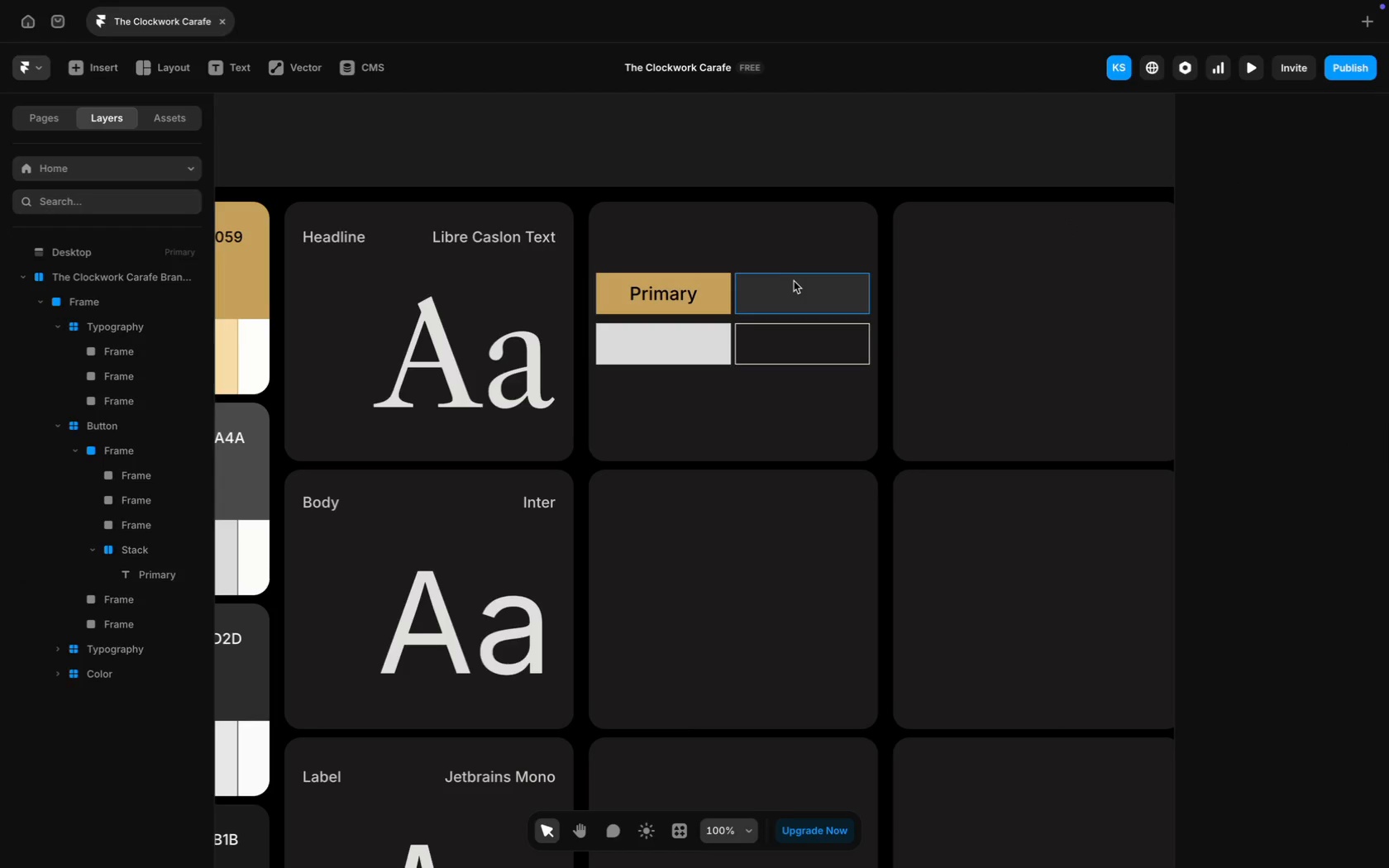 
double_click([794, 284])
 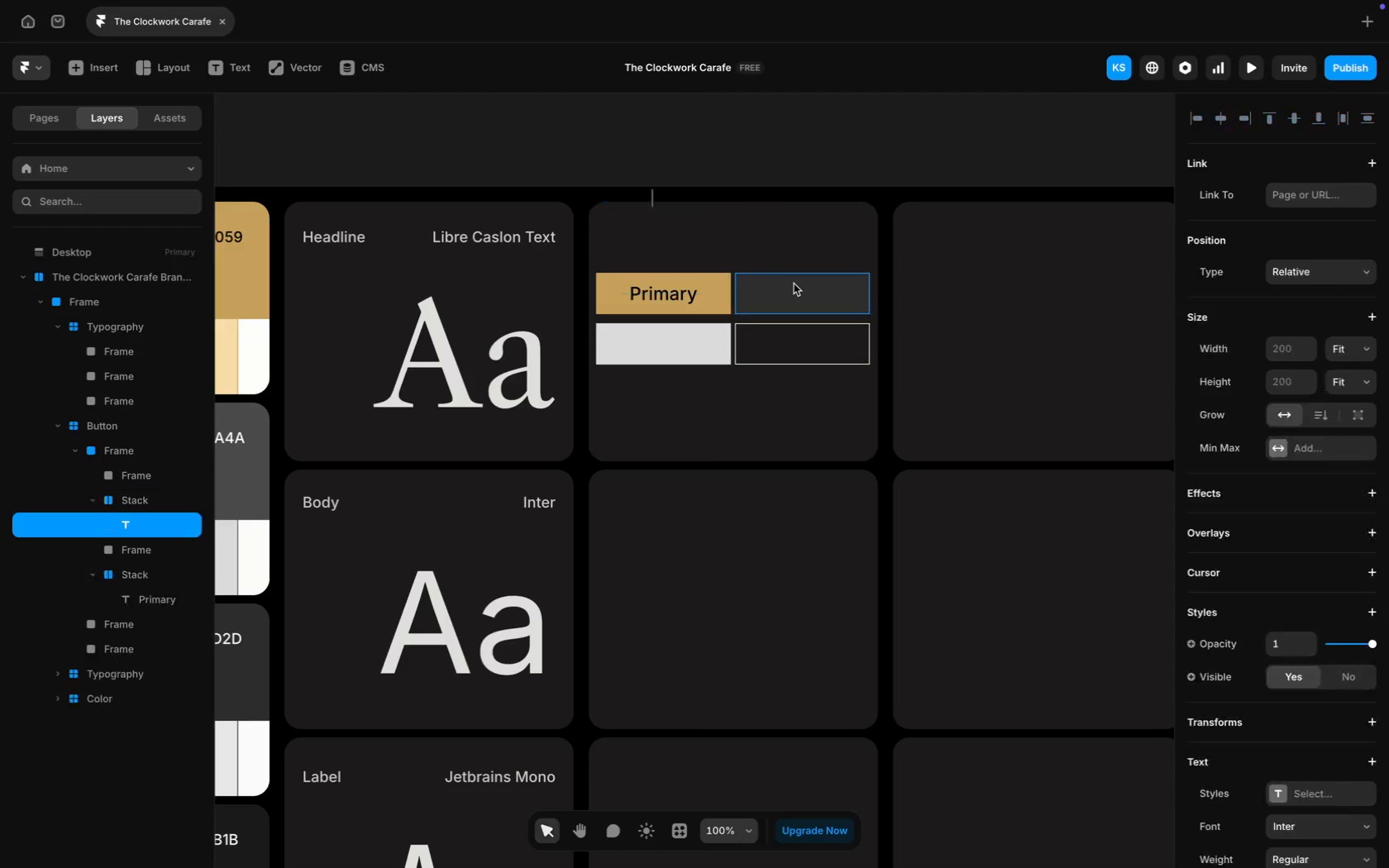 
triple_click([794, 284])
 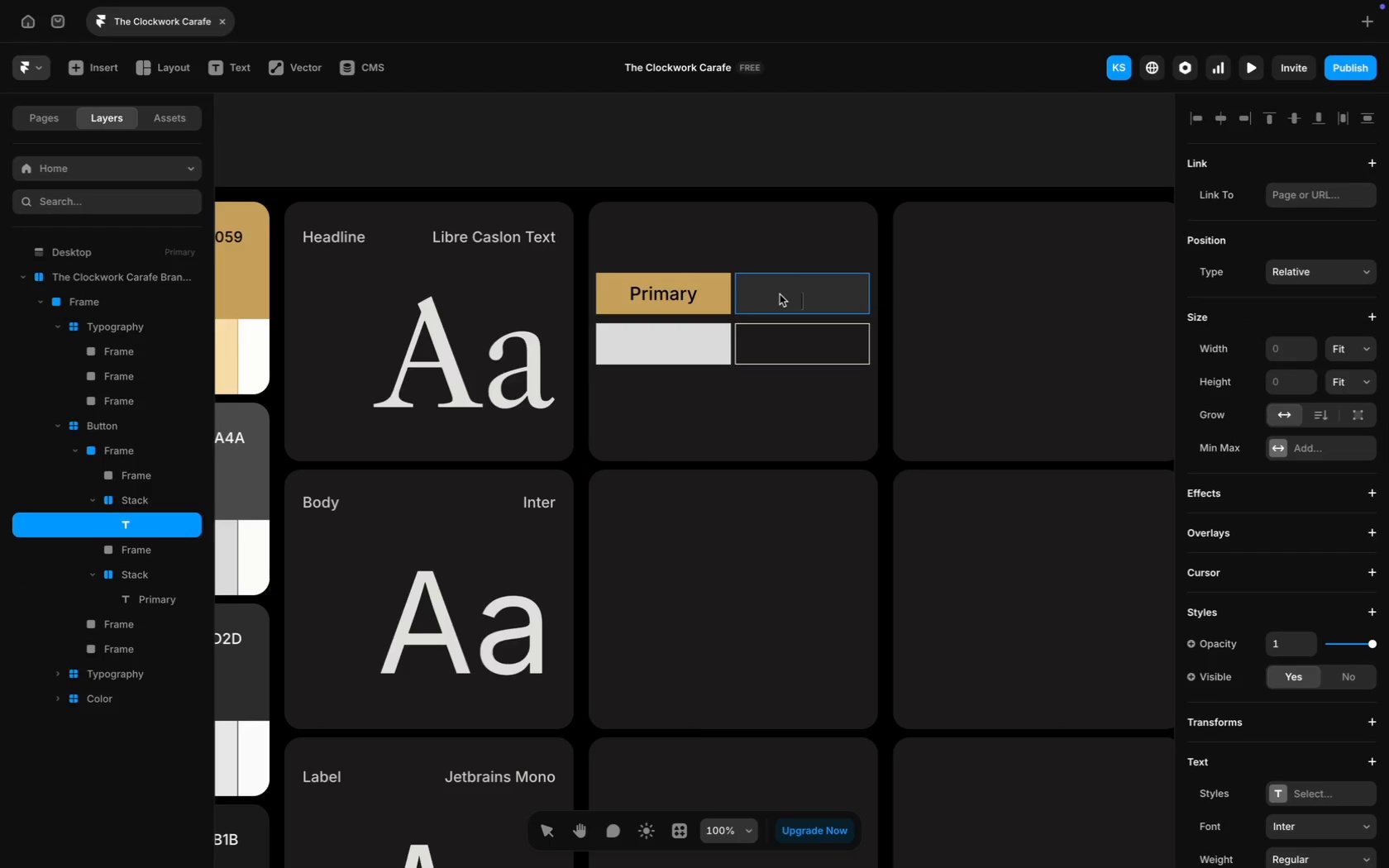 
type(Seconda)
key(Backspace)
 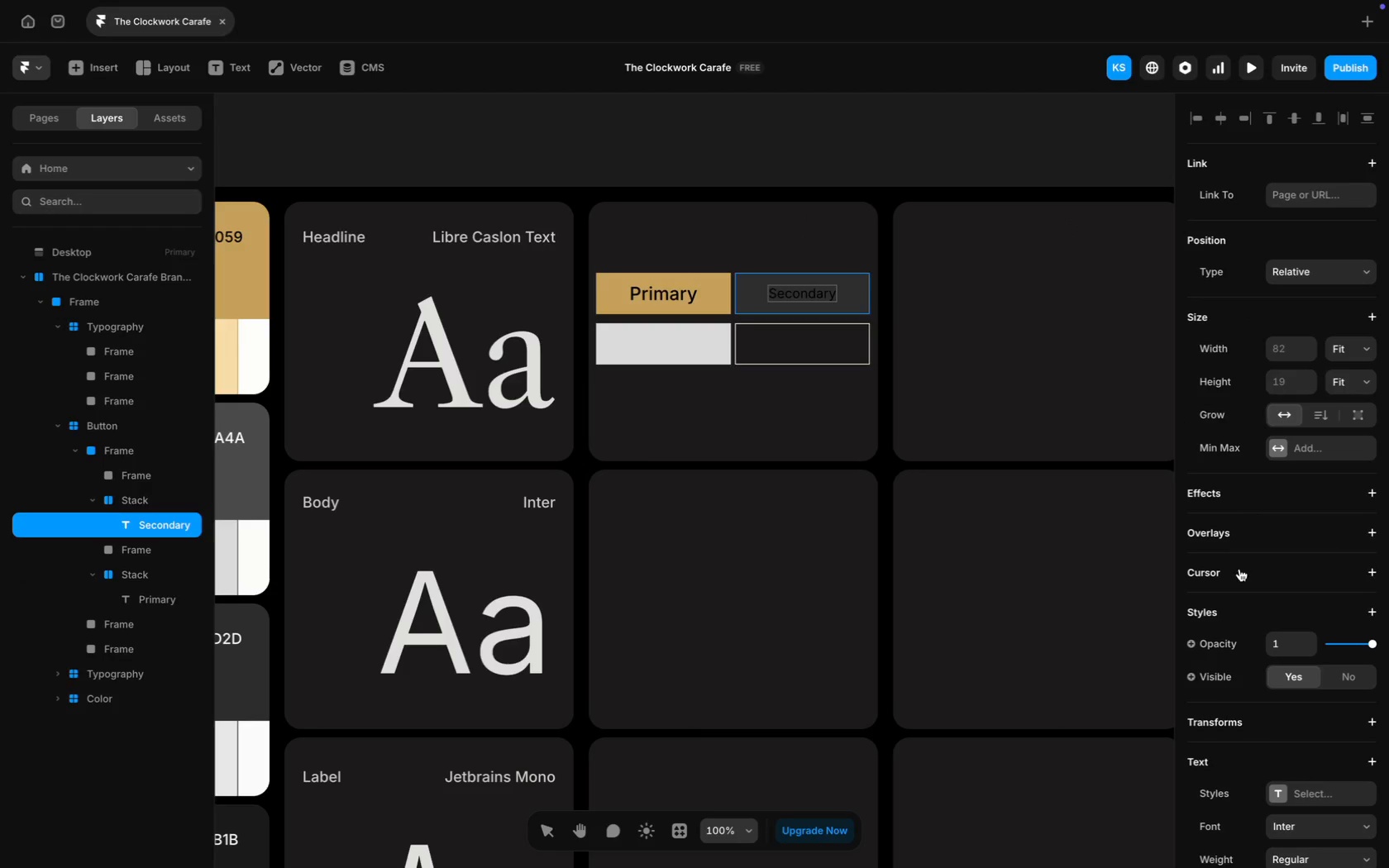 
scroll: coordinate [1239, 569], scroll_direction: down, amount: 61.0
 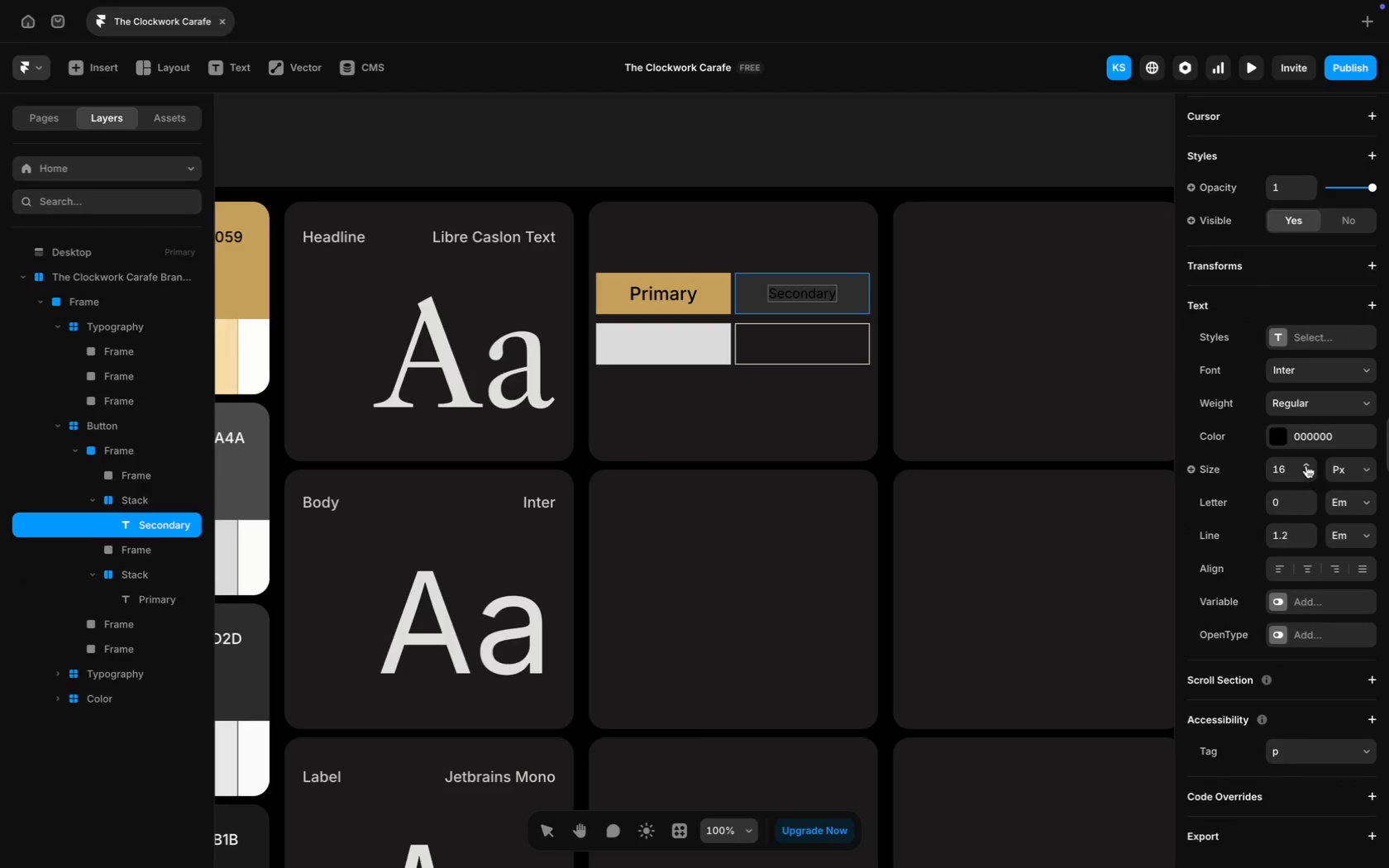 
double_click([1306, 465])
 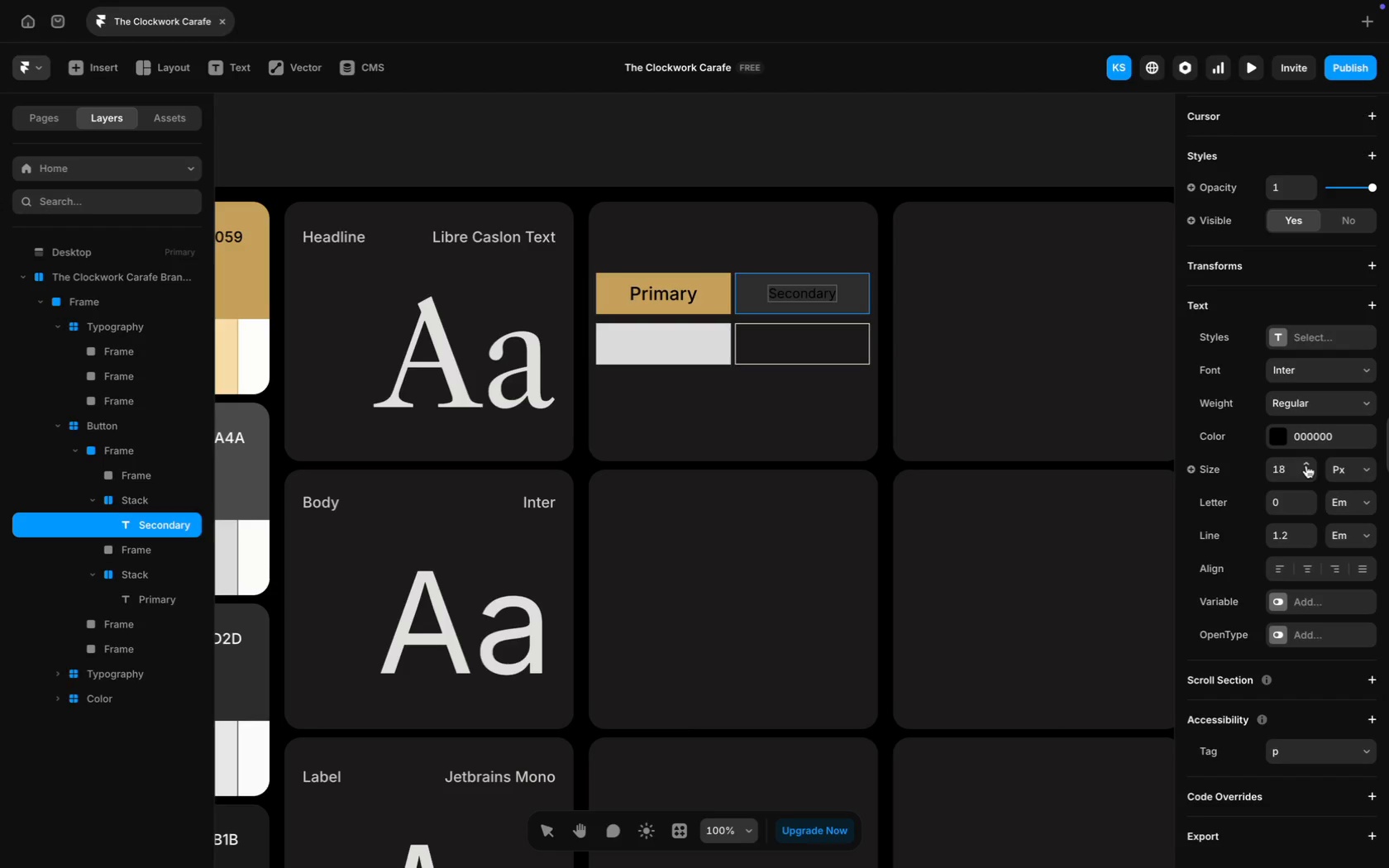 
triple_click([1306, 465])
 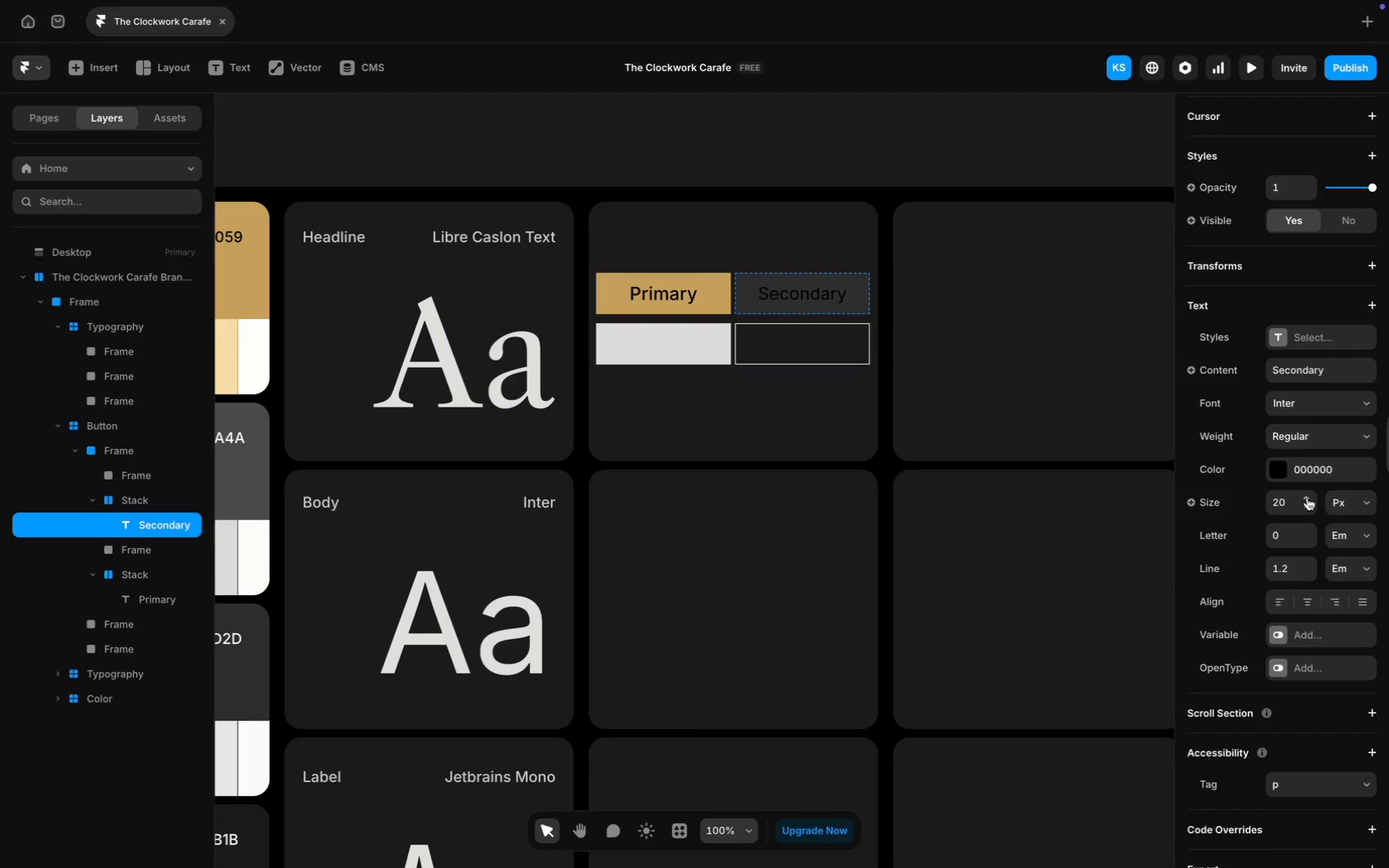 
wait(5.53)
 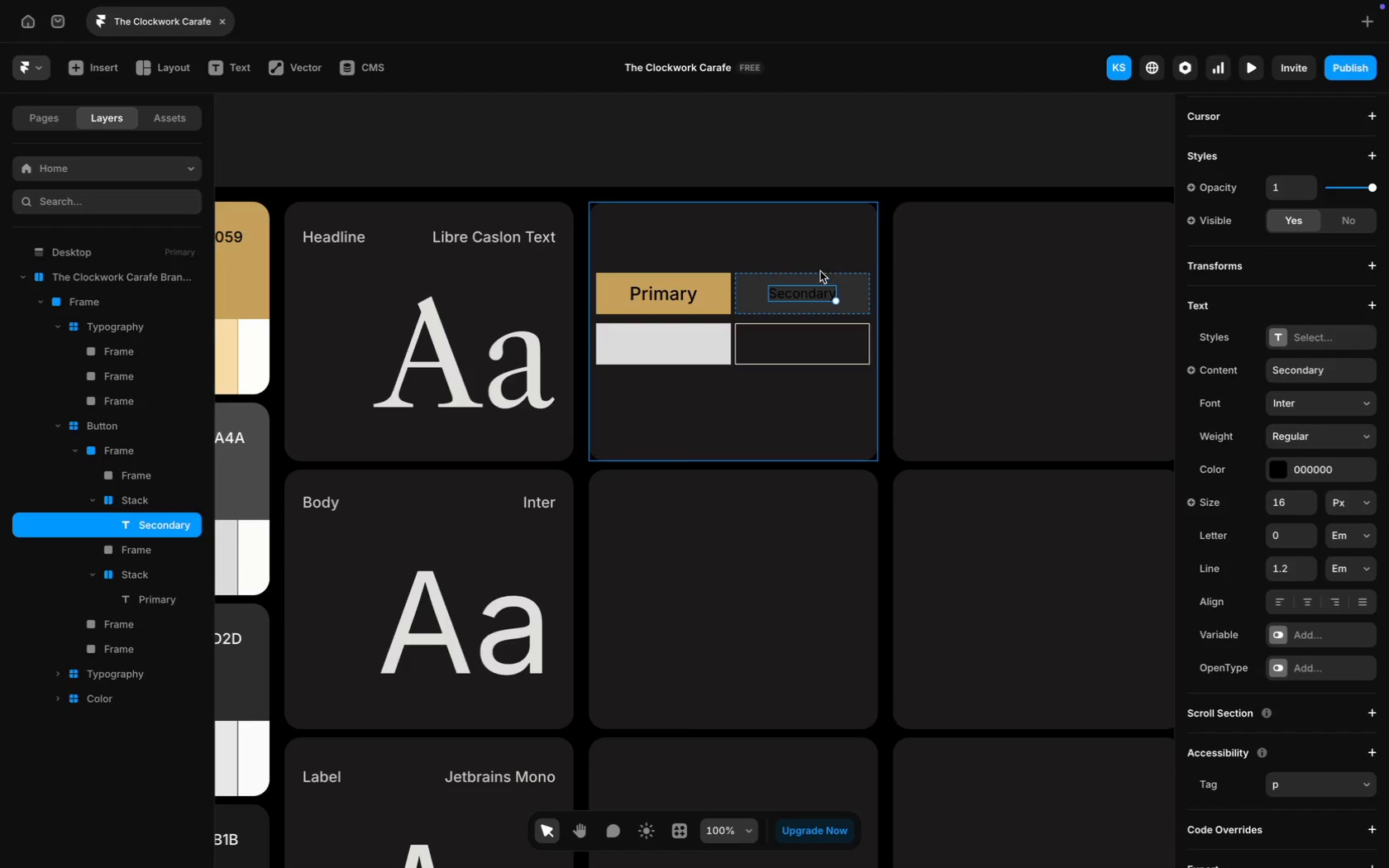 
left_click([1302, 450])
 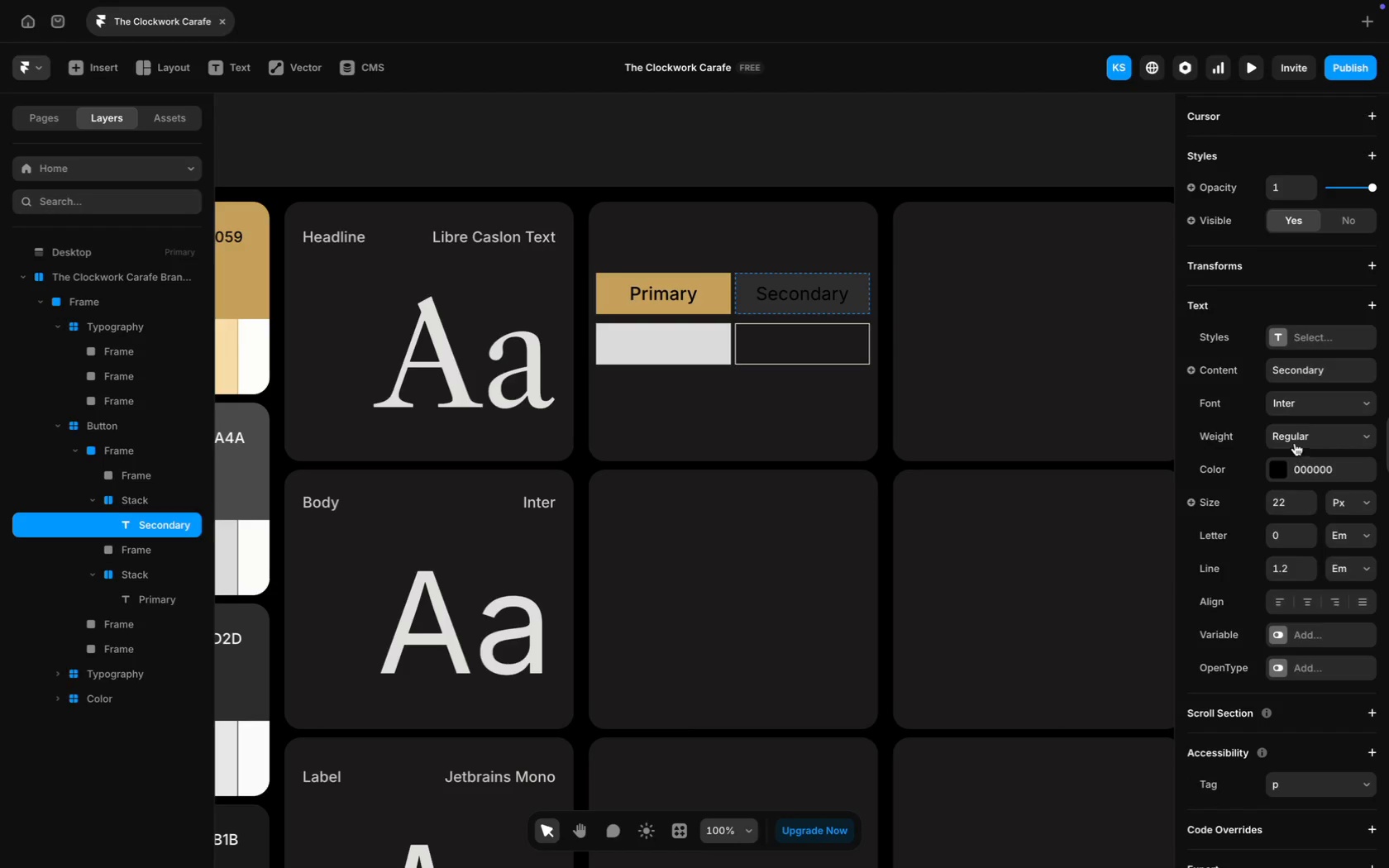 
left_click([1295, 443])
 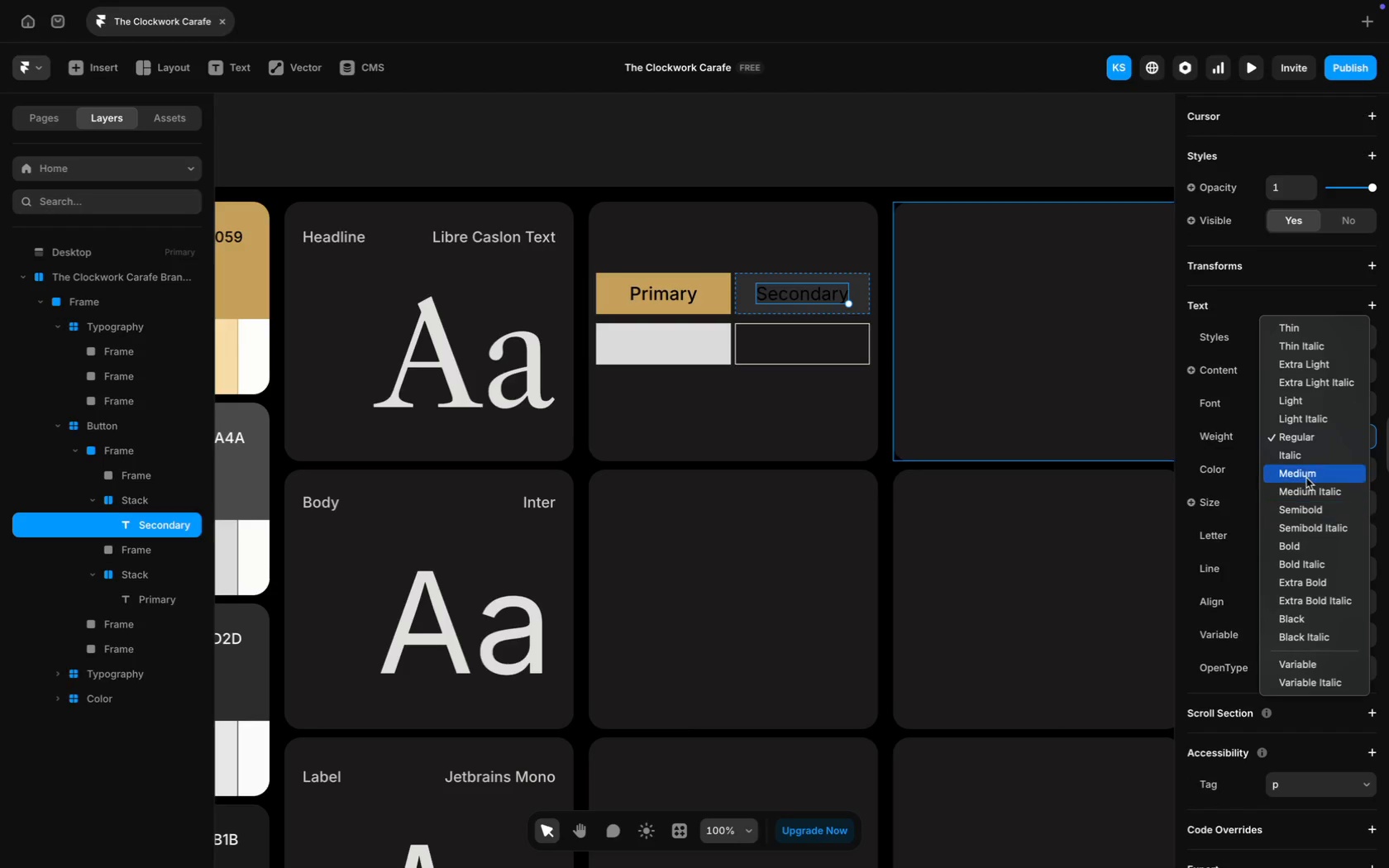 
left_click([1305, 475])
 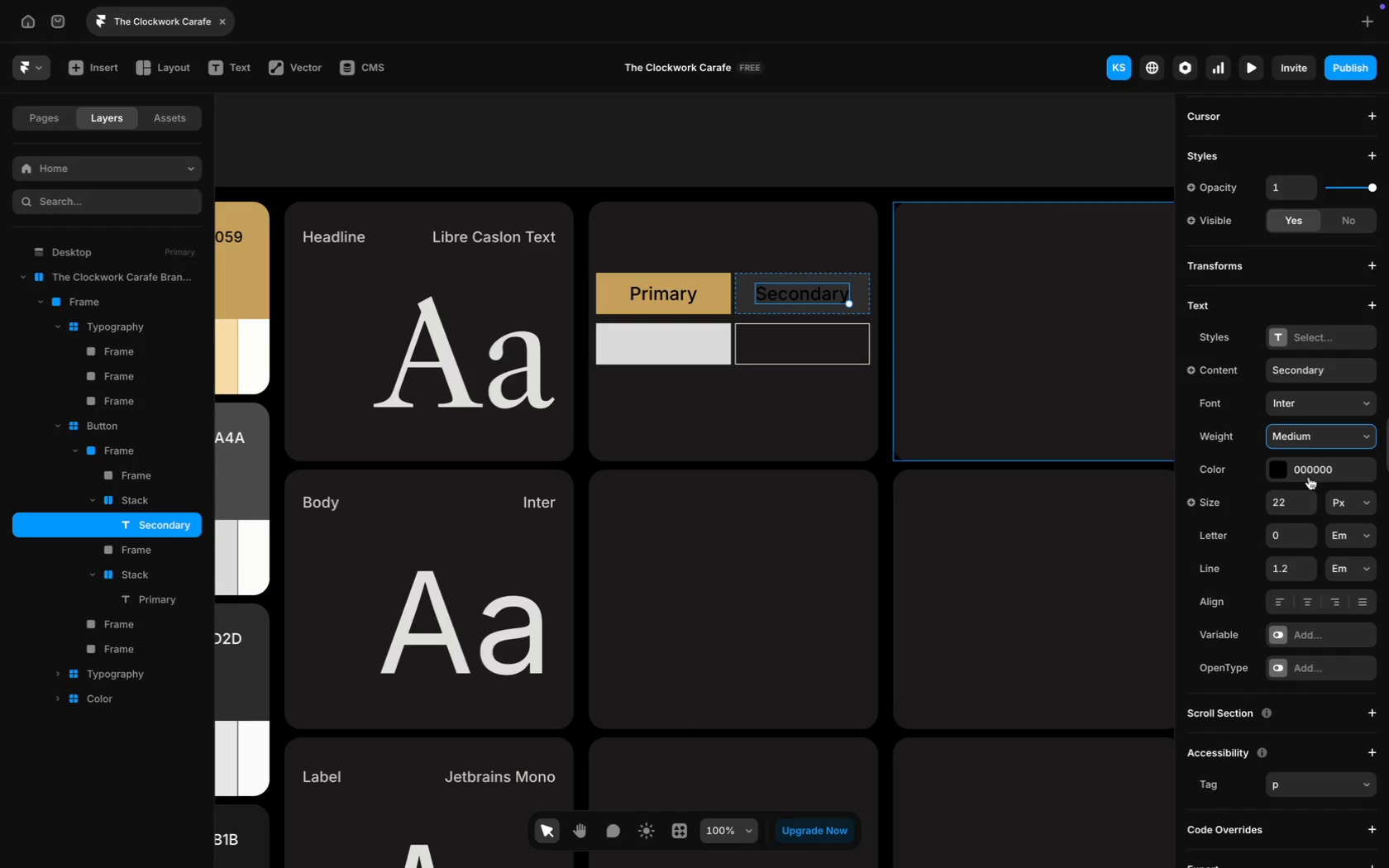 
left_click([1308, 479])
 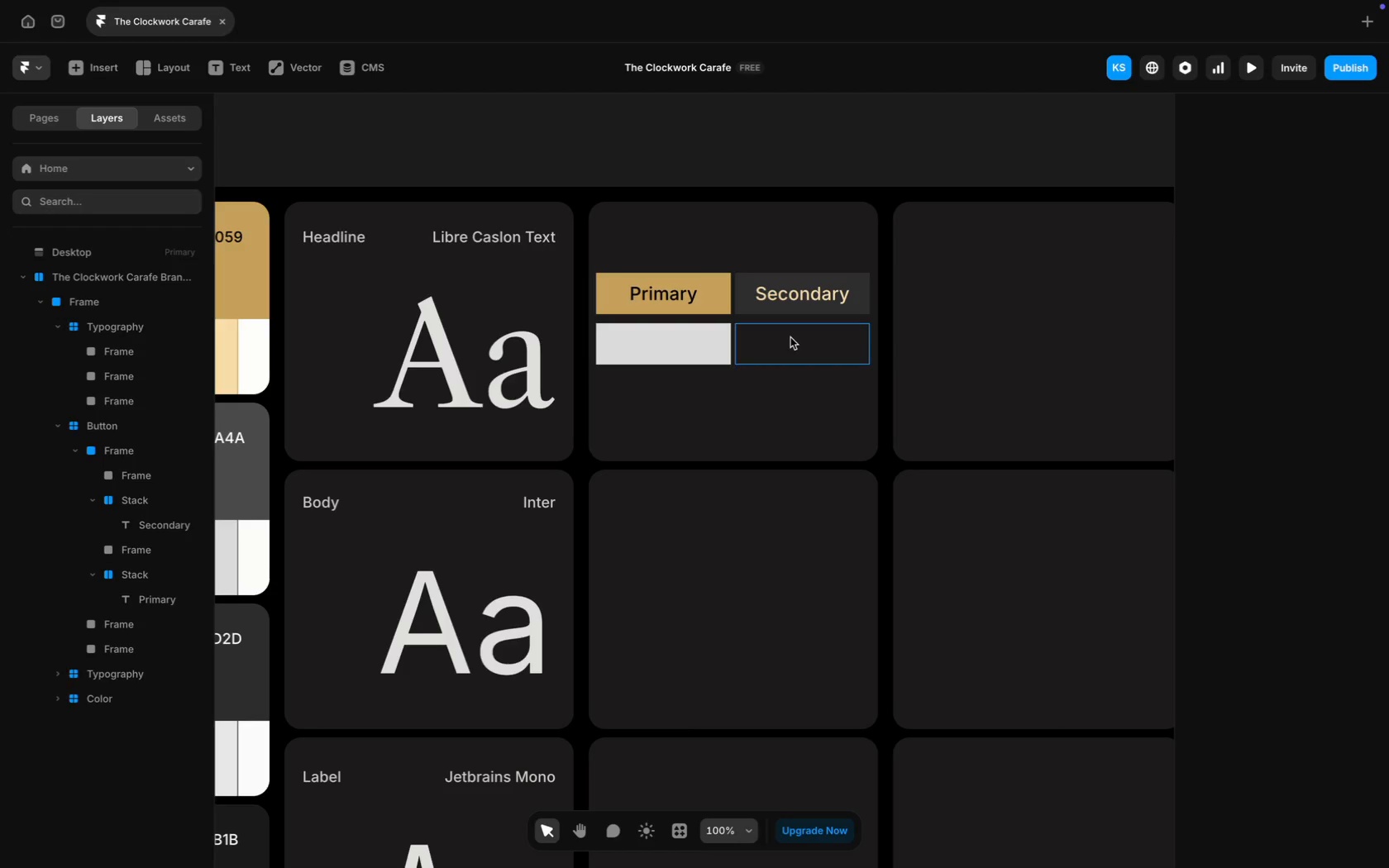 
wait(18.11)
 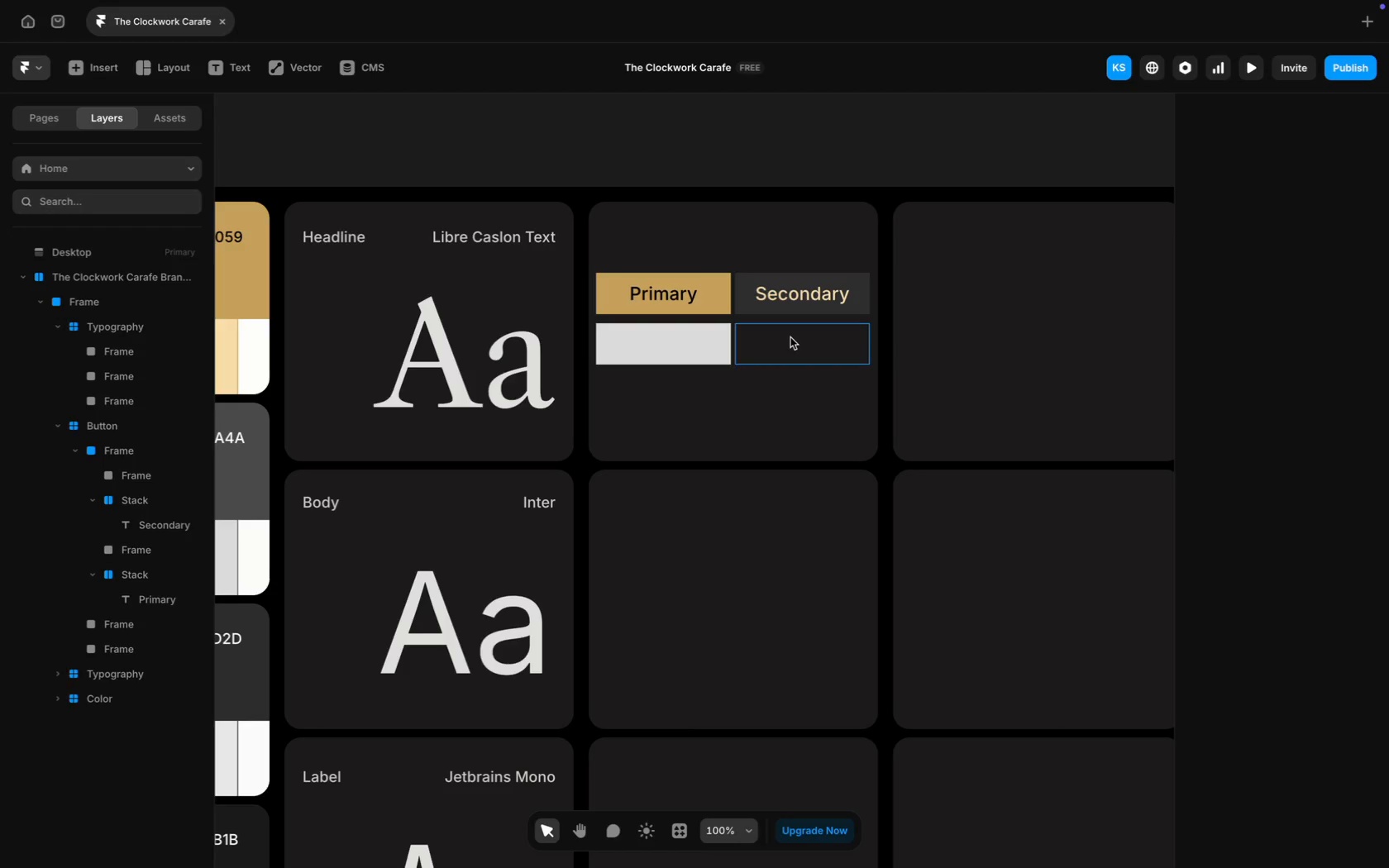 
left_click([811, 299])
 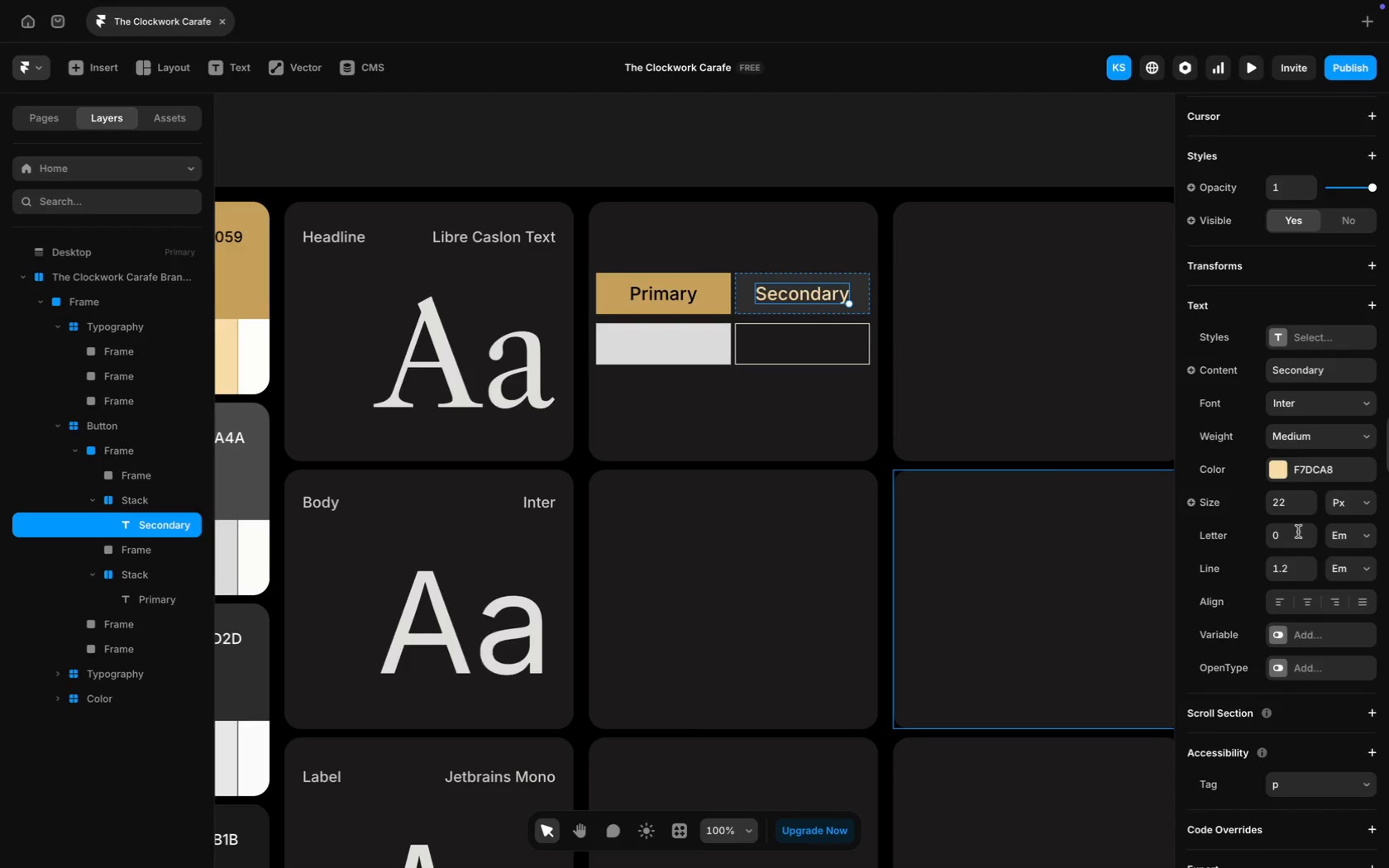 
left_click([1301, 477])
 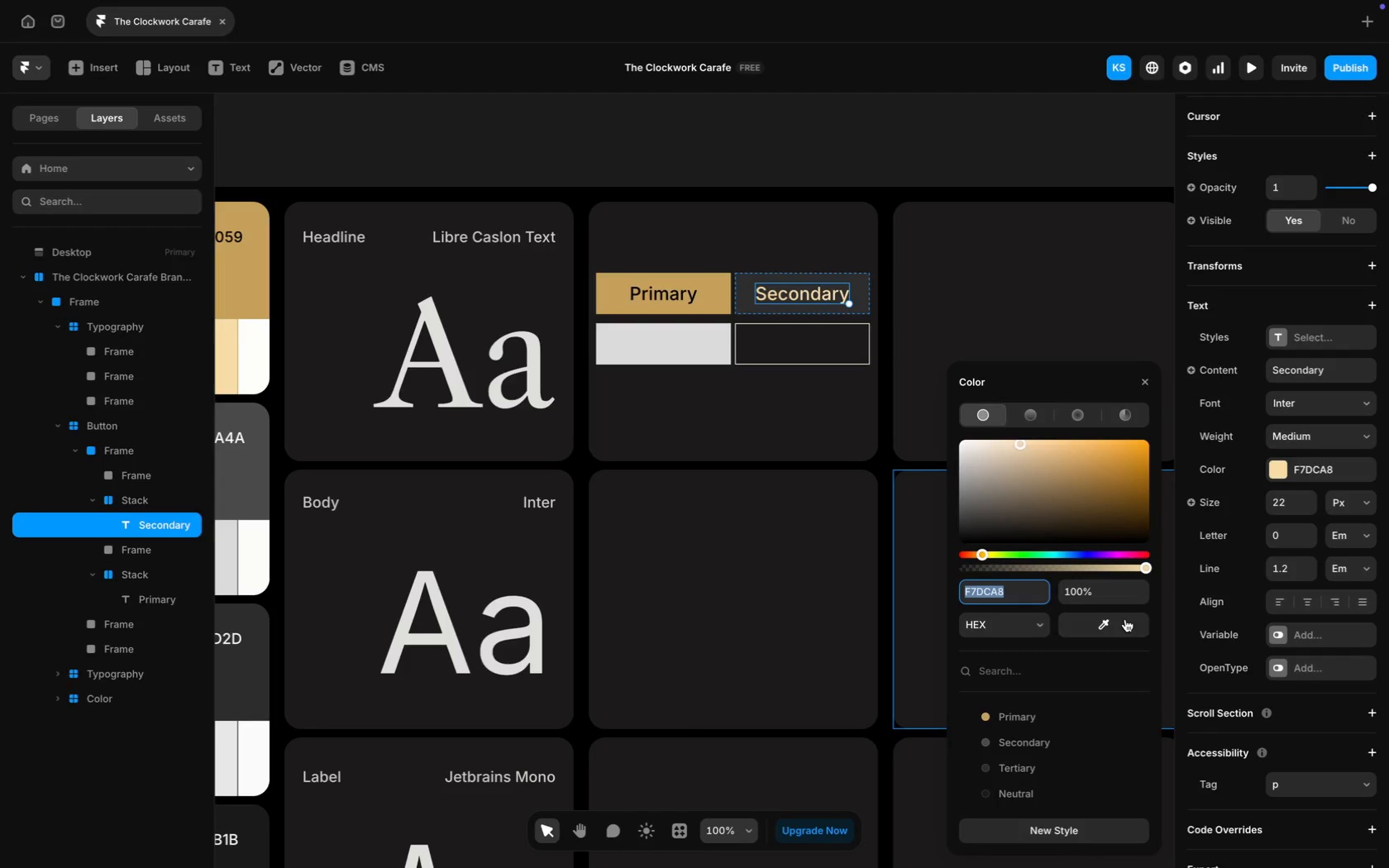 
left_click([1124, 621])
 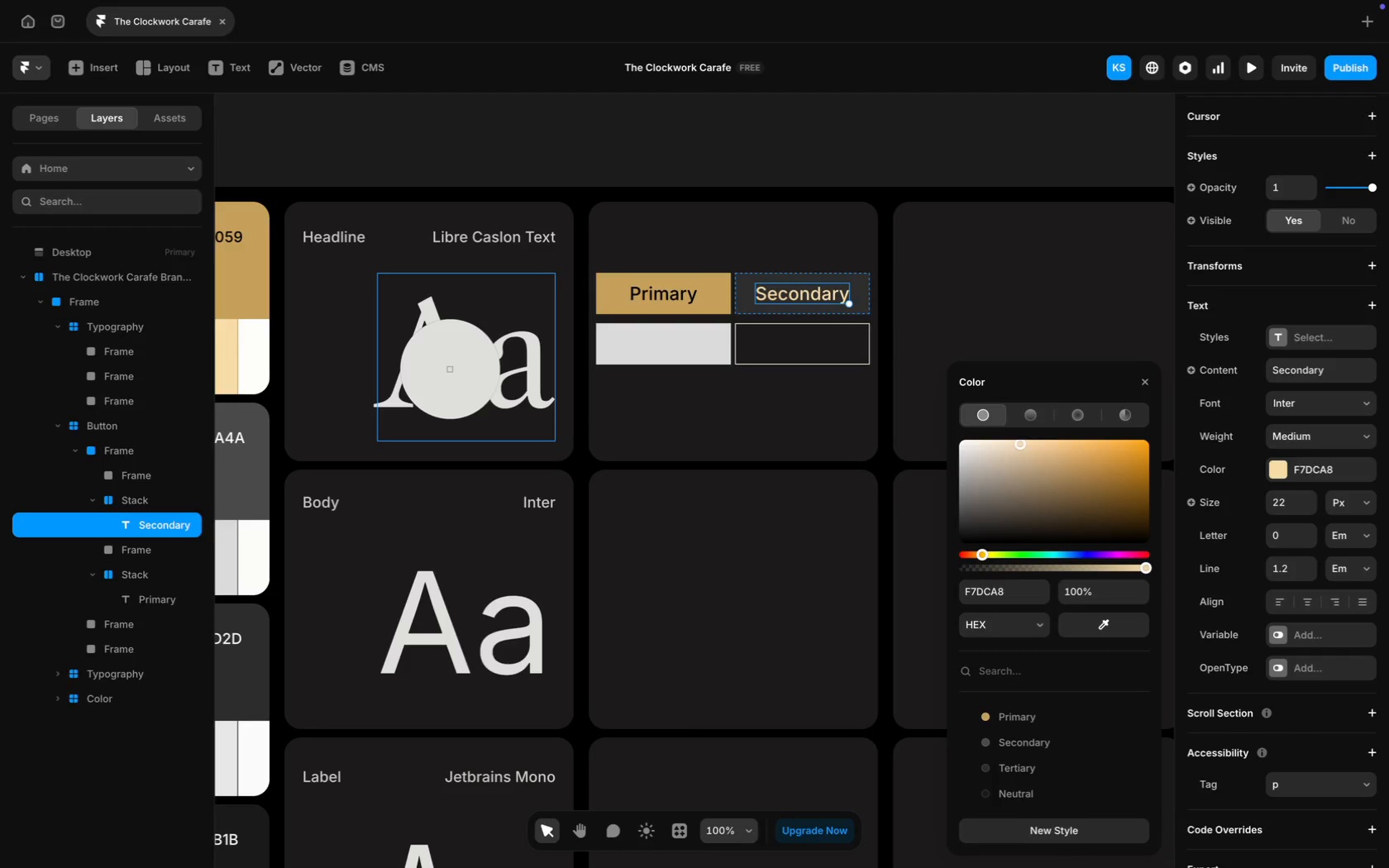 
left_click([450, 368])
 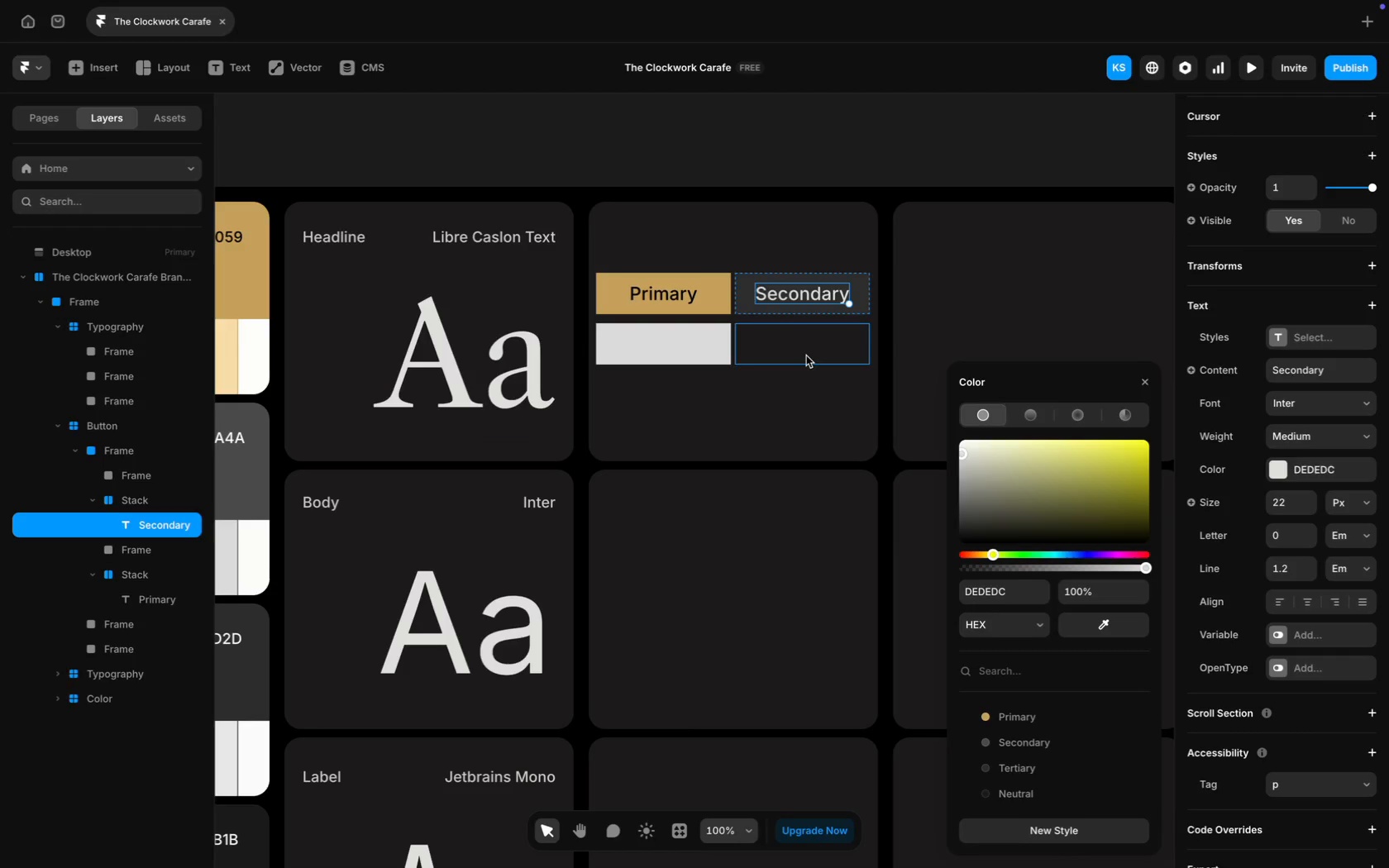 
left_click([804, 352])
 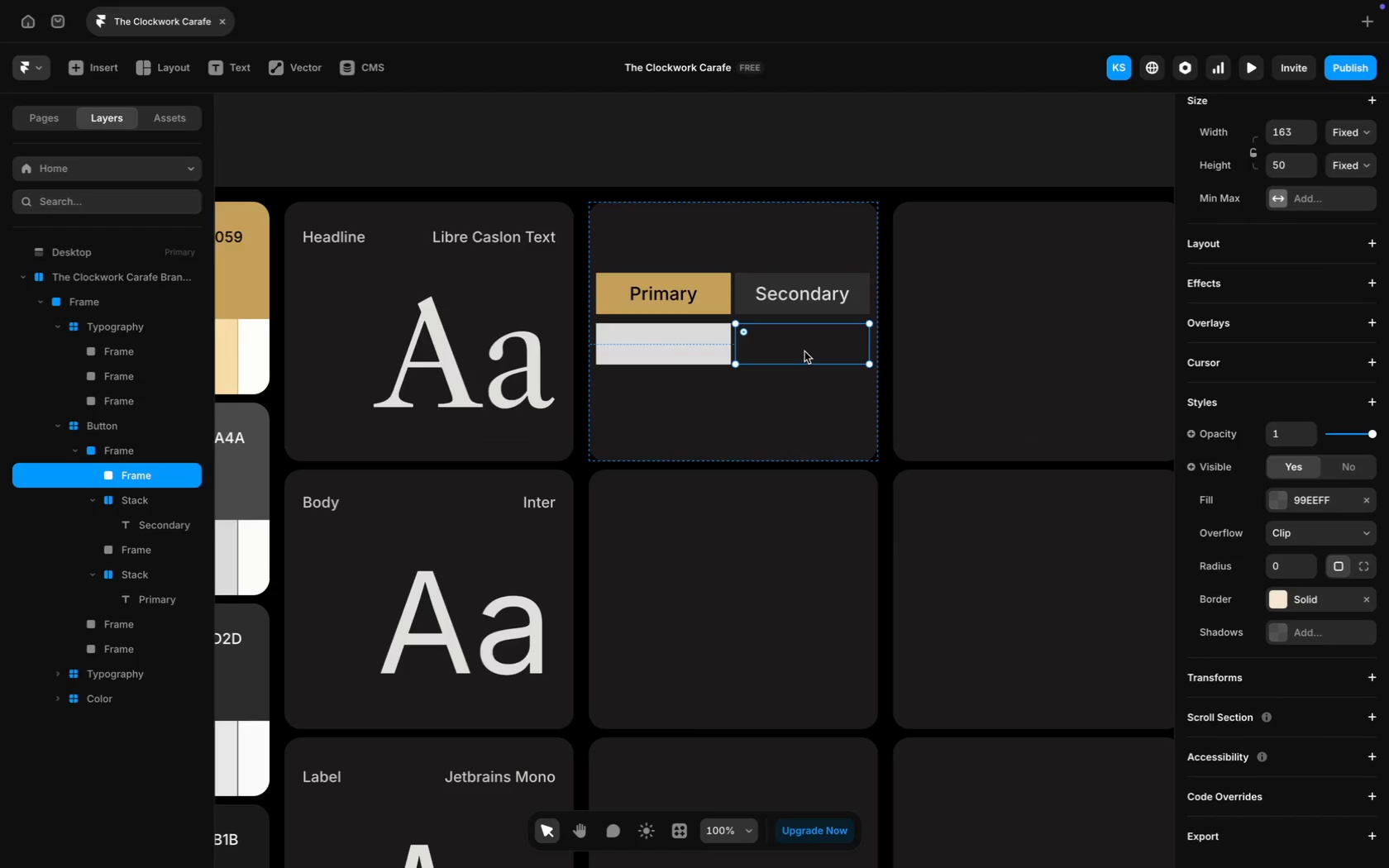 
double_click([804, 351])
 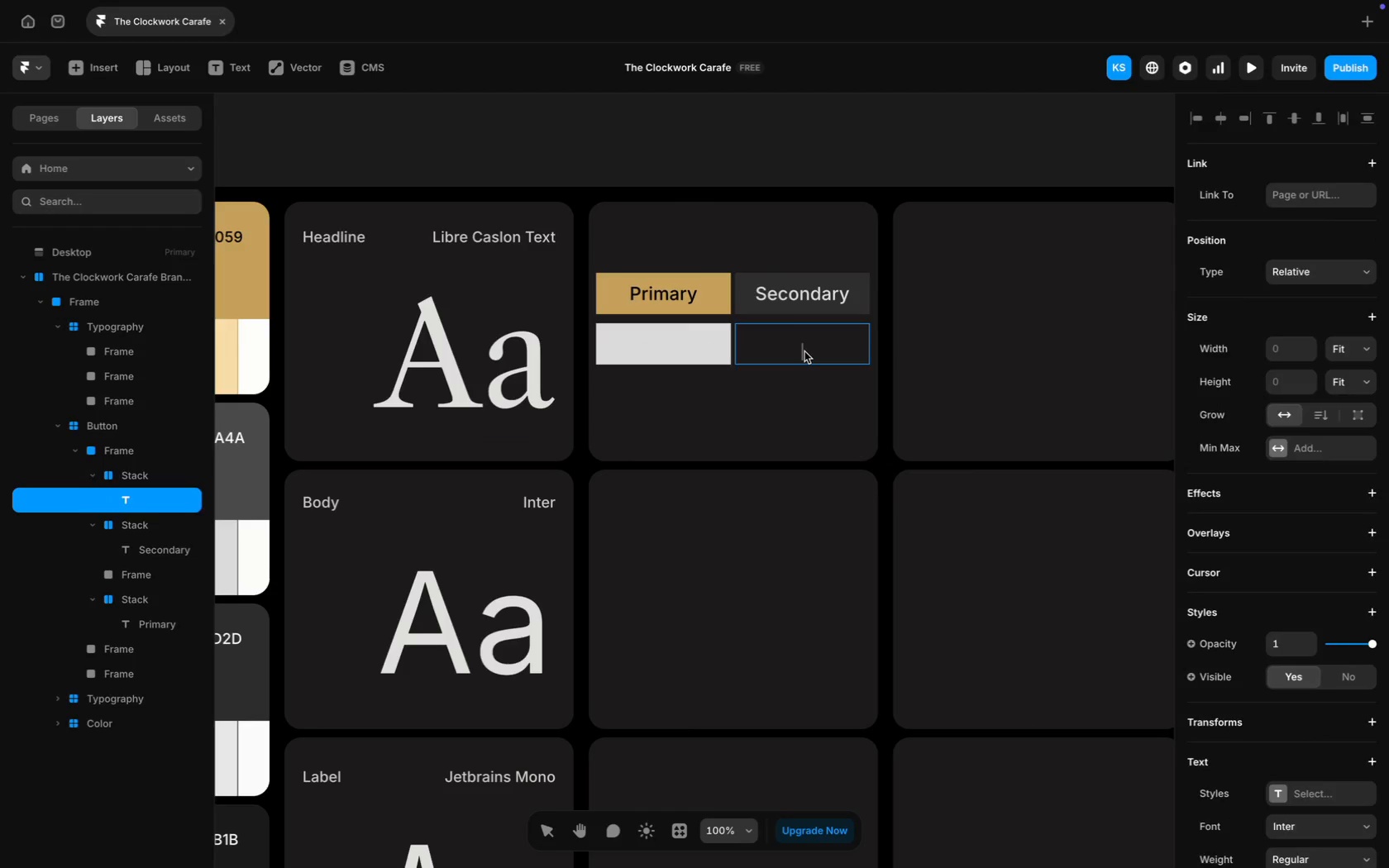 
double_click([804, 351])
 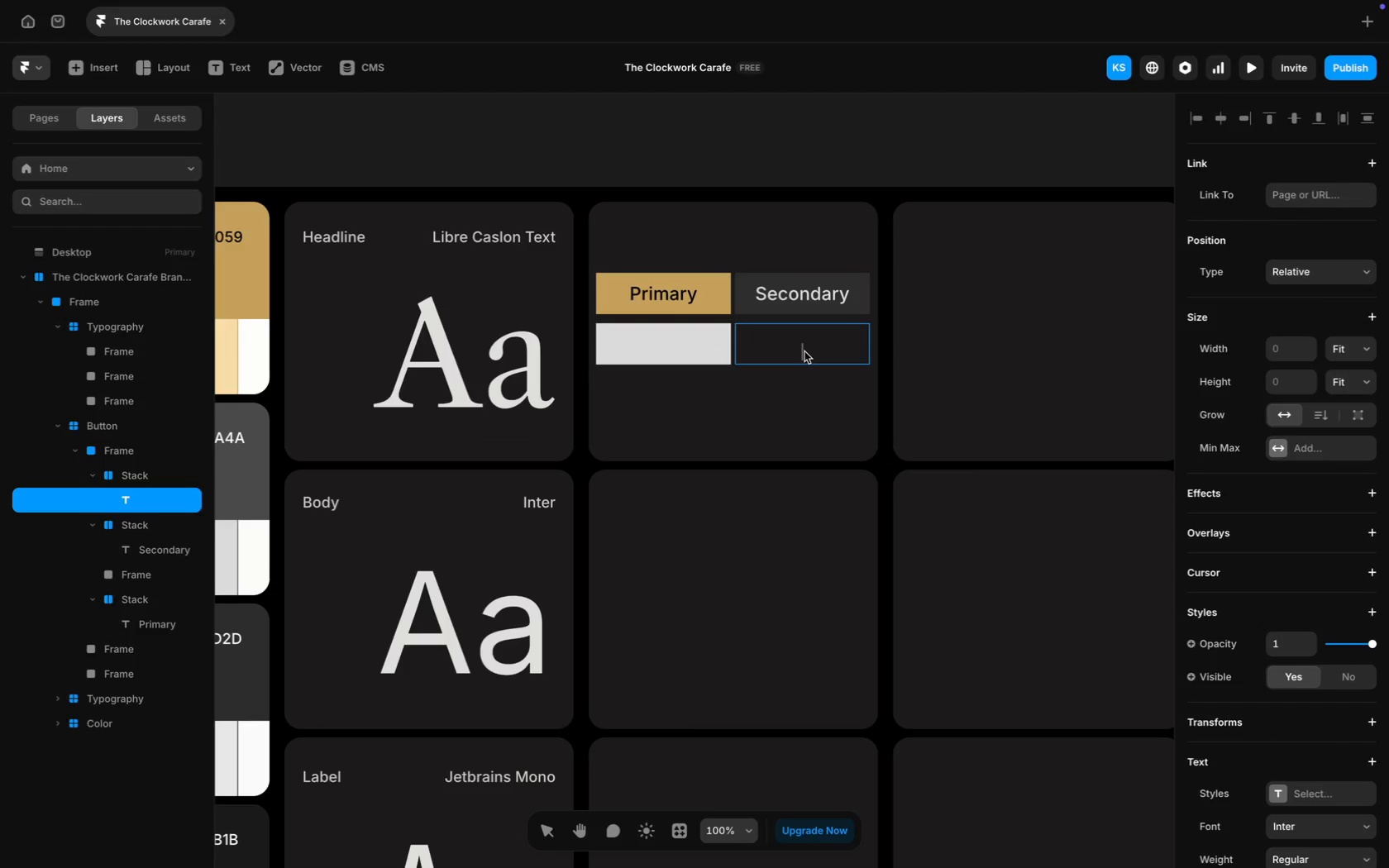 
type(Out)
 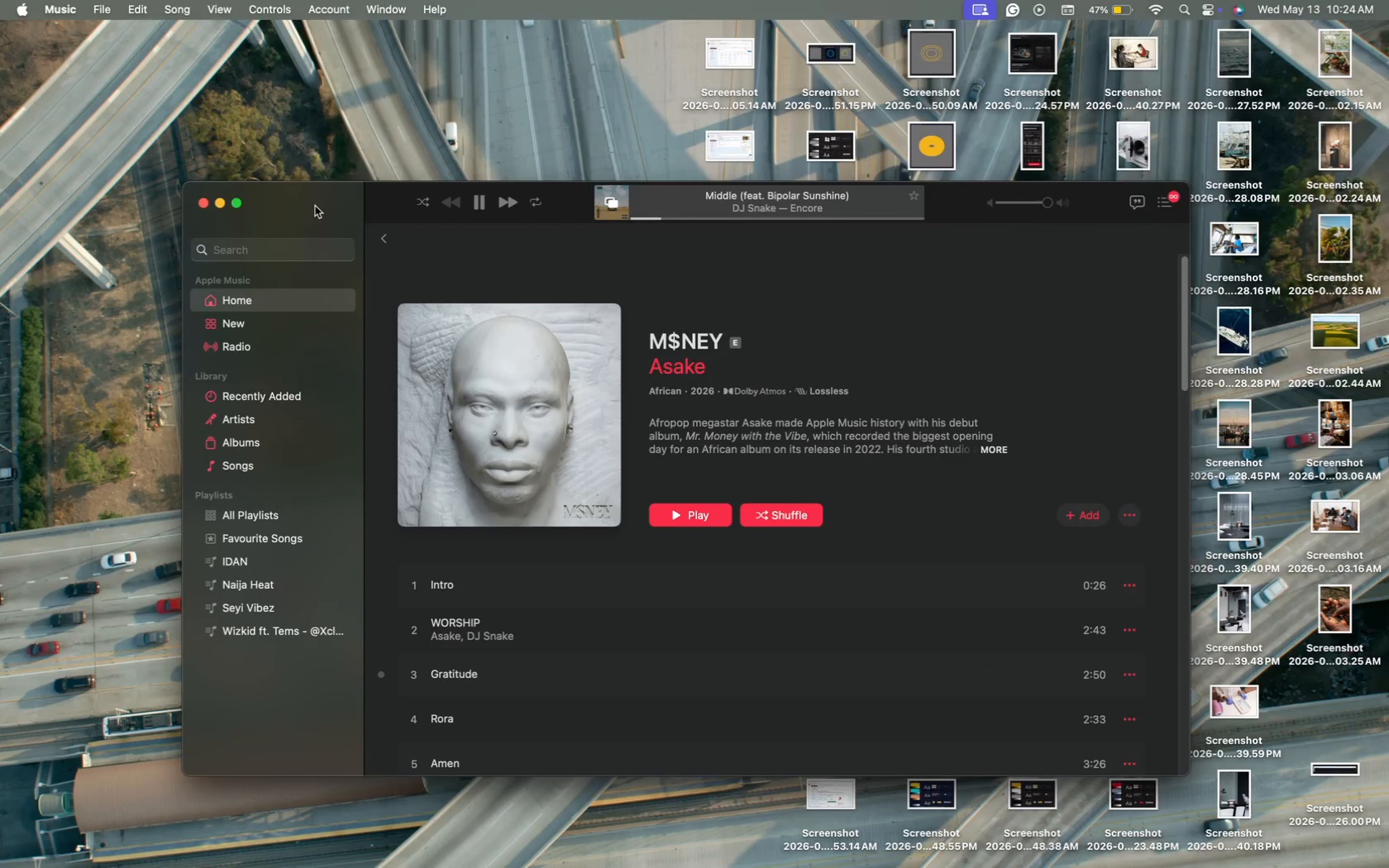 
left_click([379, 237])
 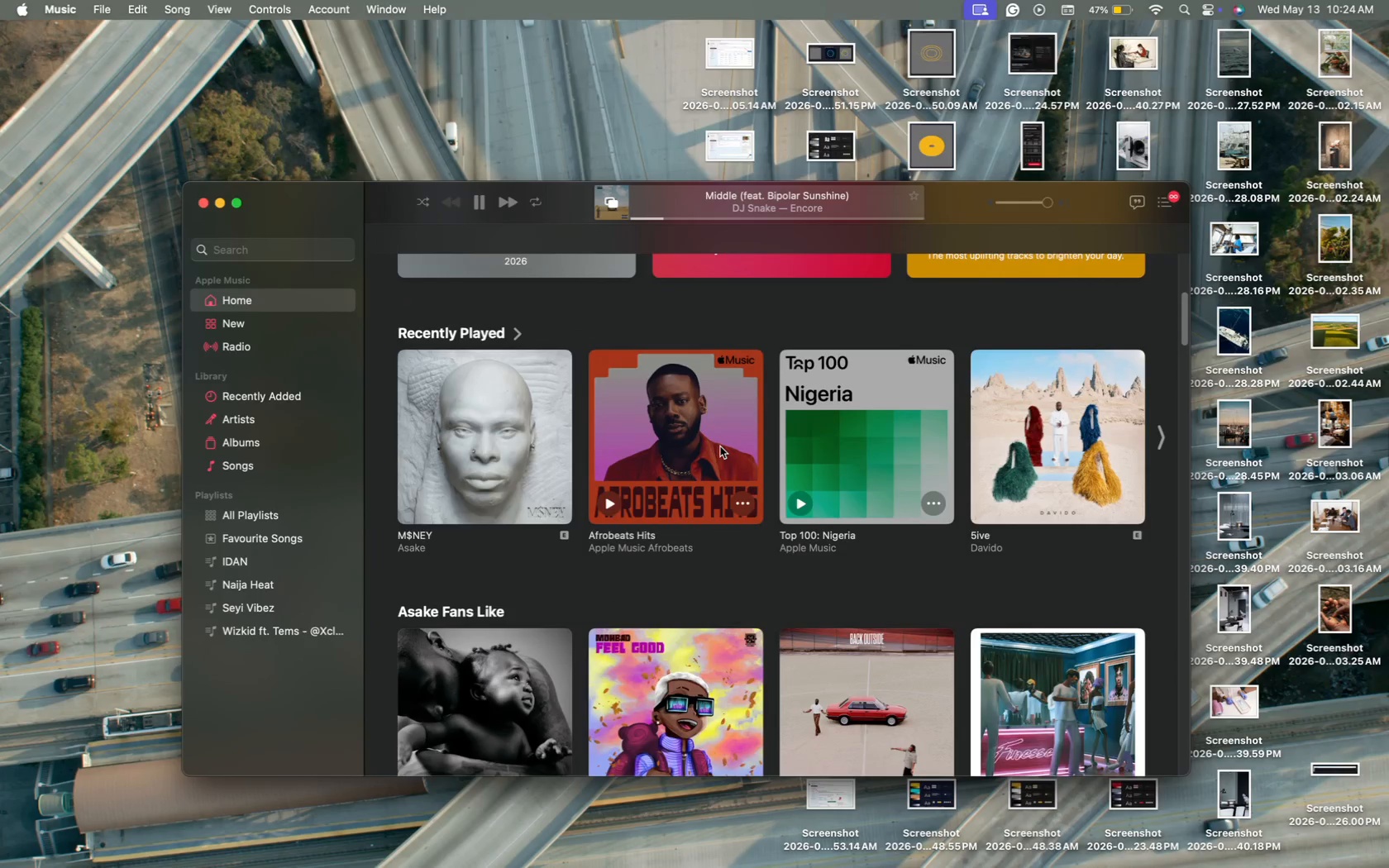 
left_click([720, 446])
 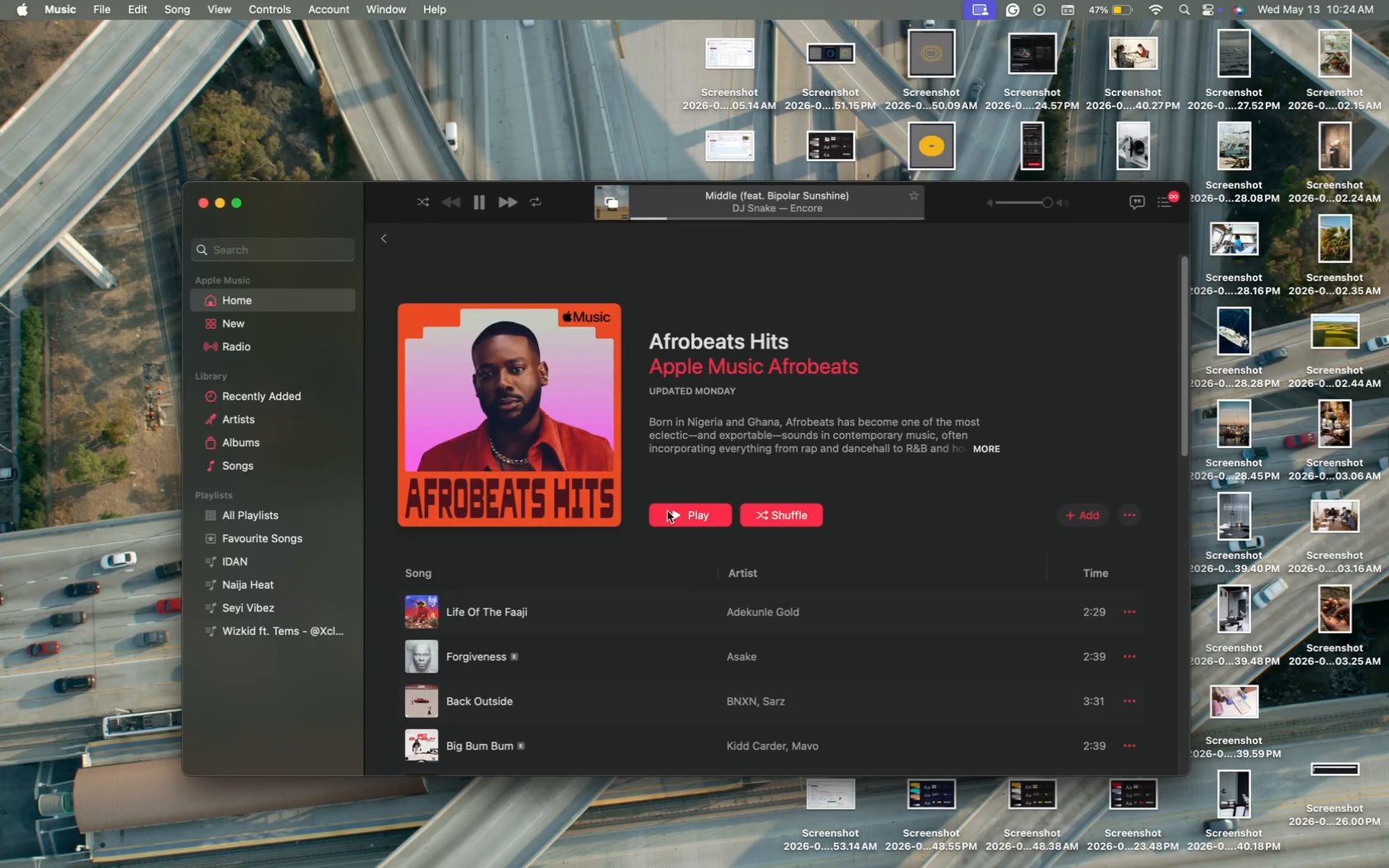 
left_click([697, 517])
 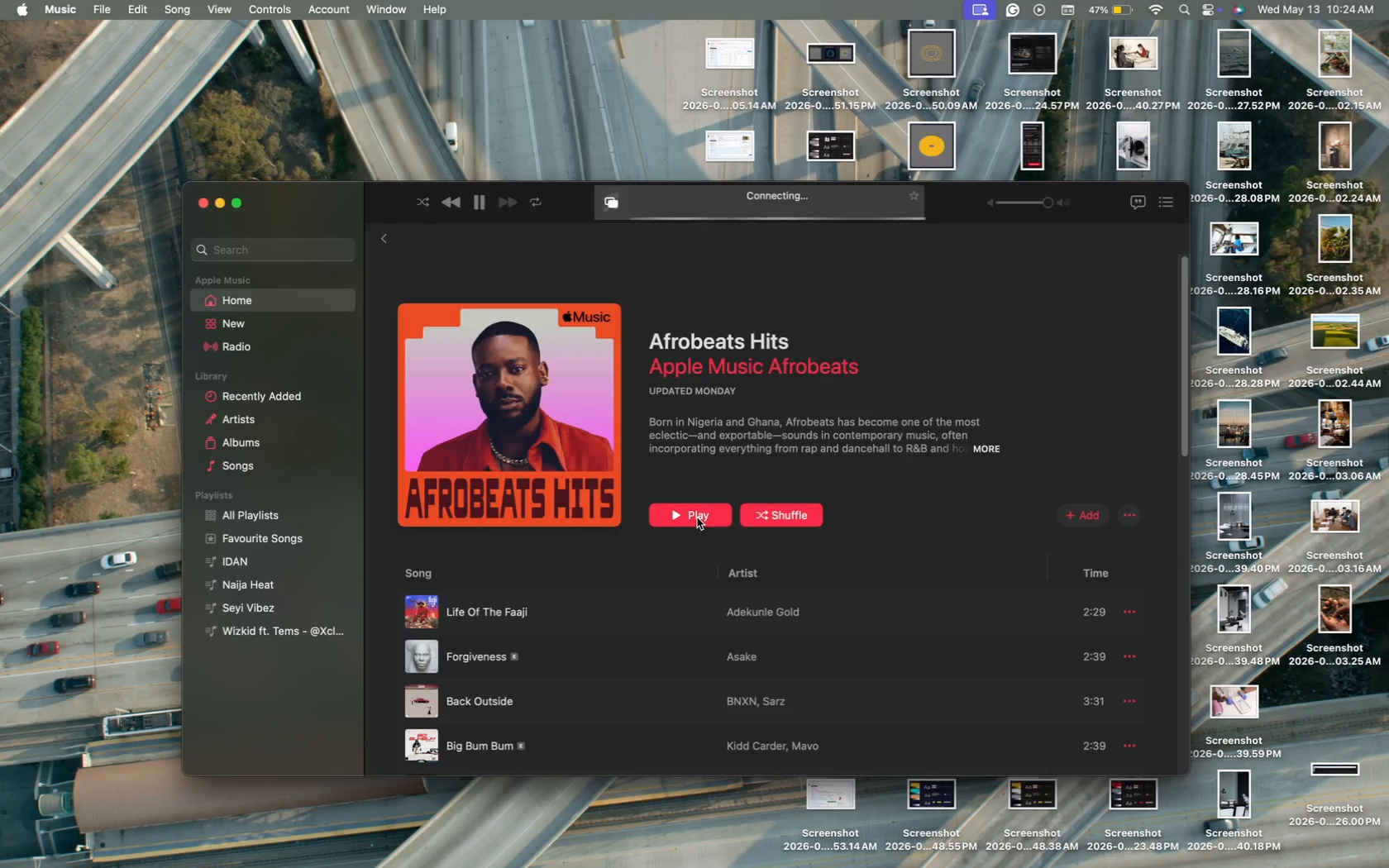 
key(CapsLock)
 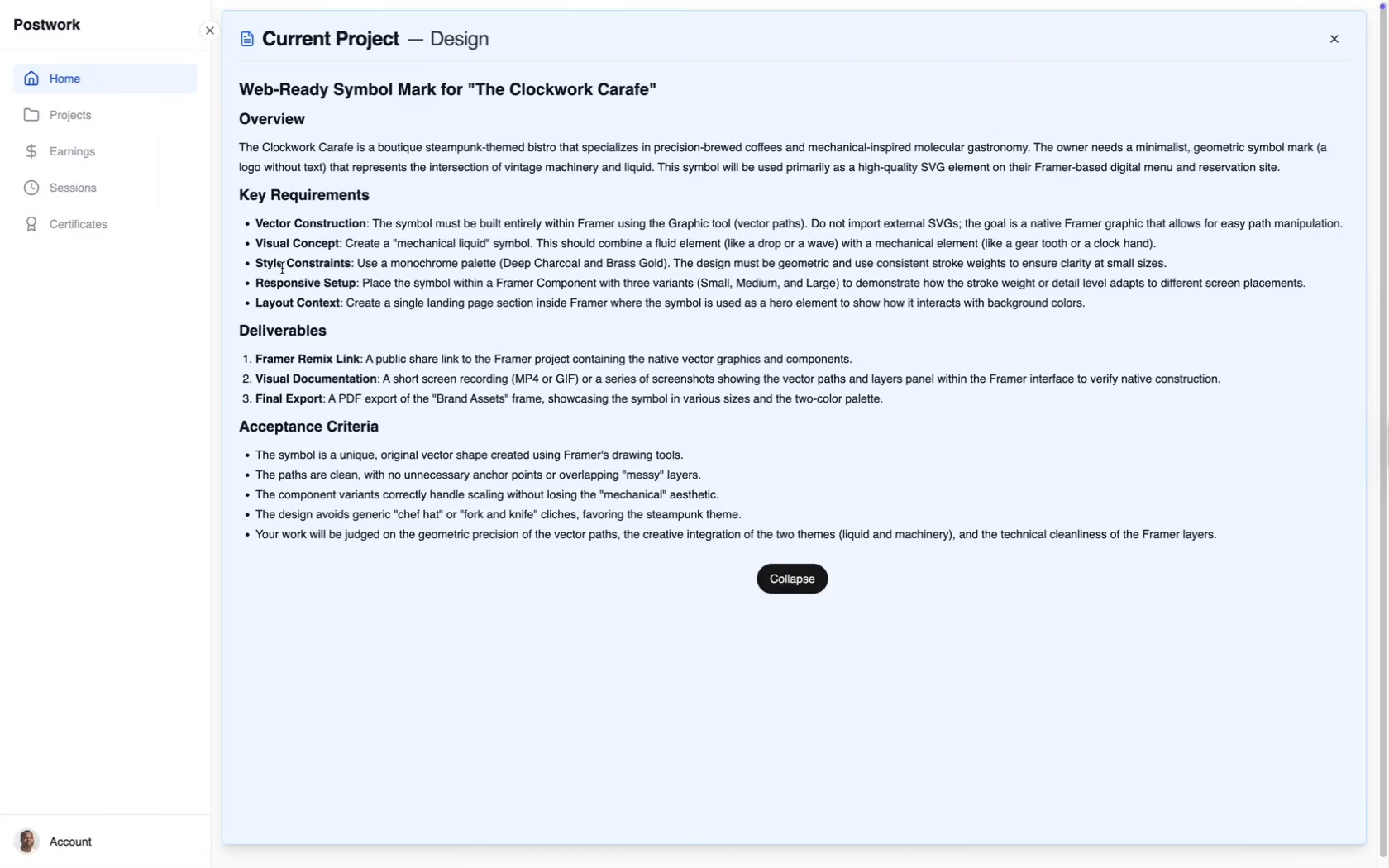 
wait(14.22)
 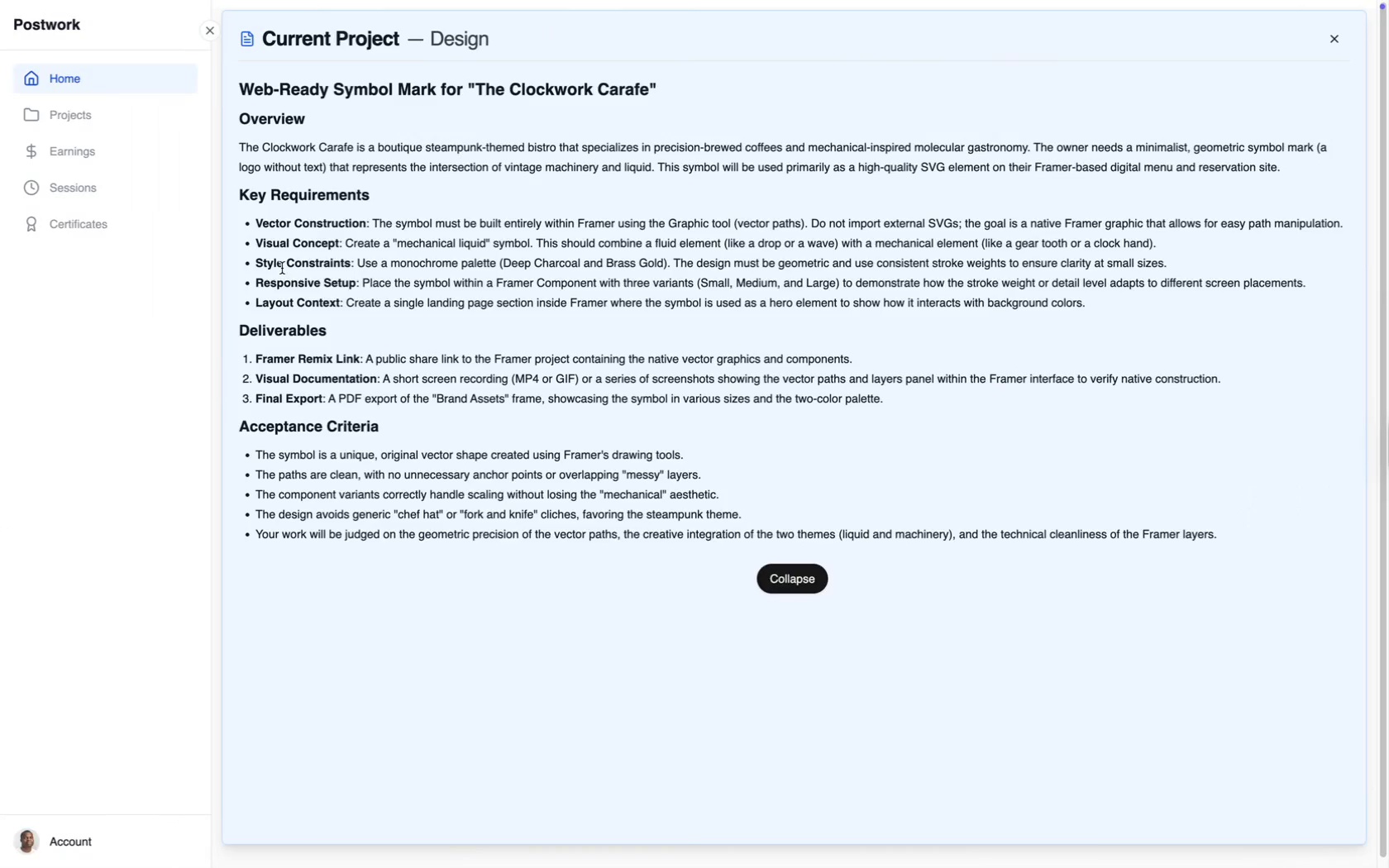 
double_click([810, 343])
 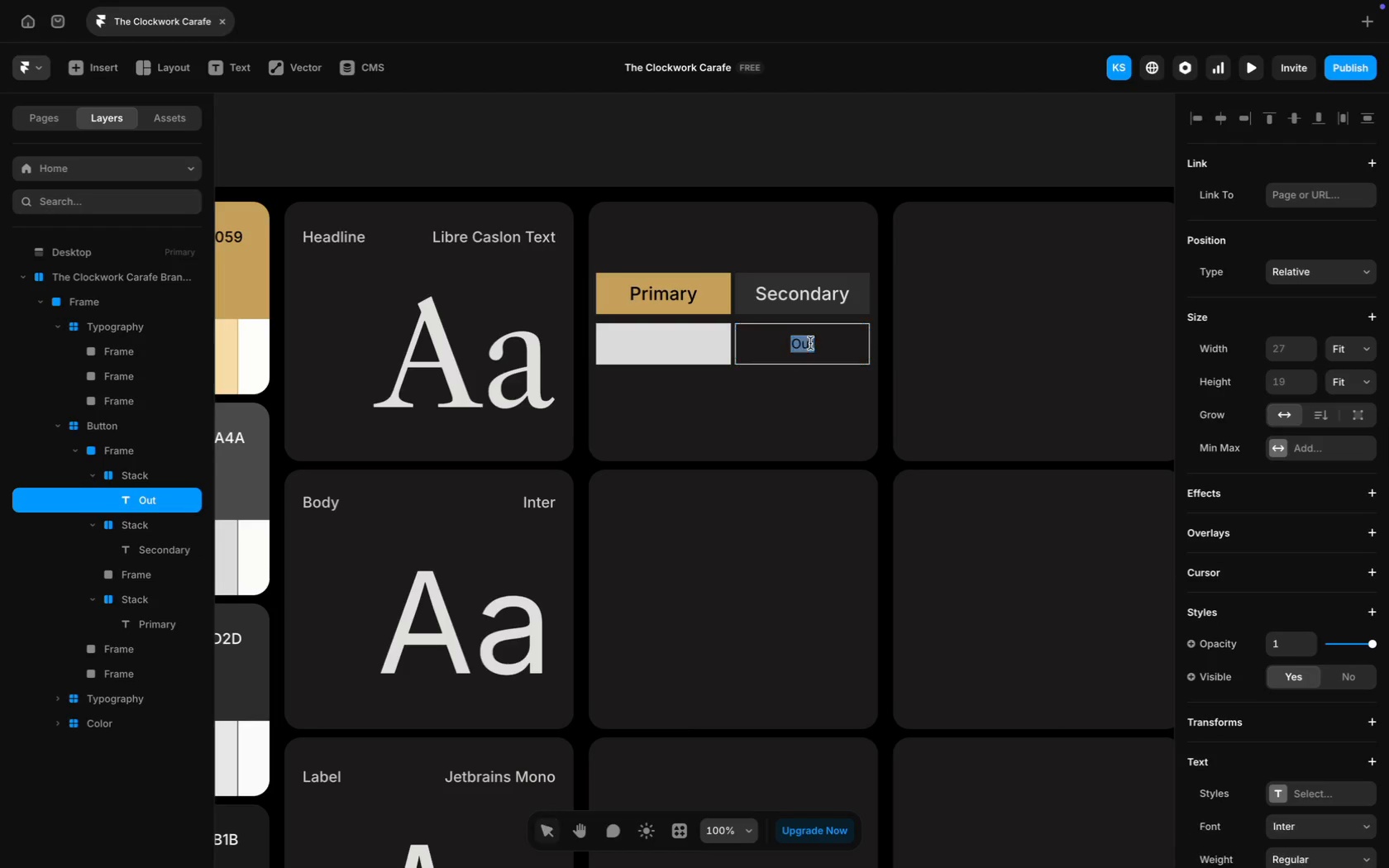 
triple_click([810, 343])
 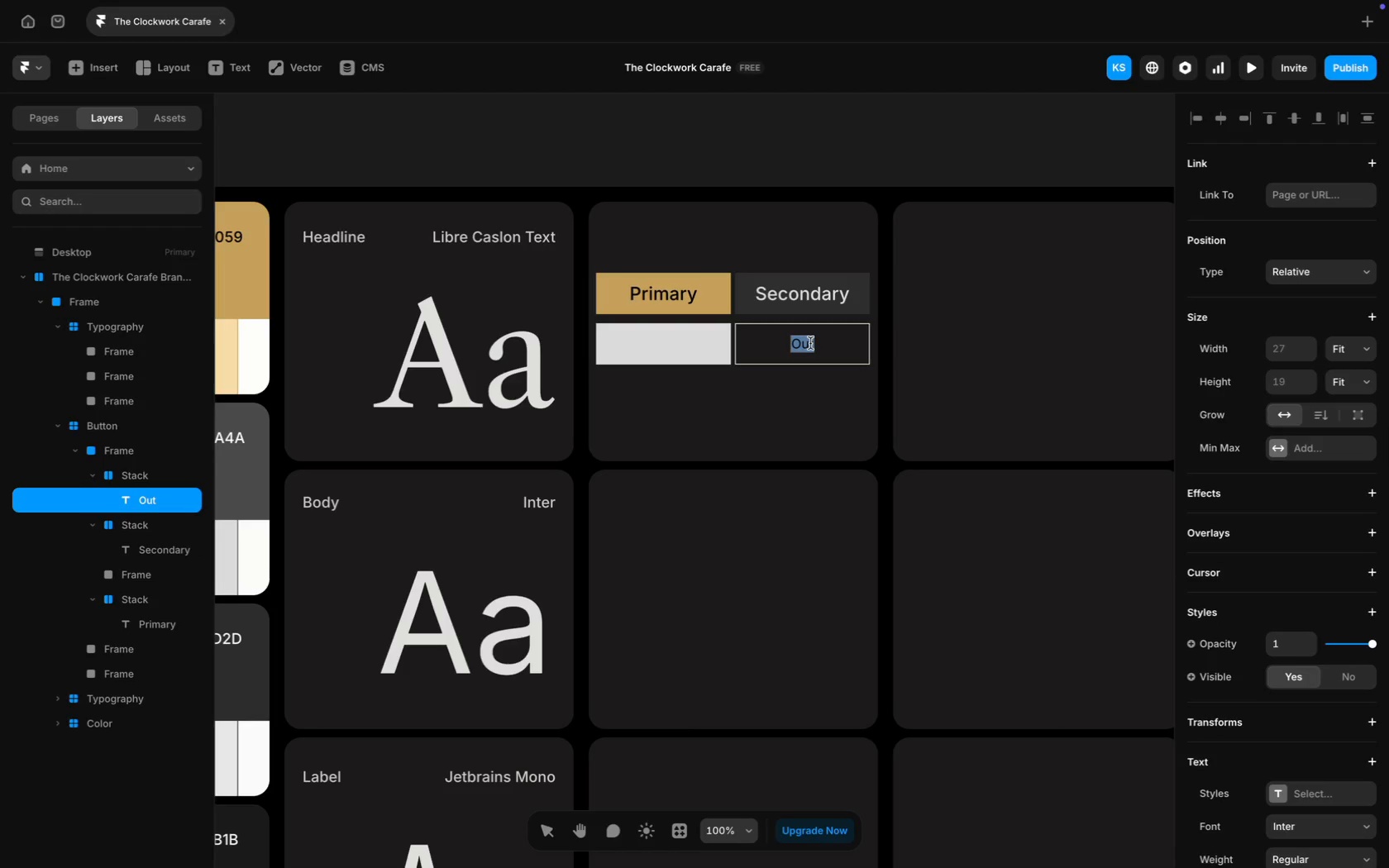 
triple_click([810, 343])
 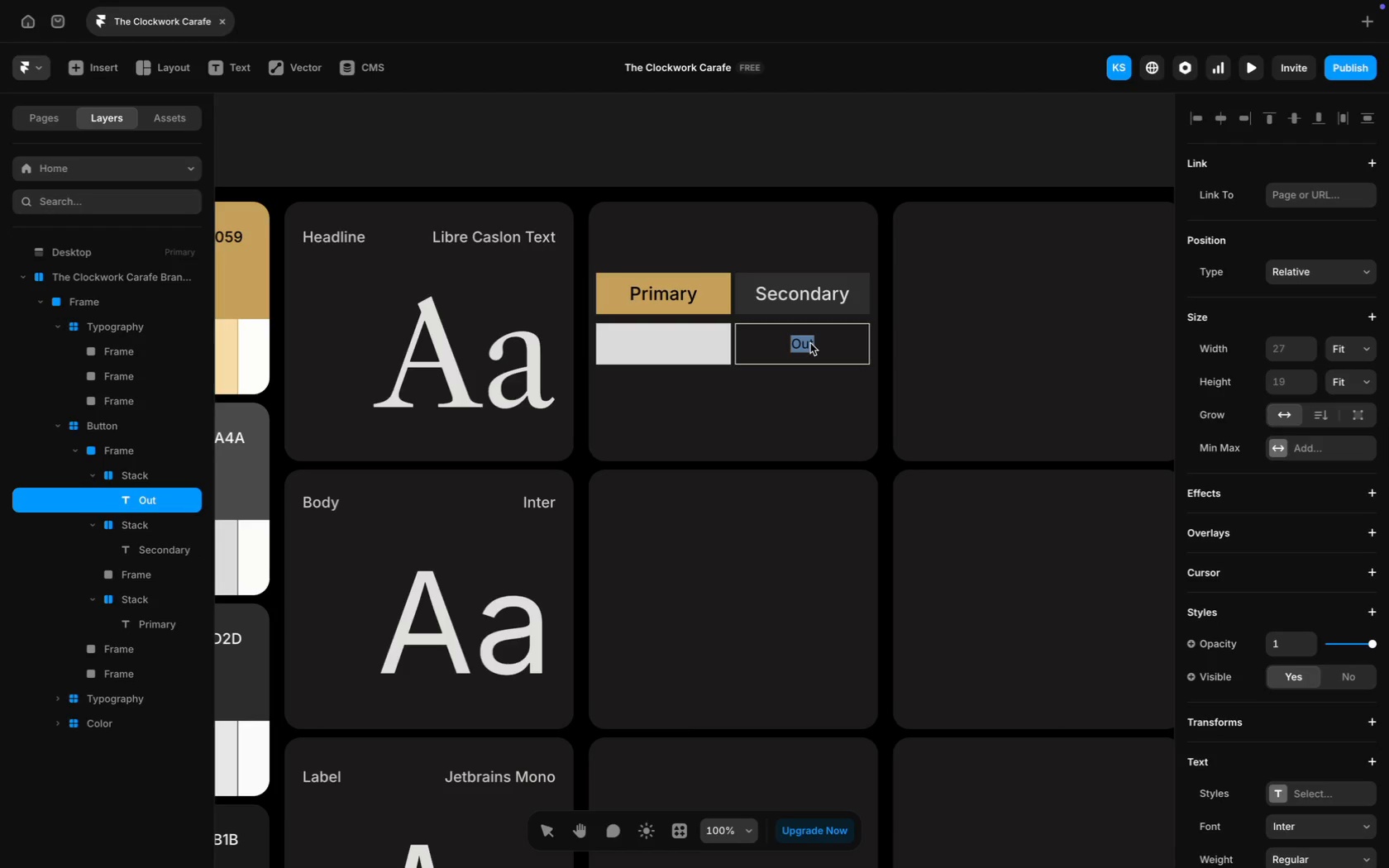 
left_click([810, 343])
 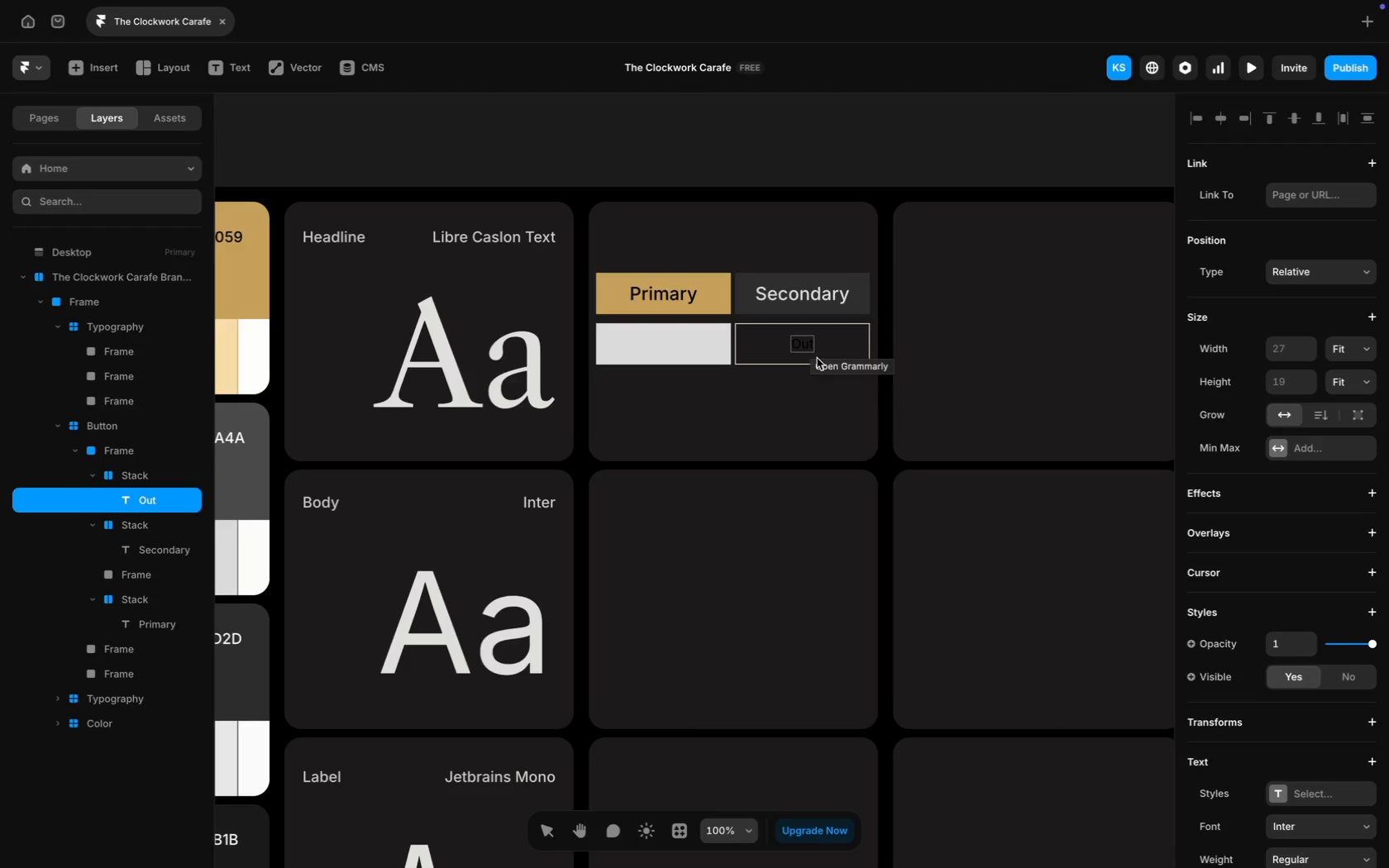 
key(ArrowRight)
 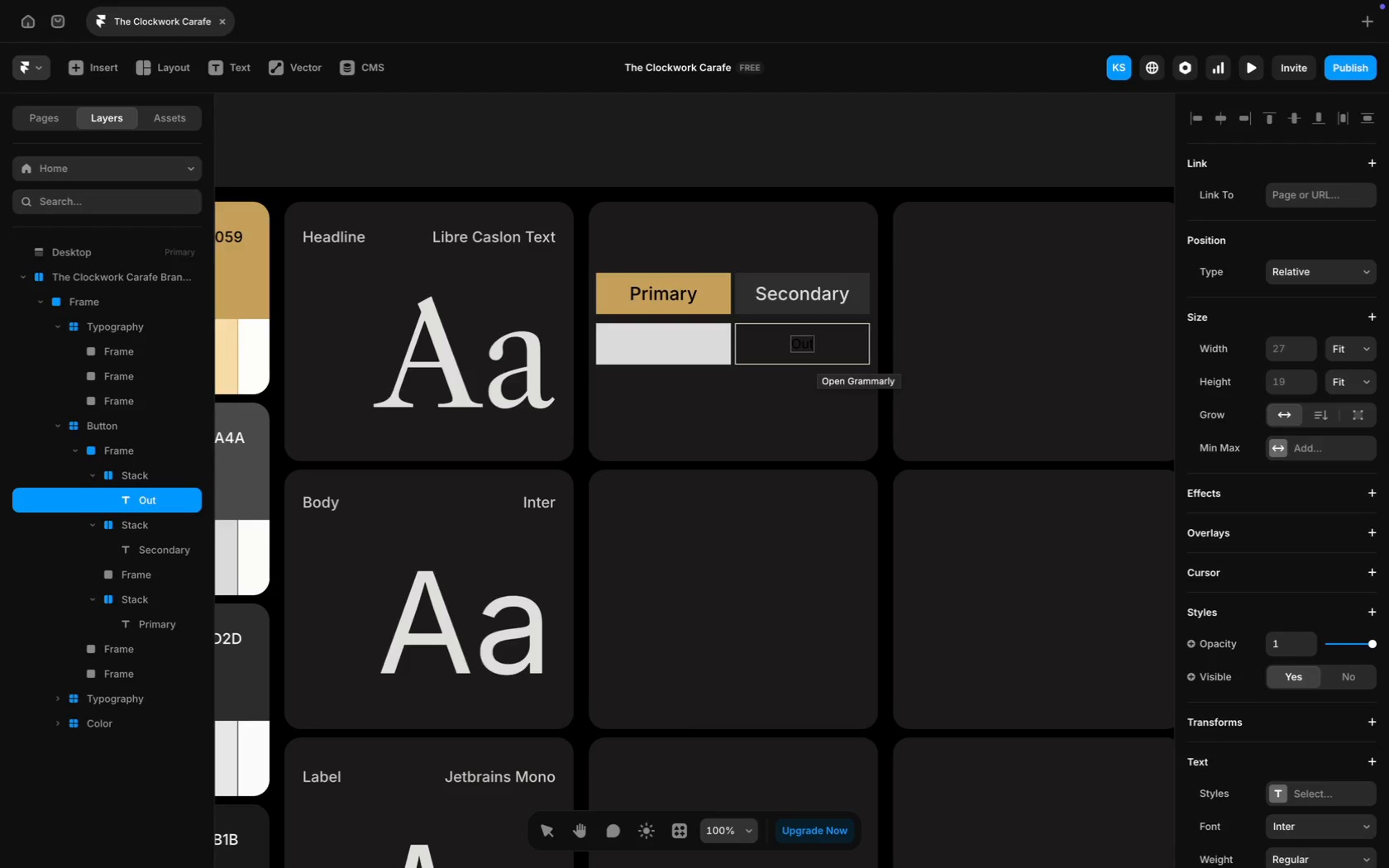 
key(ArrowUp)
 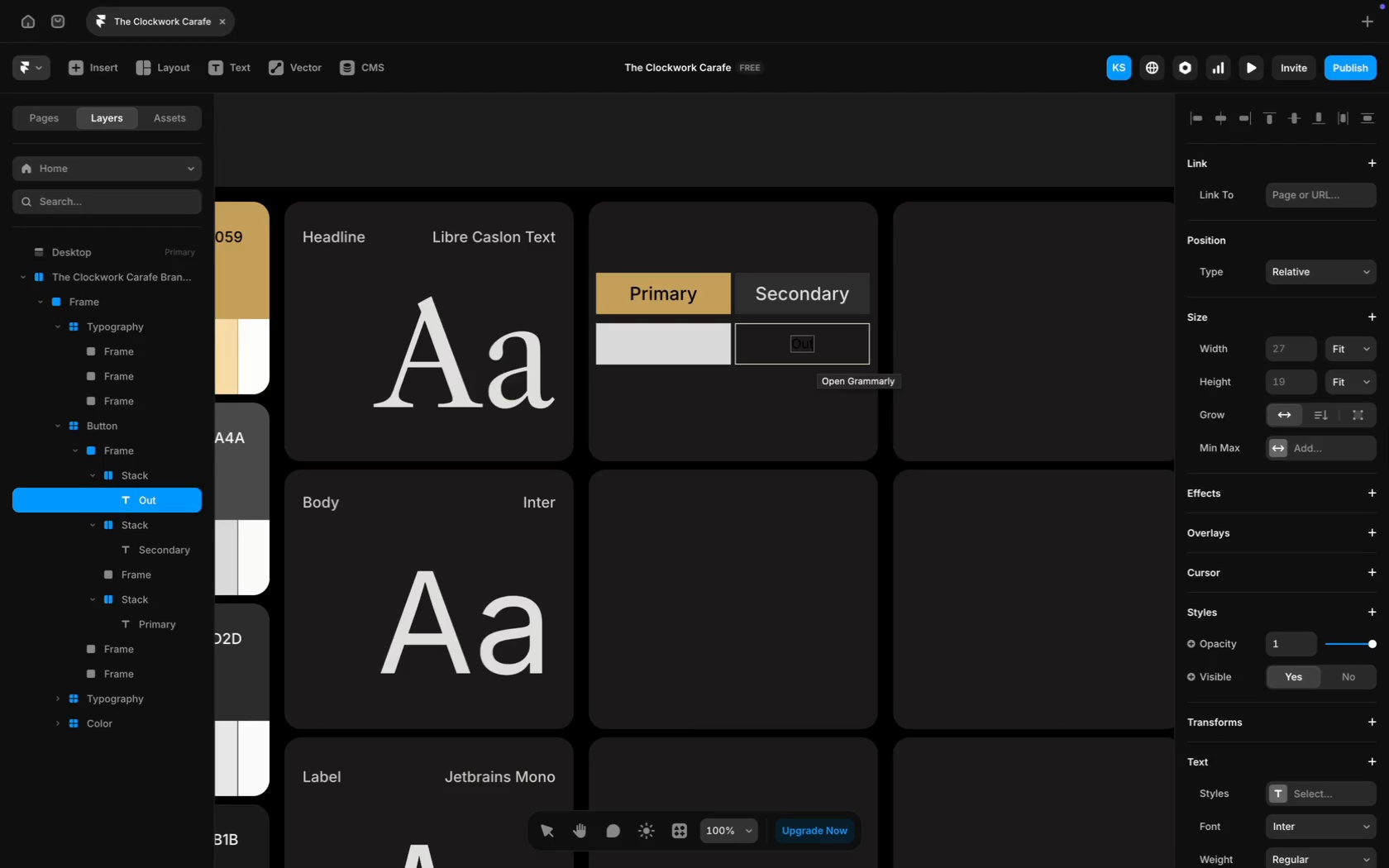 
key(ArrowLeft)
 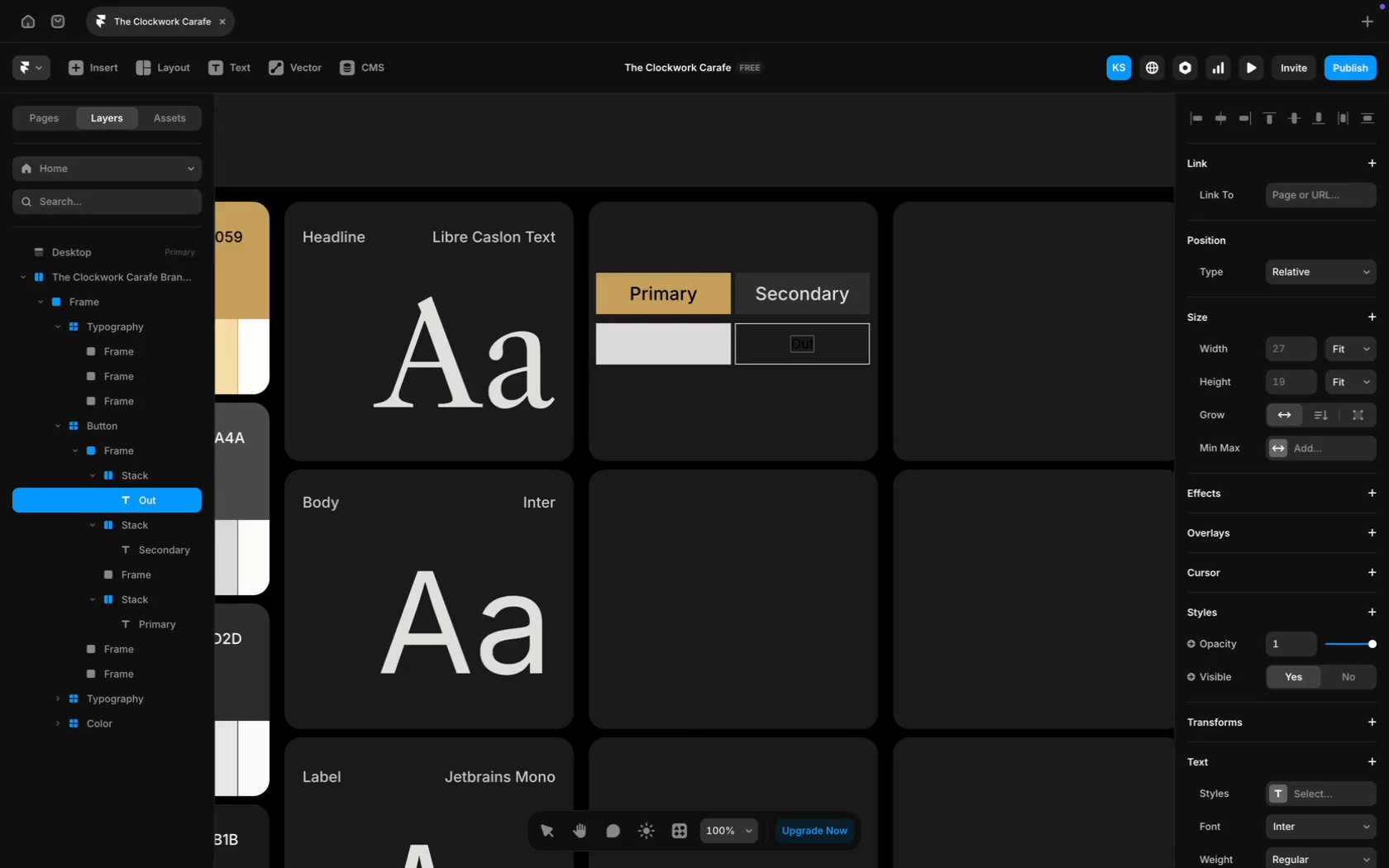 
key(ArrowRight)
 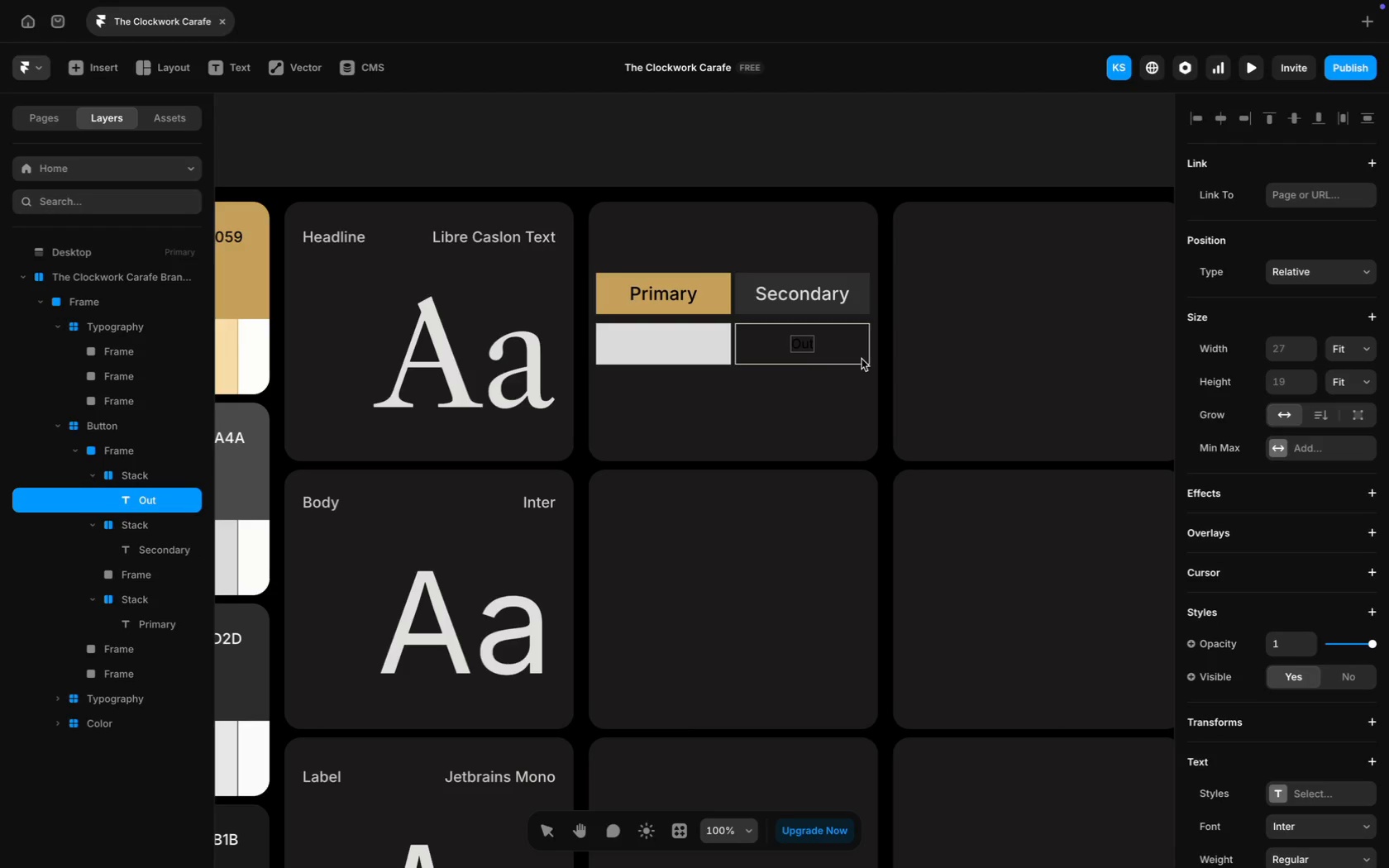 
key(ArrowRight)
 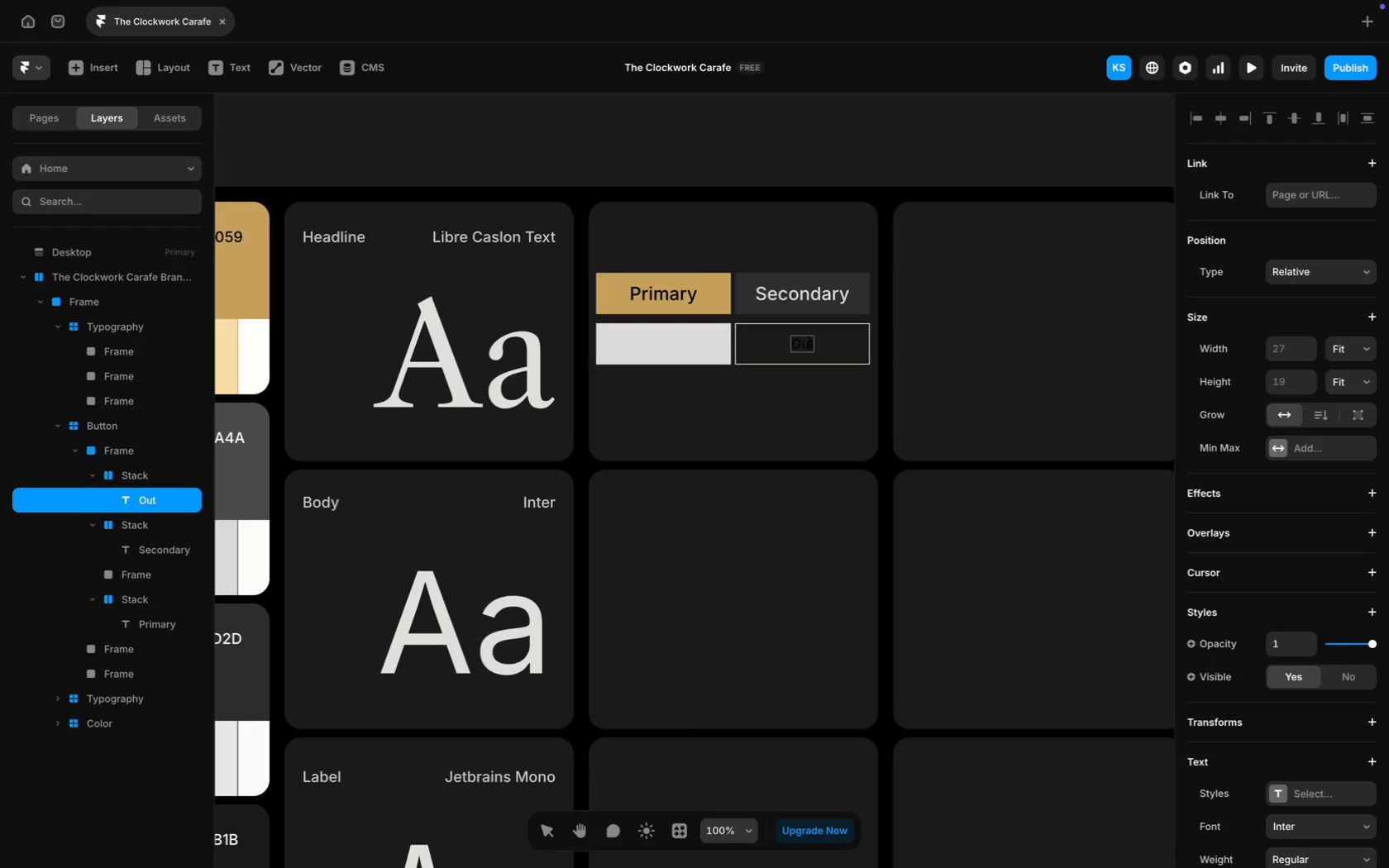 
key(ArrowRight)
 